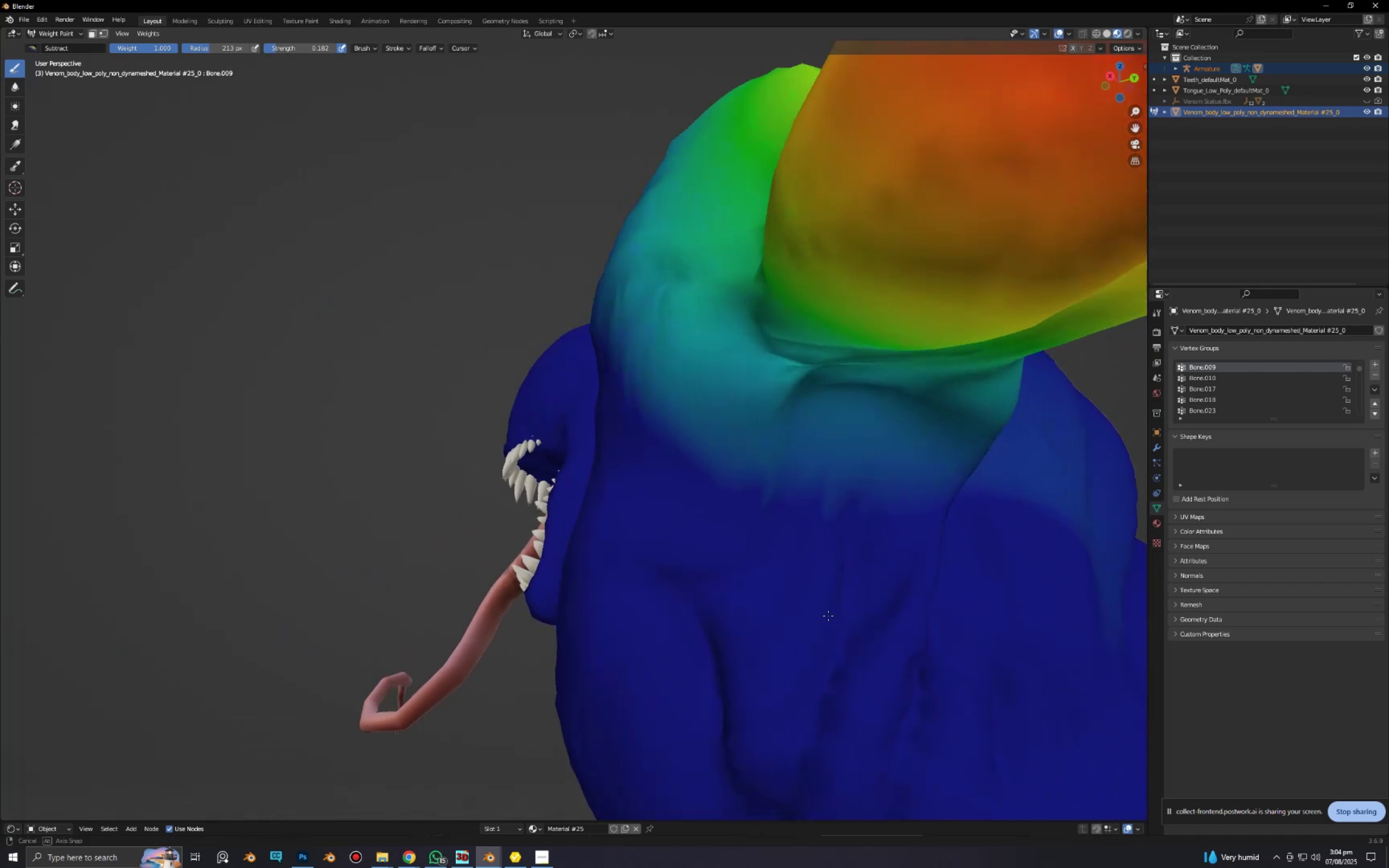 
hold_key(key=ShiftLeft, duration=0.42)
scroll: coordinate [916, 589], scroll_direction: up, amount: 1.0
 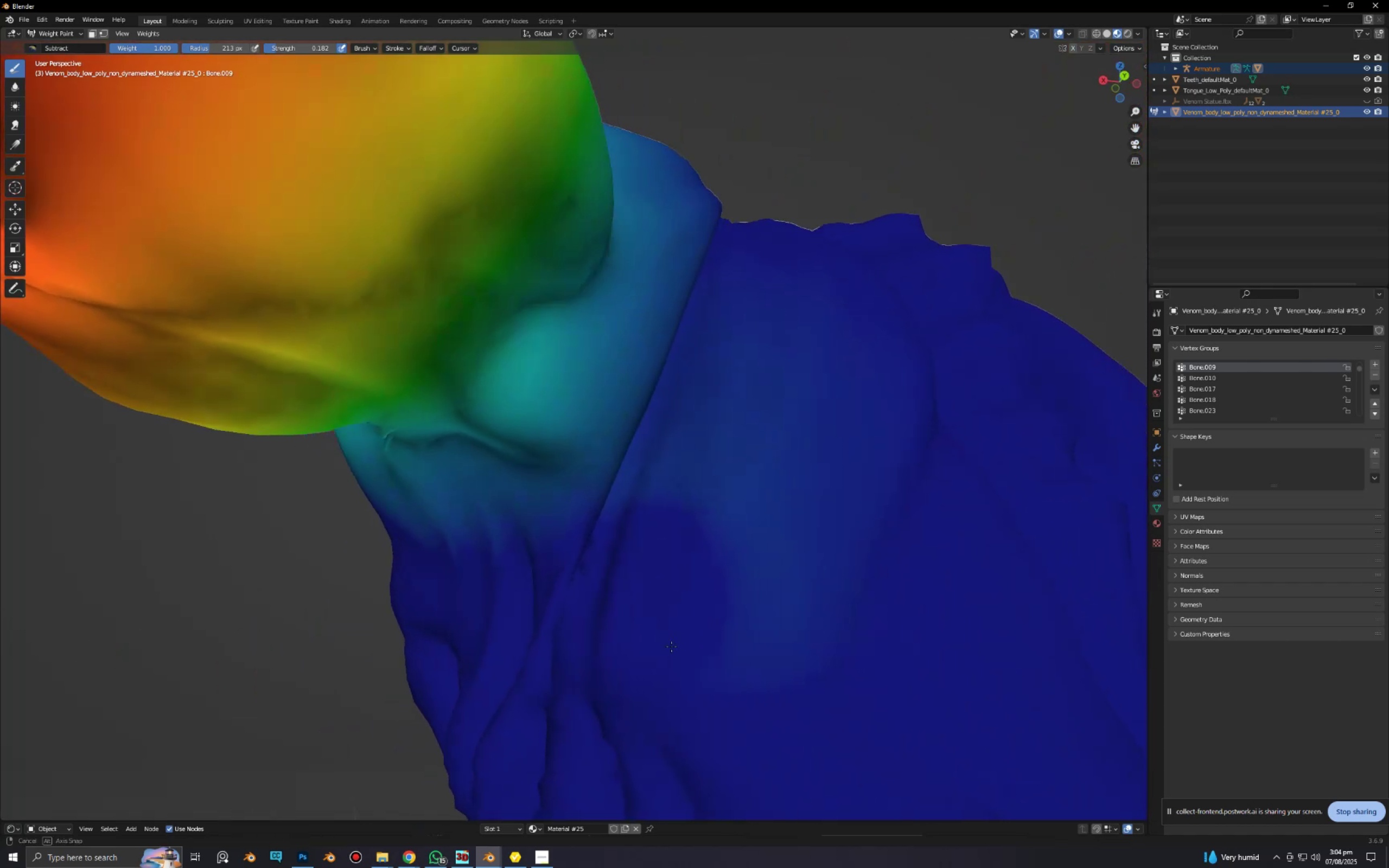 
left_click_drag(start_coordinate=[688, 620], to_coordinate=[813, 459])
 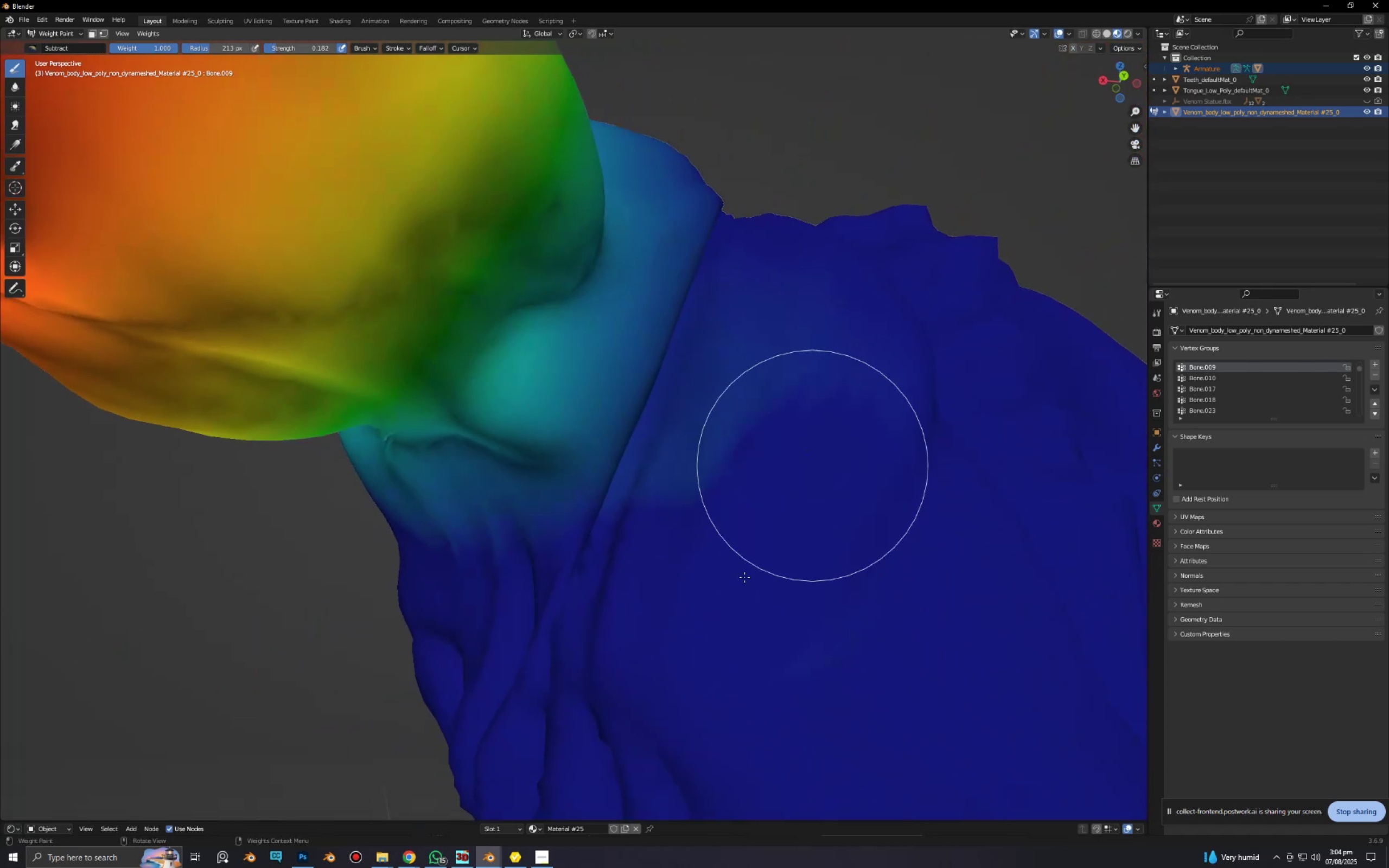 
left_click_drag(start_coordinate=[691, 649], to_coordinate=[806, 333])
 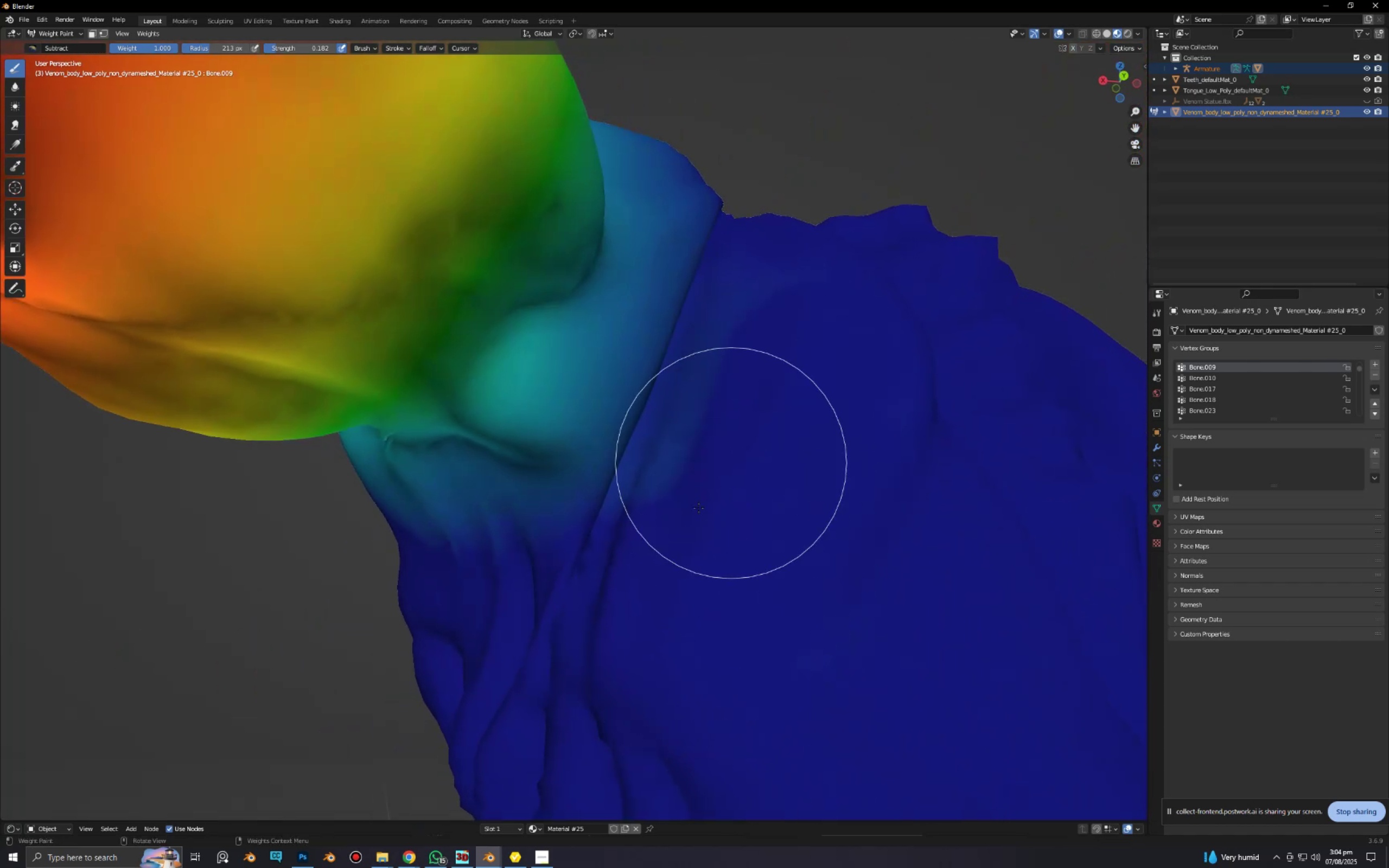 
left_click_drag(start_coordinate=[681, 531], to_coordinate=[767, 349])
 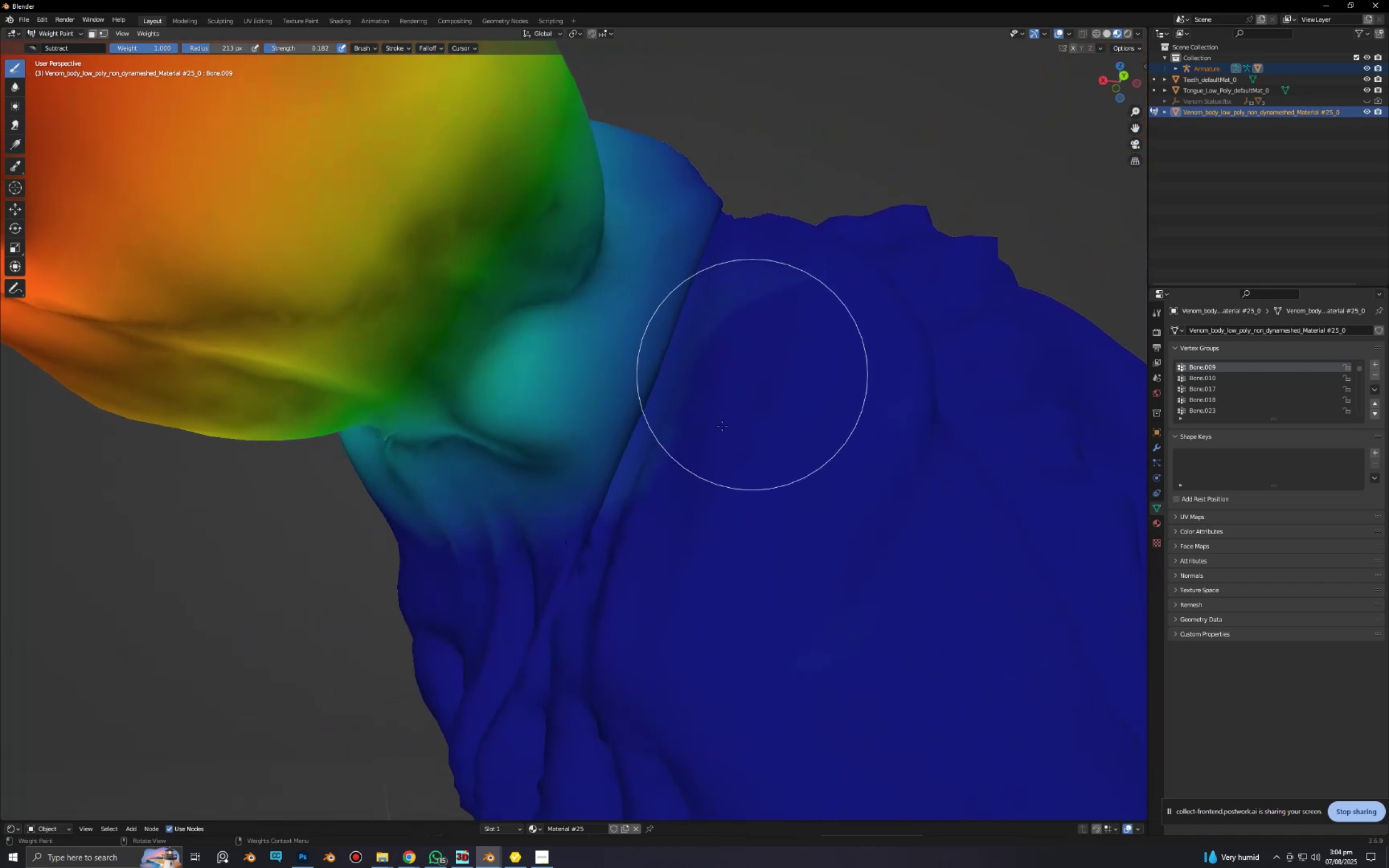 
left_click_drag(start_coordinate=[699, 470], to_coordinate=[792, 259])
 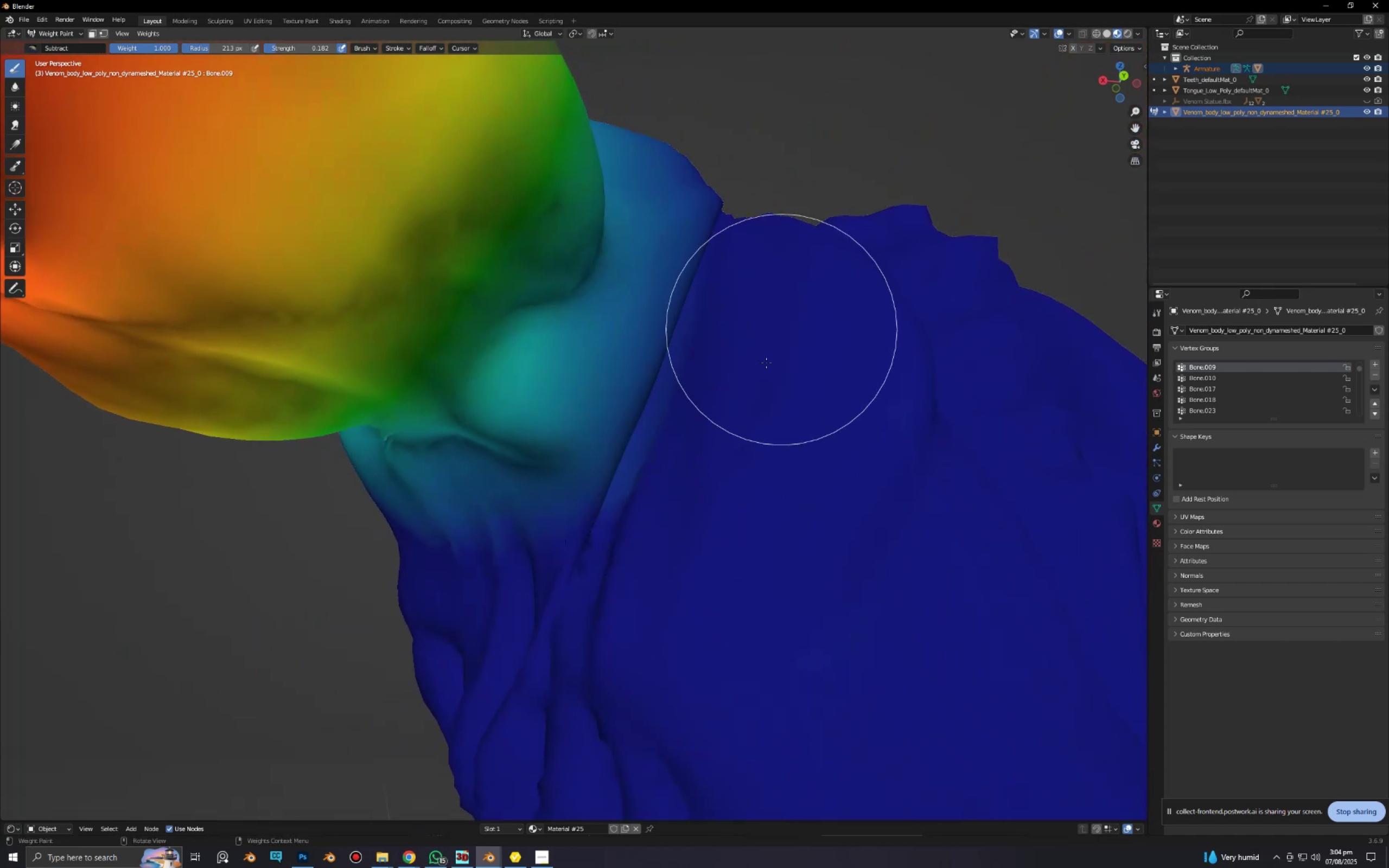 
left_click_drag(start_coordinate=[764, 366], to_coordinate=[793, 261])
 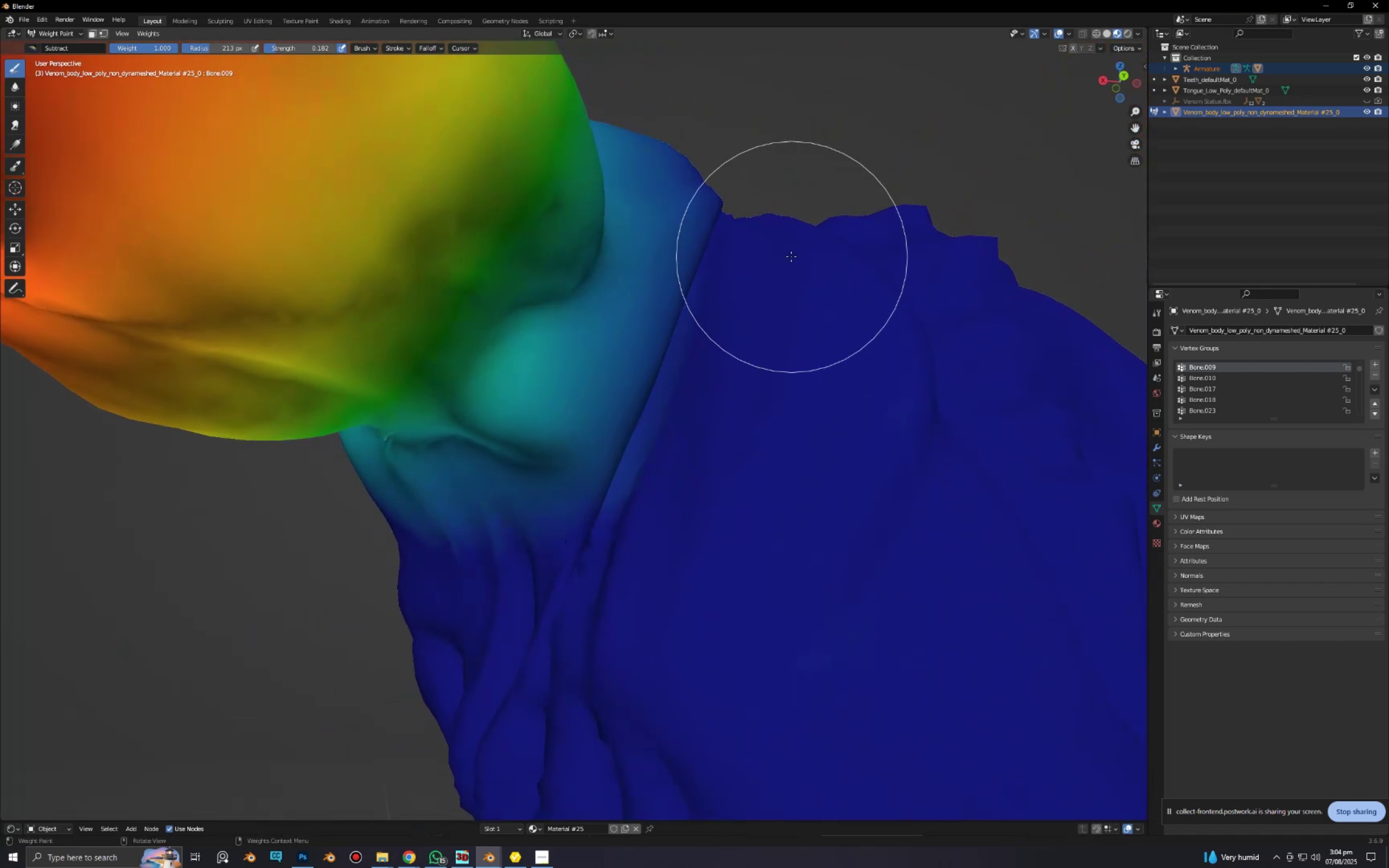 
left_click_drag(start_coordinate=[781, 271], to_coordinate=[688, 487])
 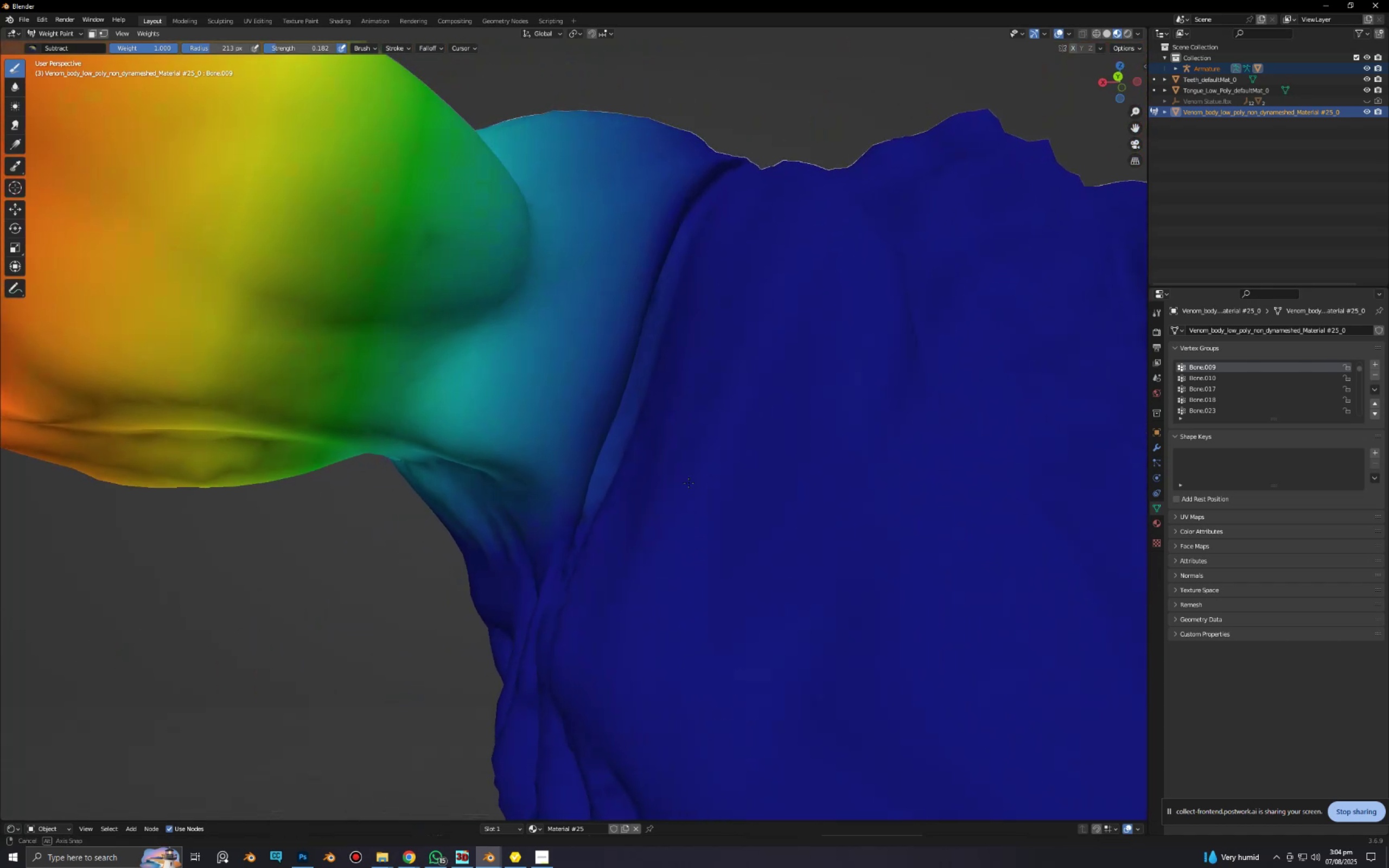 
key(F)
 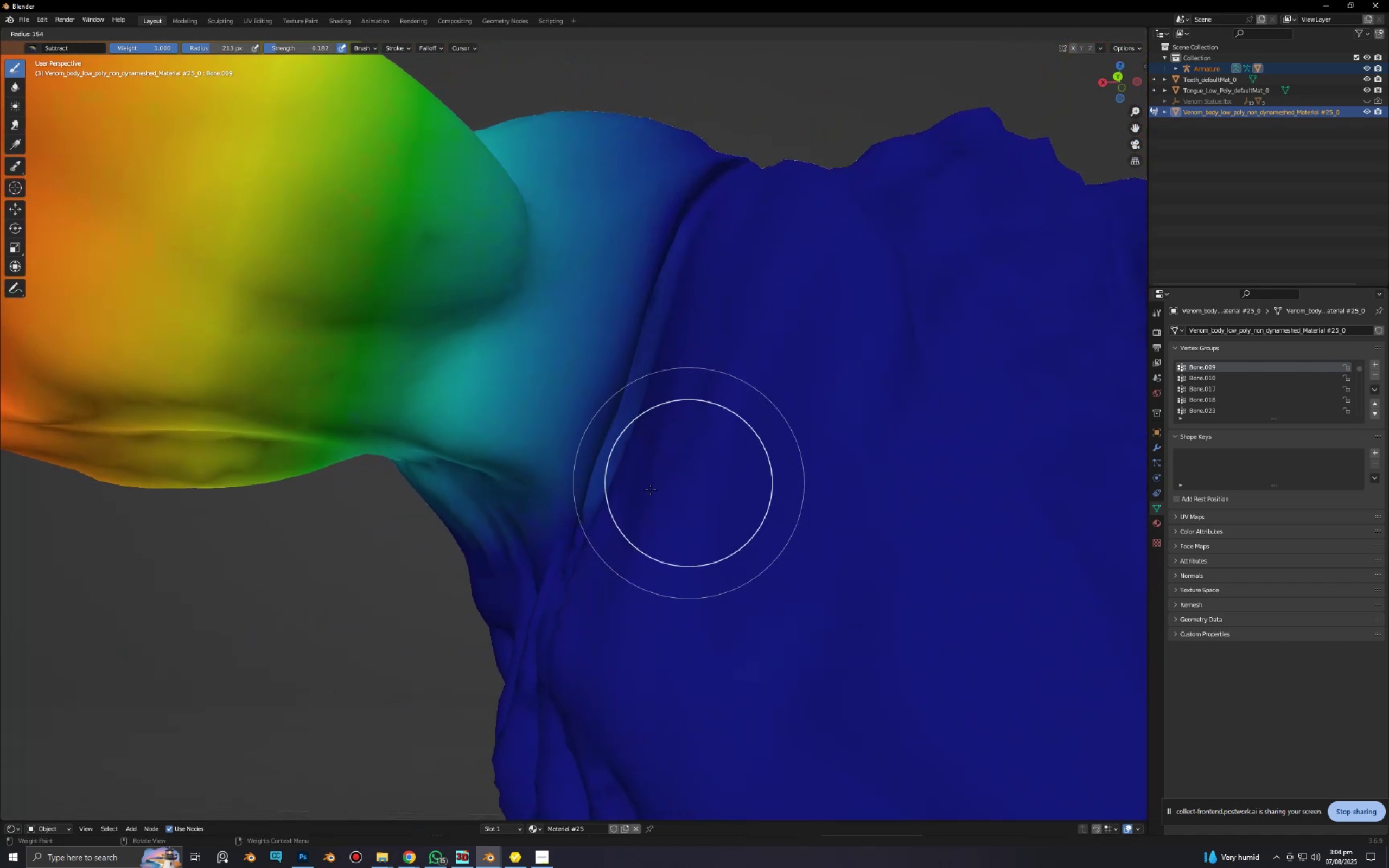 
left_click([643, 490])
 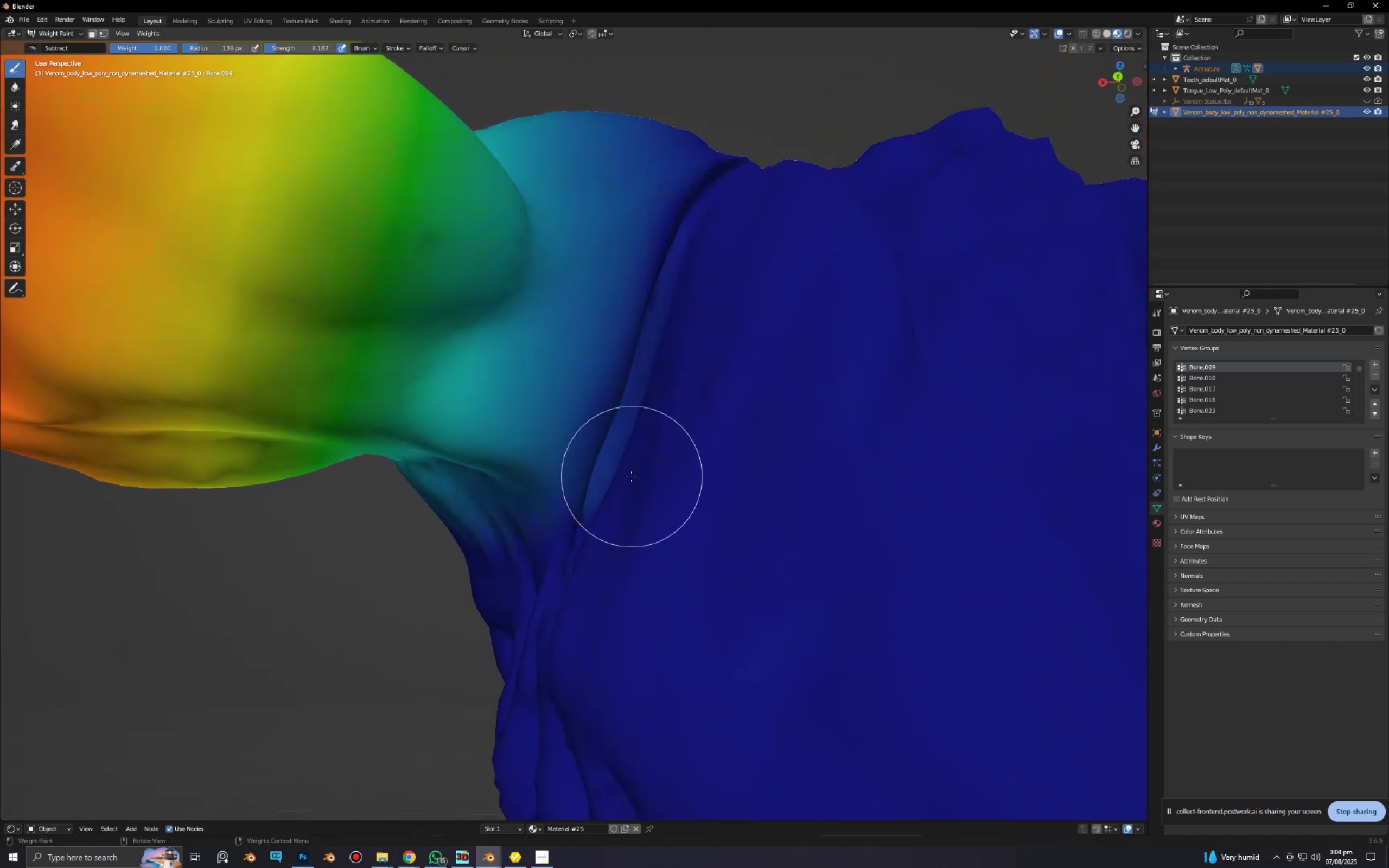 
left_click_drag(start_coordinate=[621, 488], to_coordinate=[642, 453])
 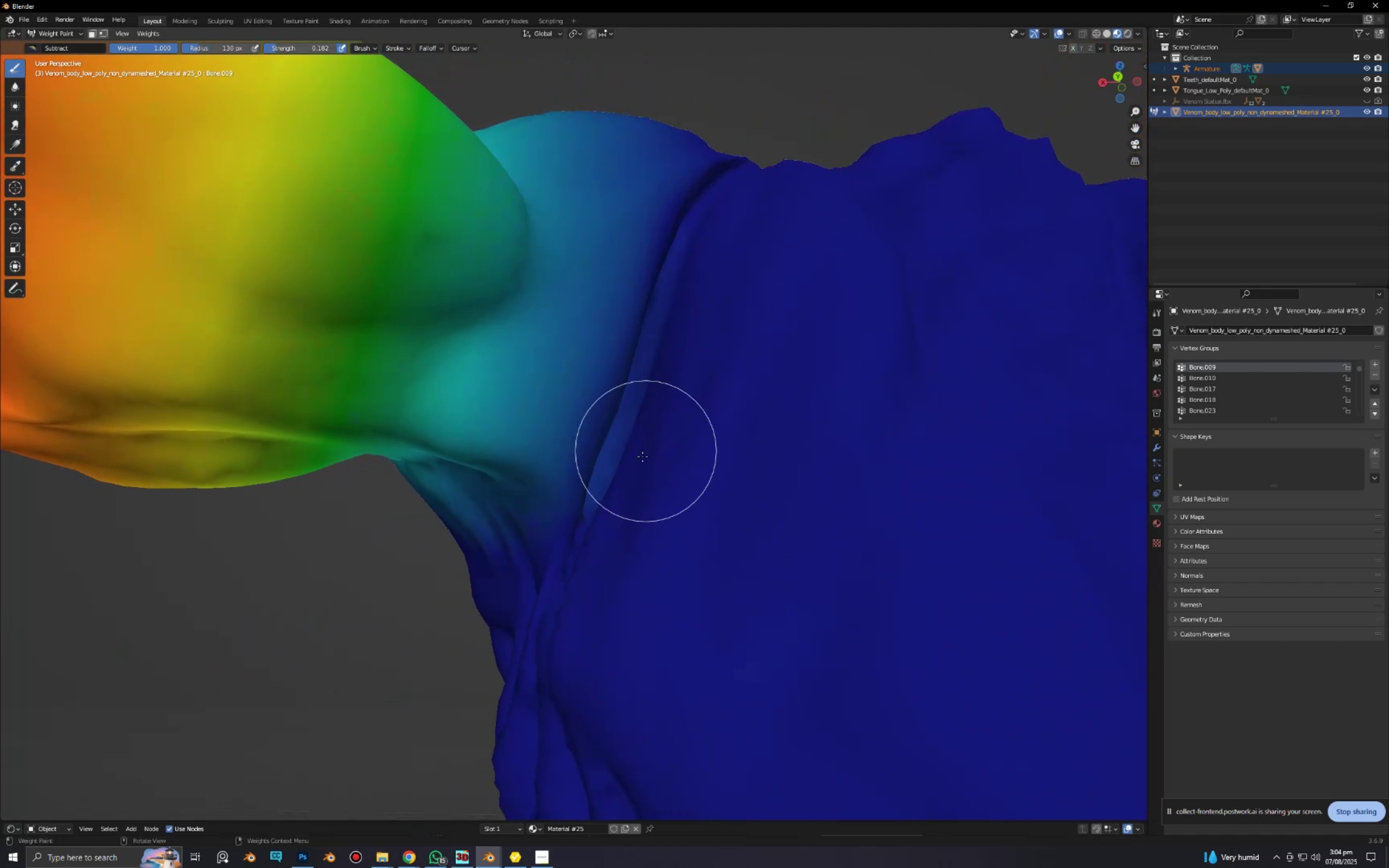 
left_click_drag(start_coordinate=[632, 475], to_coordinate=[685, 373])
 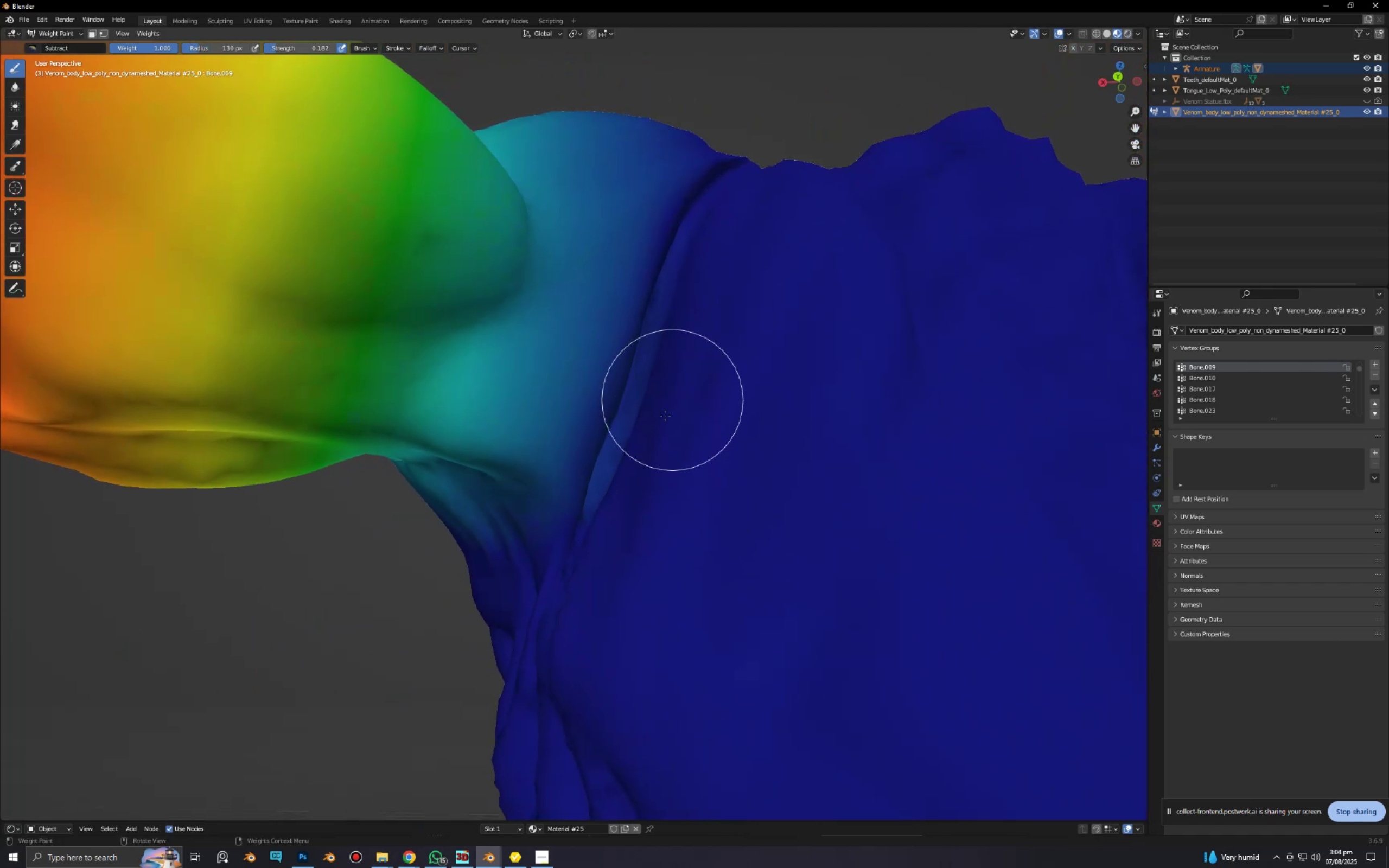 
left_click_drag(start_coordinate=[656, 435], to_coordinate=[762, 339])
 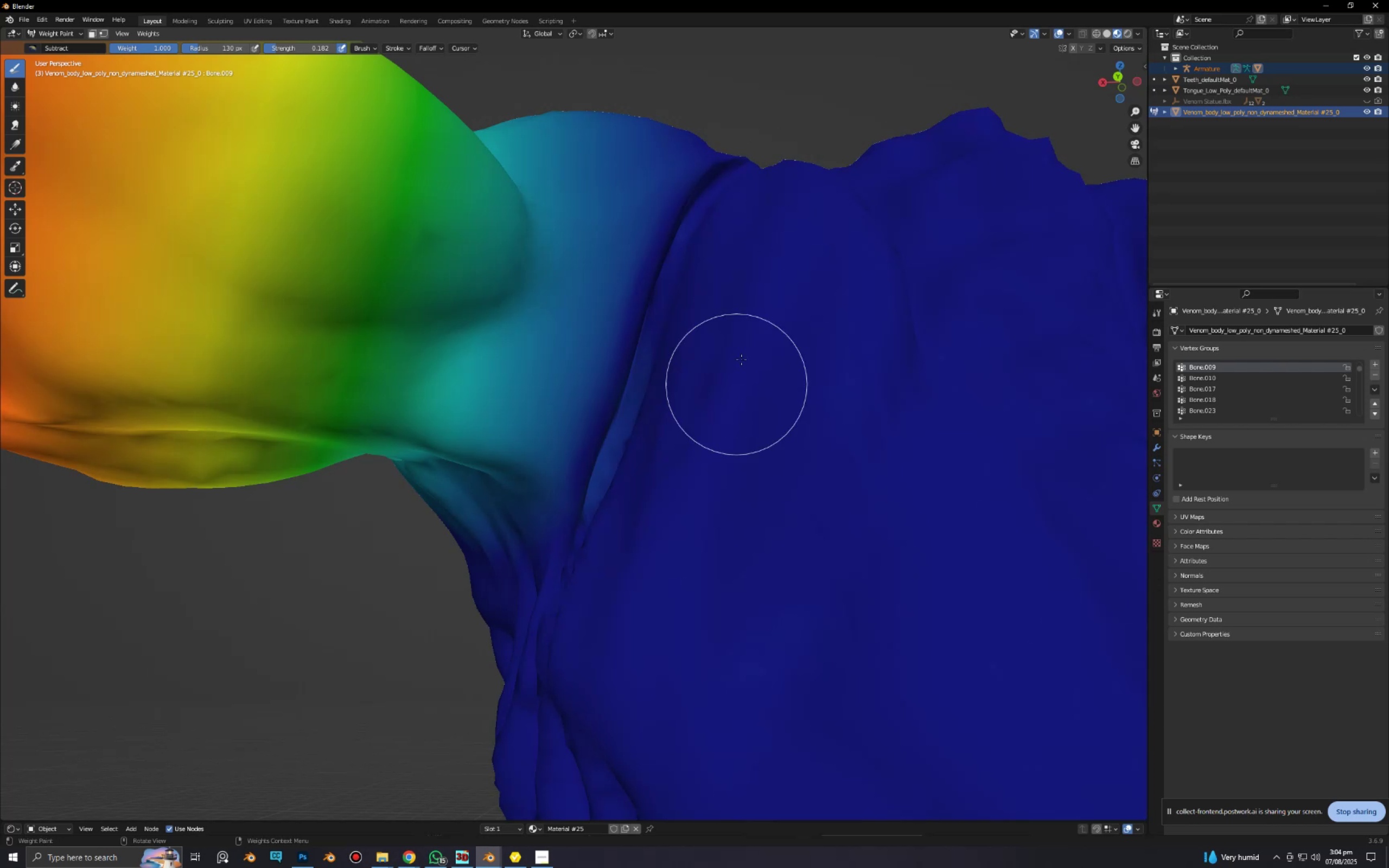 
scroll: coordinate [740, 367], scroll_direction: down, amount: 3.0
 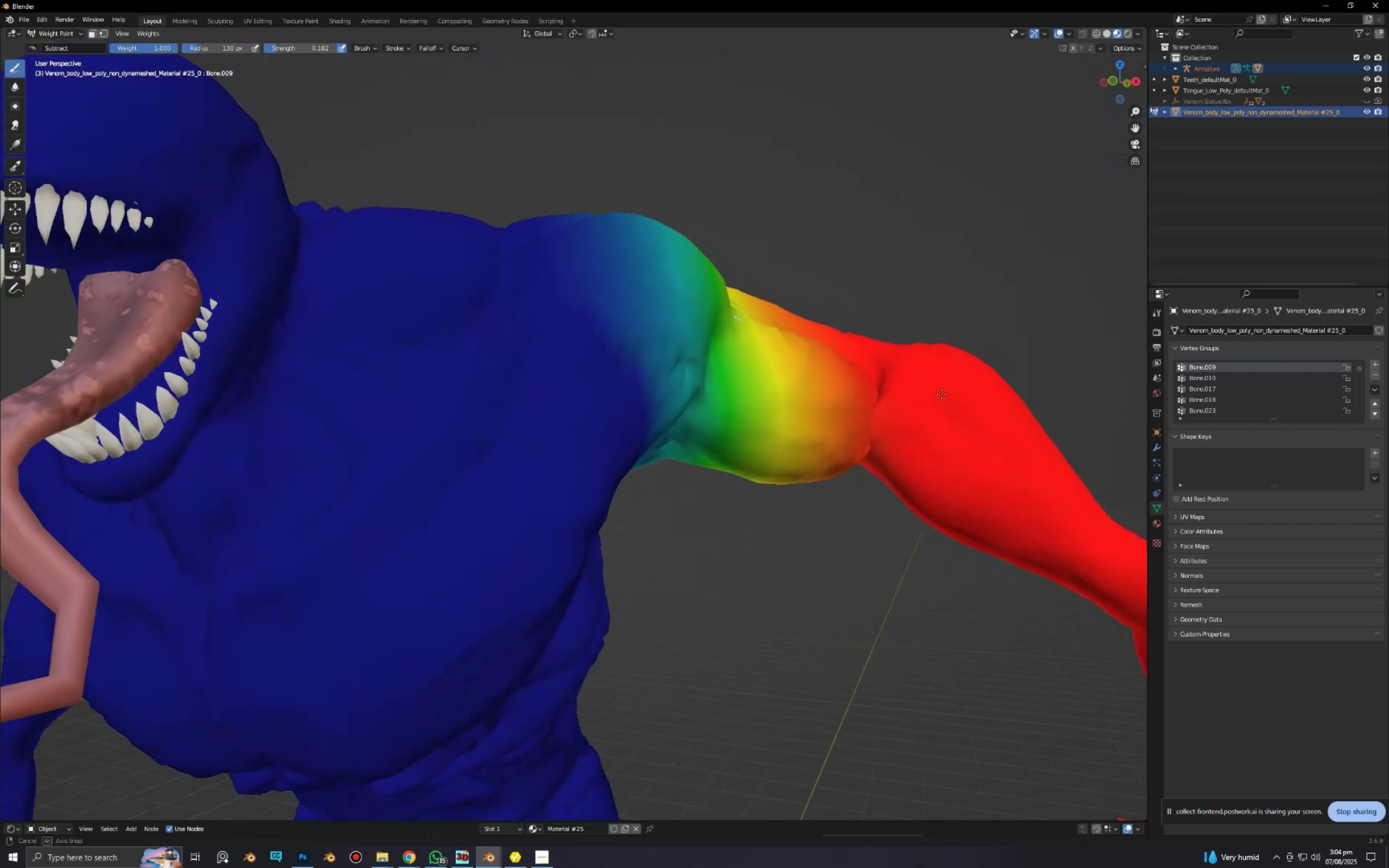 
scroll: coordinate [775, 383], scroll_direction: up, amount: 3.0
 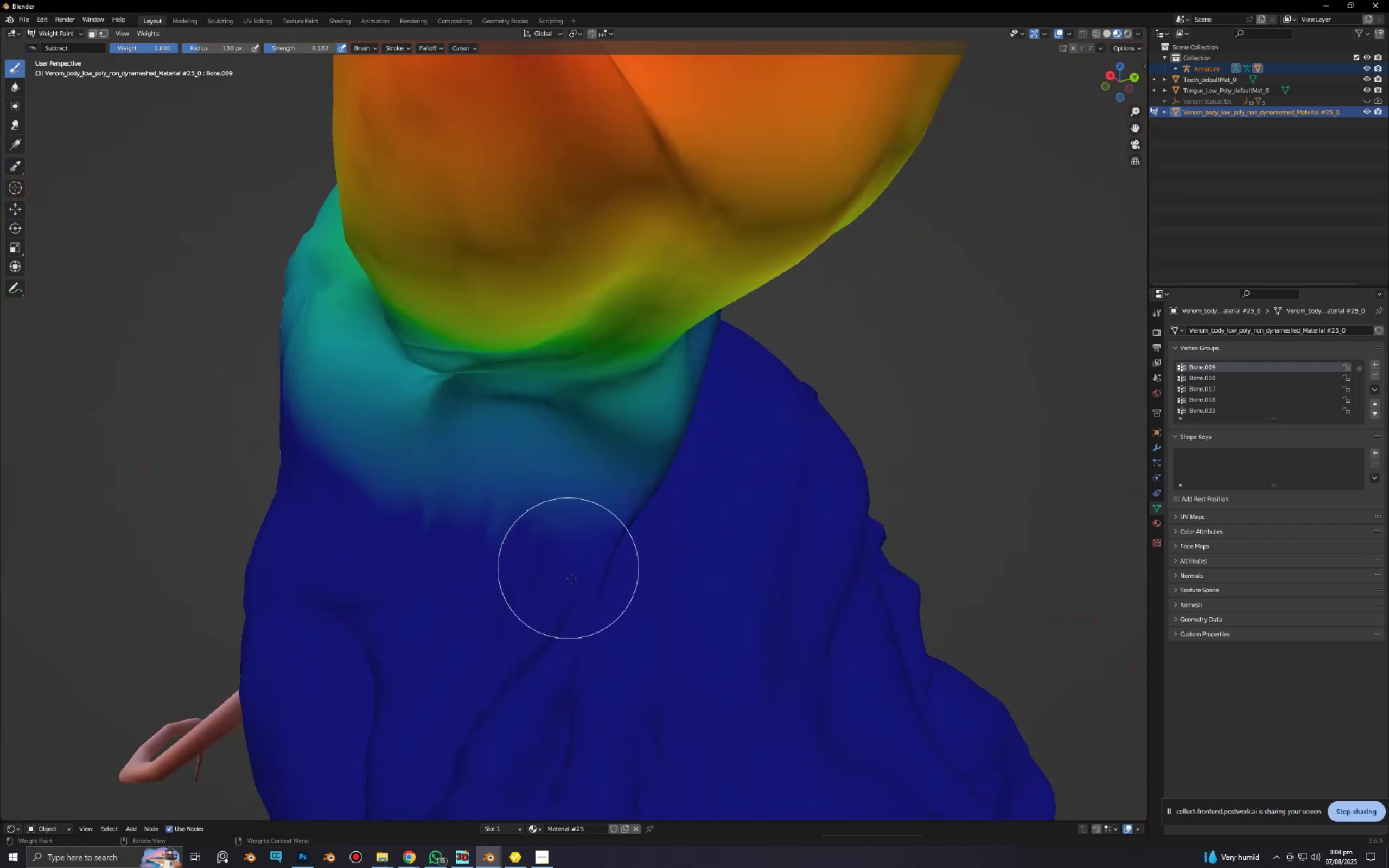 
left_click_drag(start_coordinate=[566, 597], to_coordinate=[542, 607])
 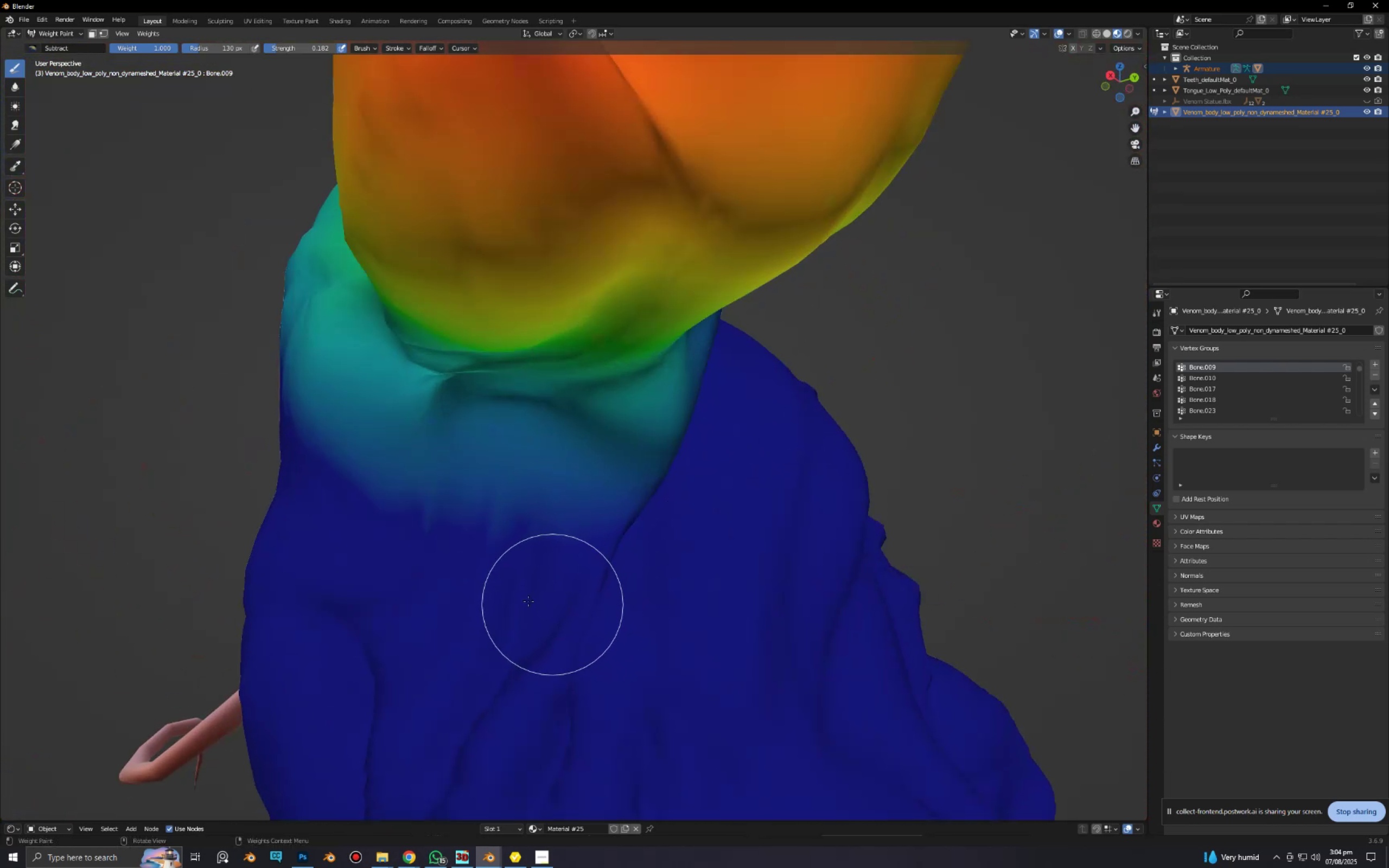 
left_click_drag(start_coordinate=[525, 596], to_coordinate=[311, 510])
 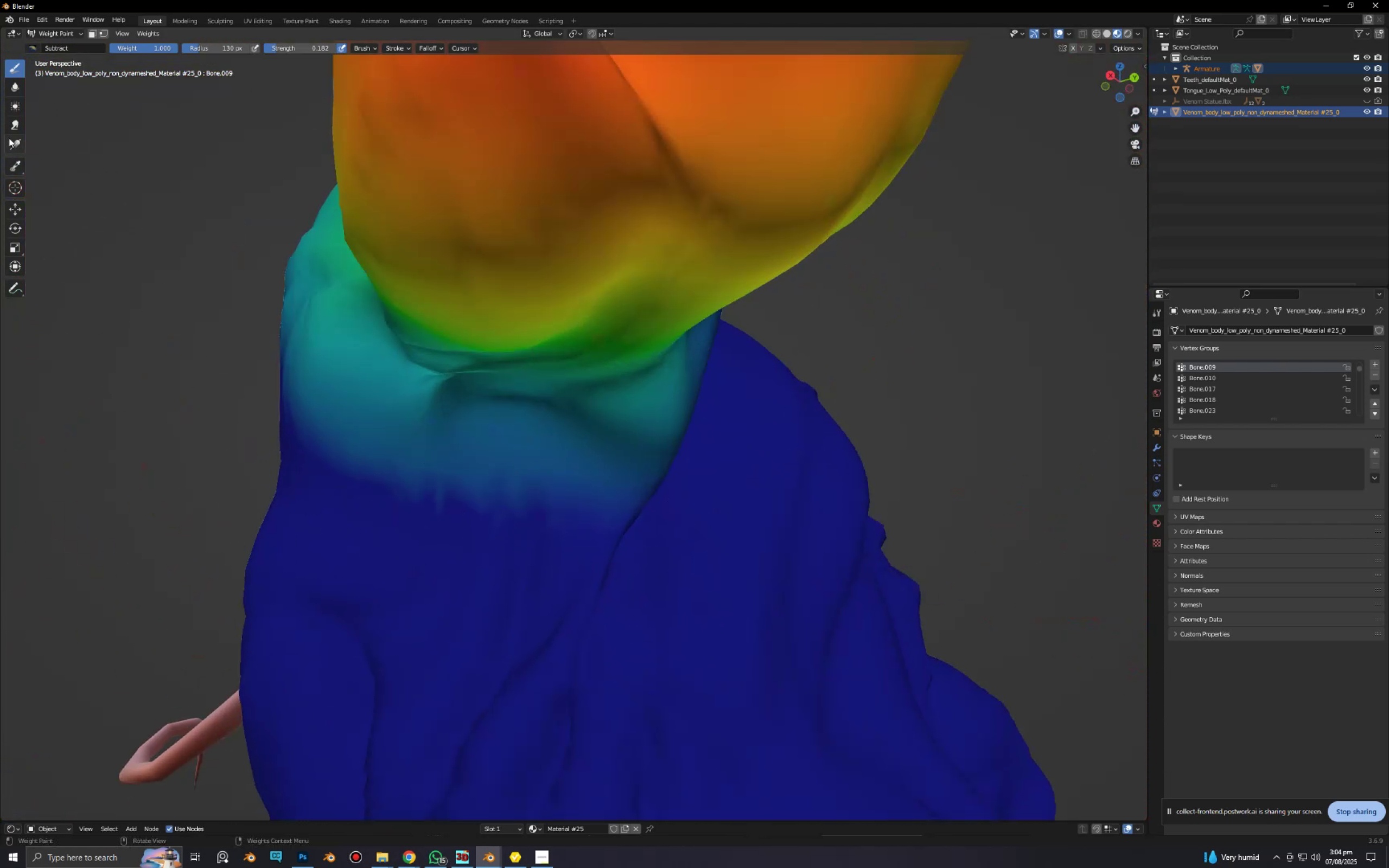 
left_click([13, 90])
 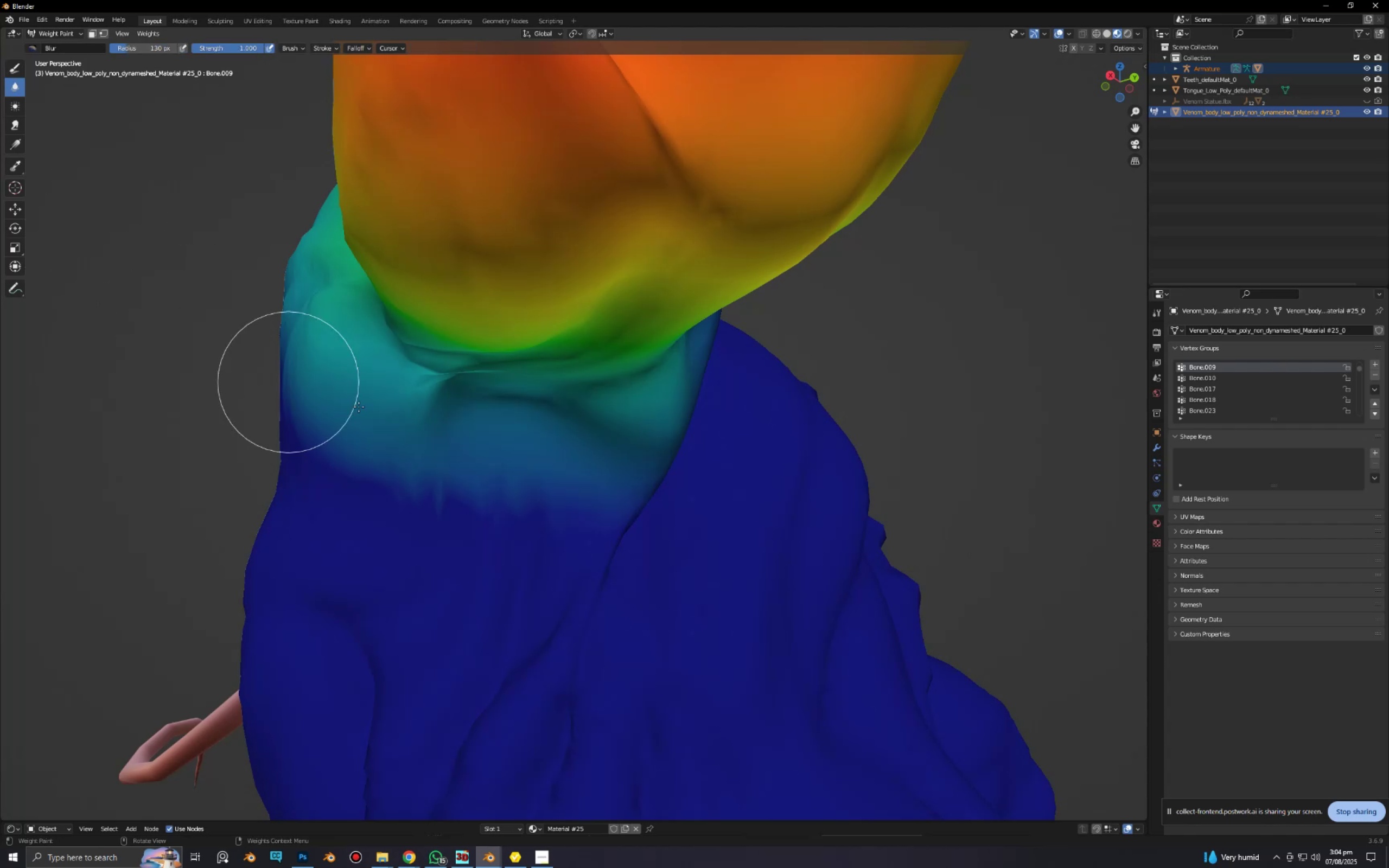 
scroll: coordinate [458, 432], scroll_direction: up, amount: 3.0
 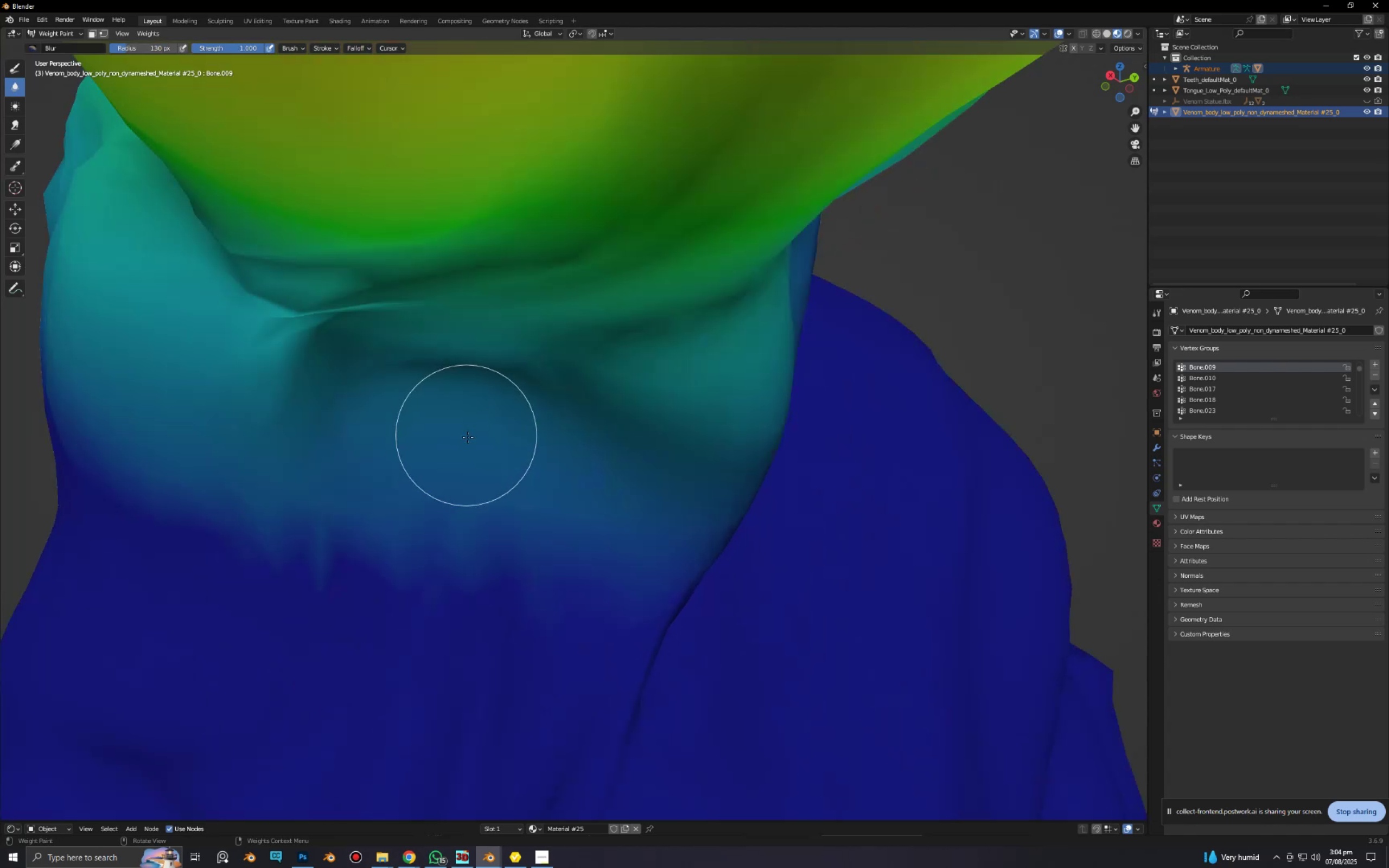 
hold_key(key=ShiftLeft, duration=0.56)
 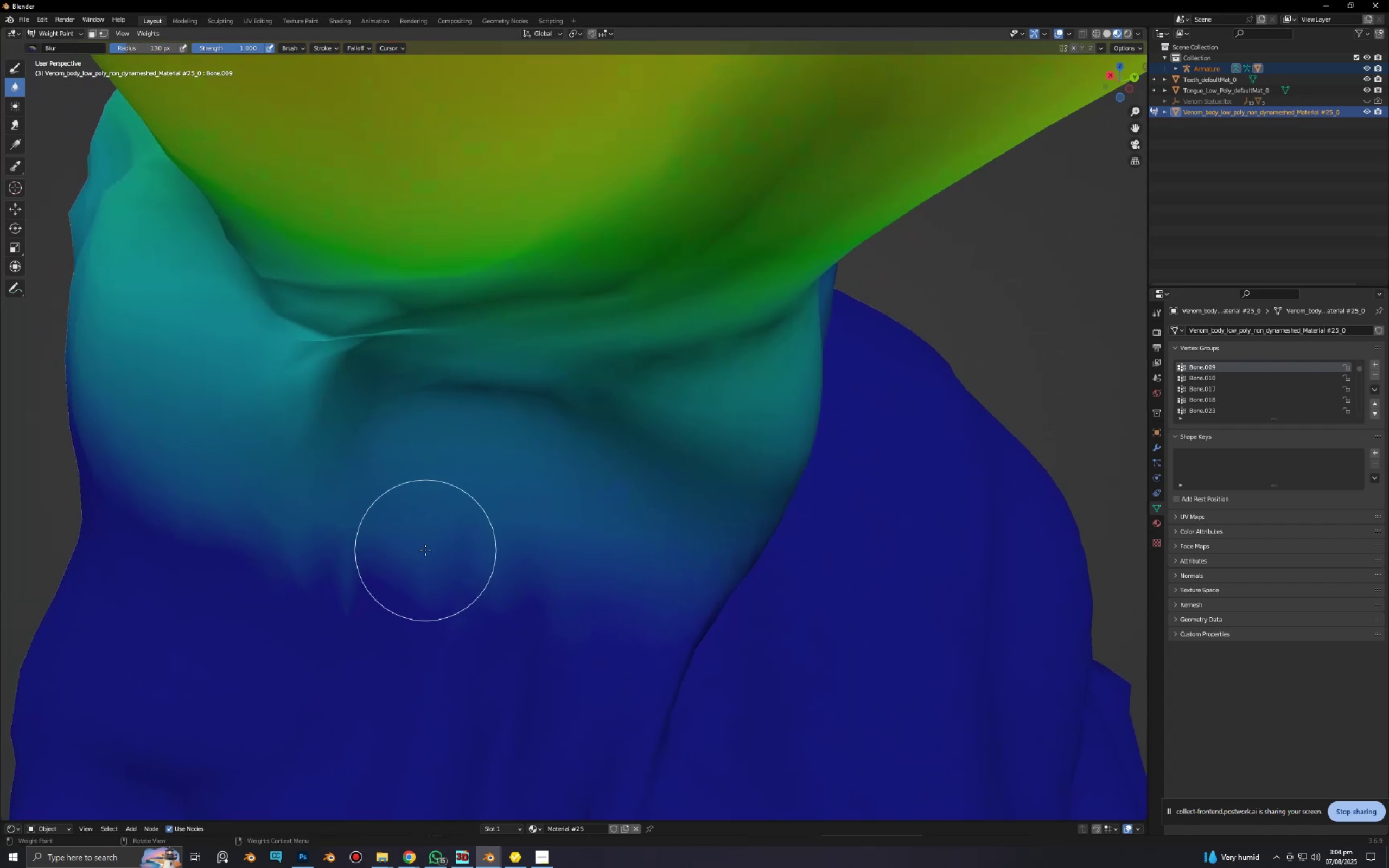 
key(F)
 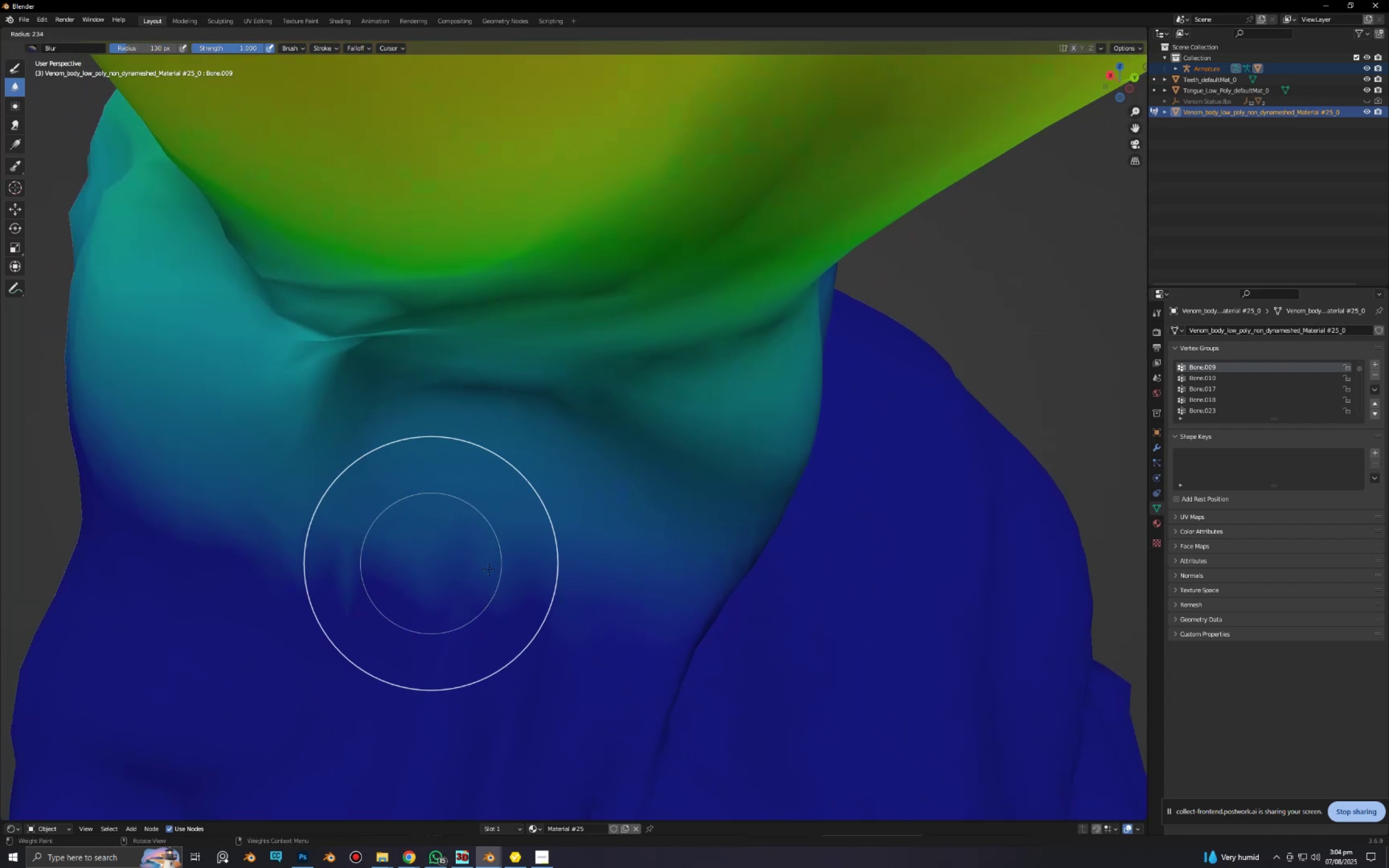 
left_click([488, 570])
 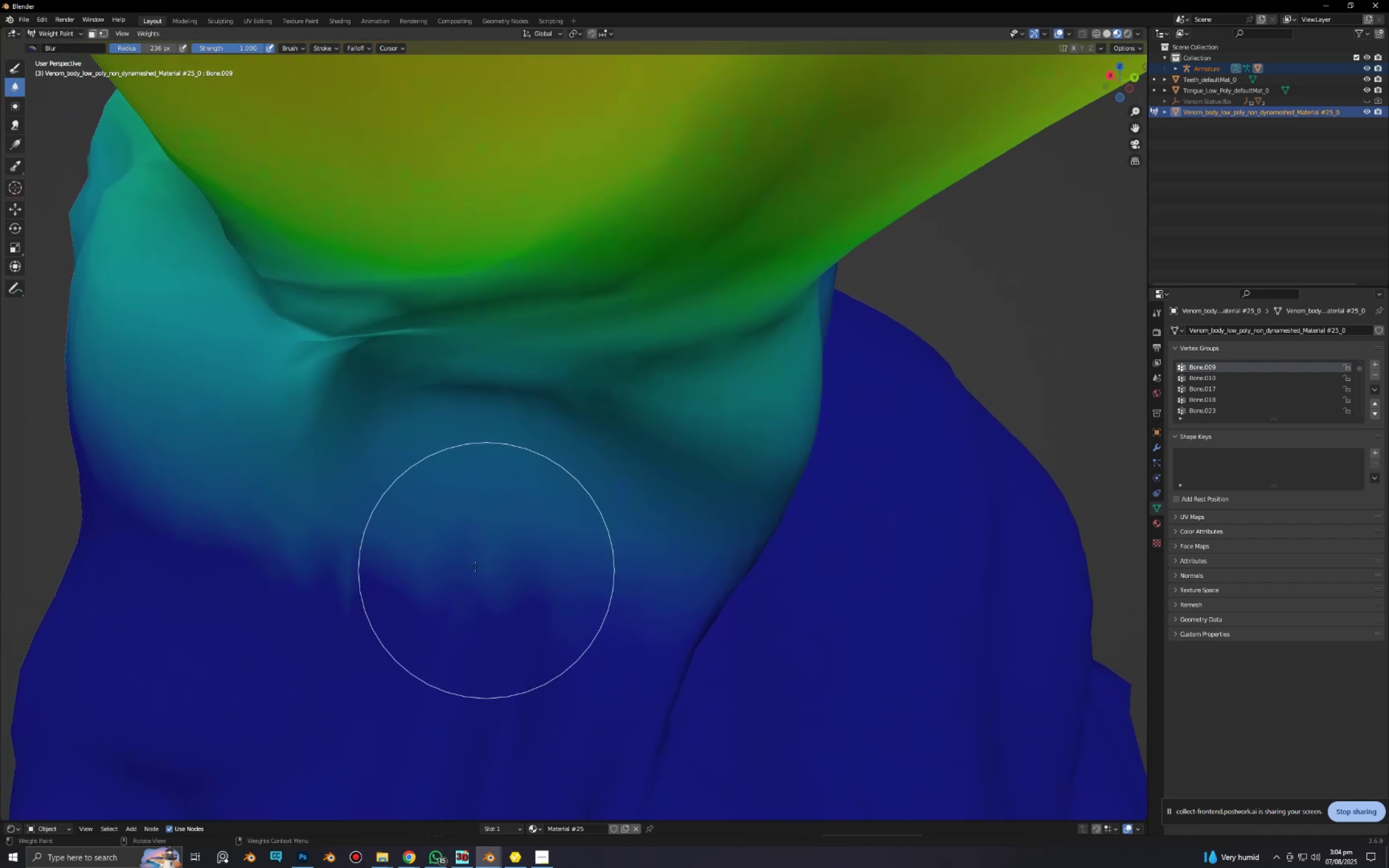 
left_click_drag(start_coordinate=[468, 544], to_coordinate=[456, 577])
 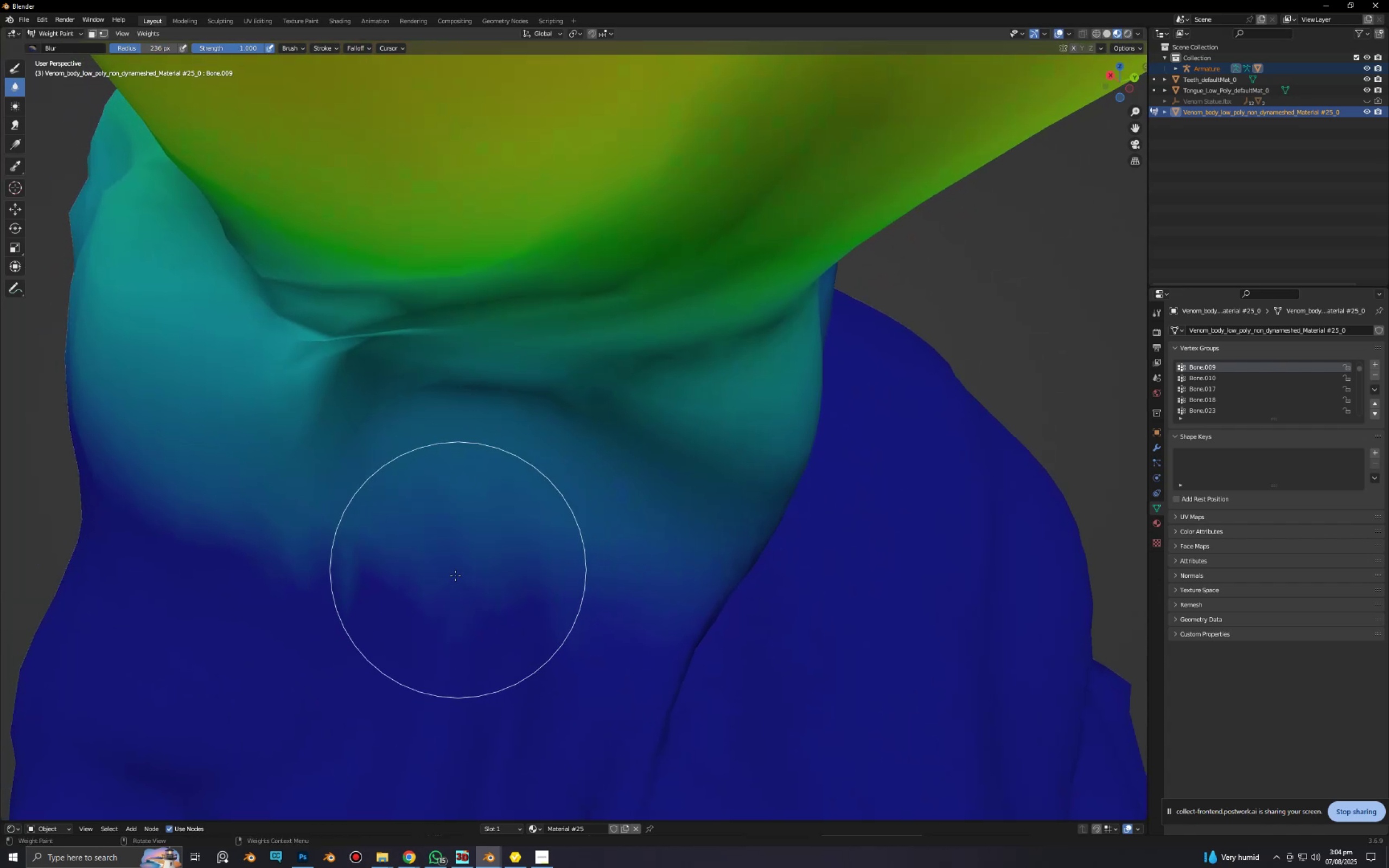 
left_click_drag(start_coordinate=[454, 559], to_coordinate=[453, 563])
 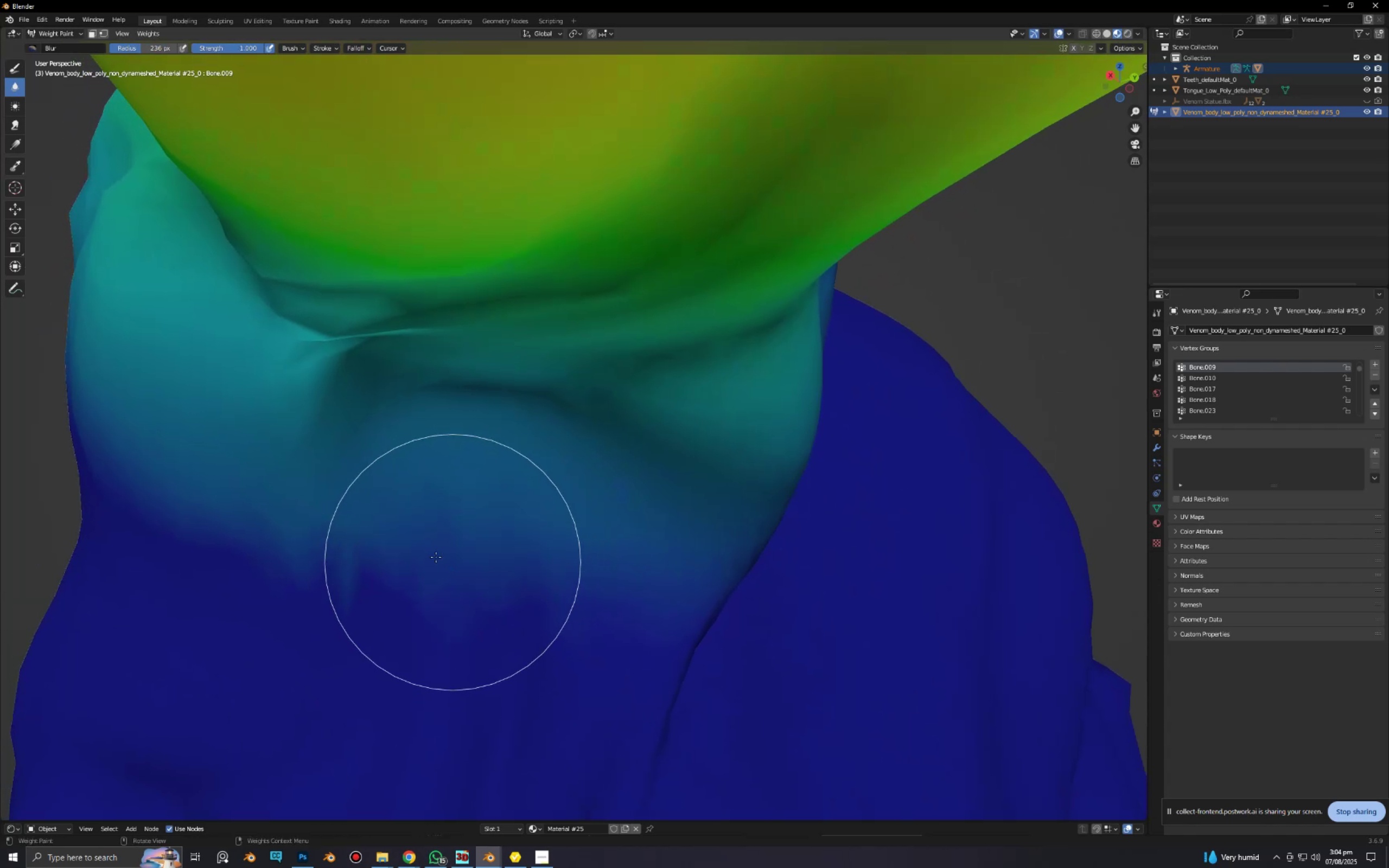 
left_click_drag(start_coordinate=[416, 538], to_coordinate=[410, 548])
 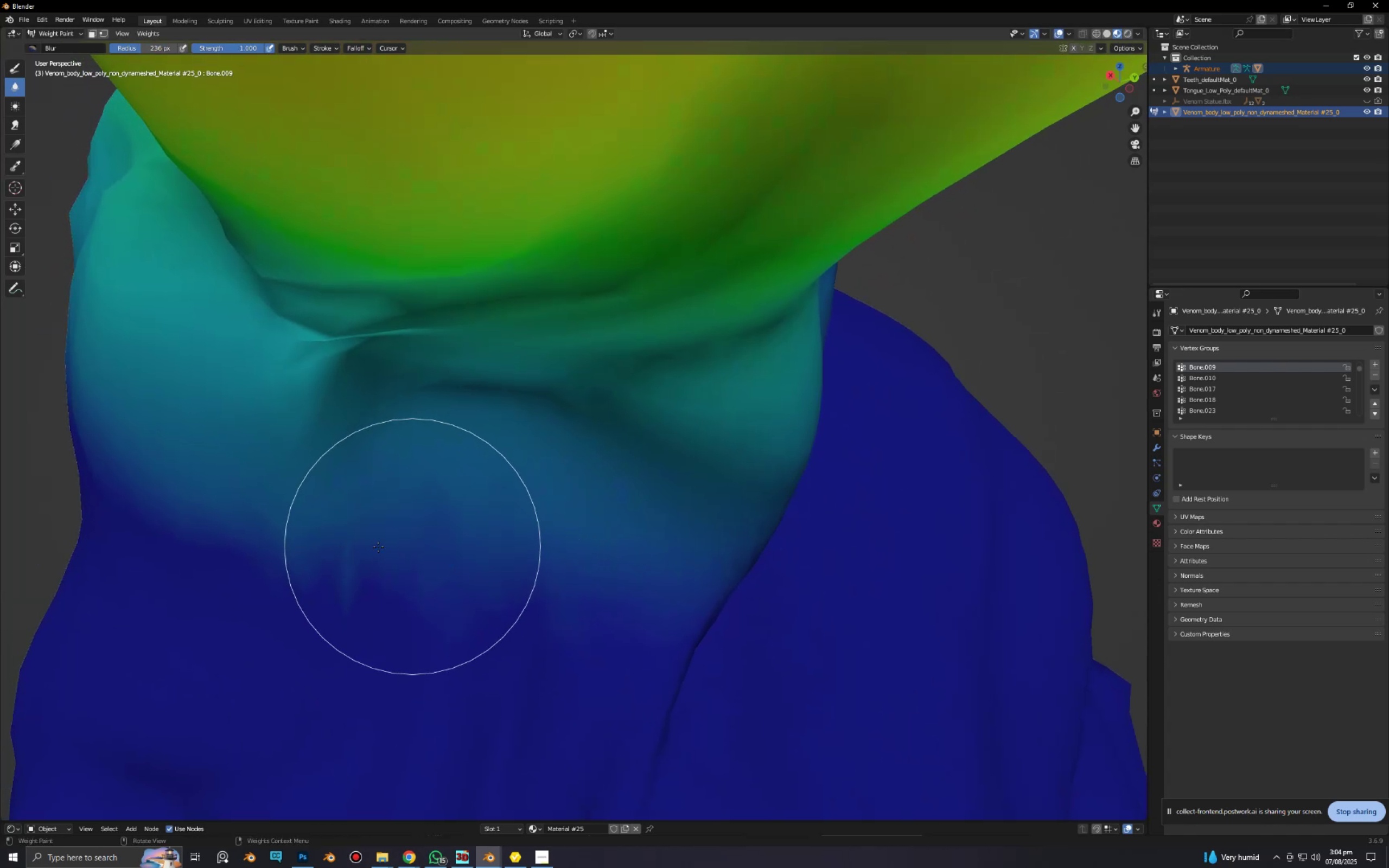 
left_click_drag(start_coordinate=[365, 538], to_coordinate=[355, 544])
 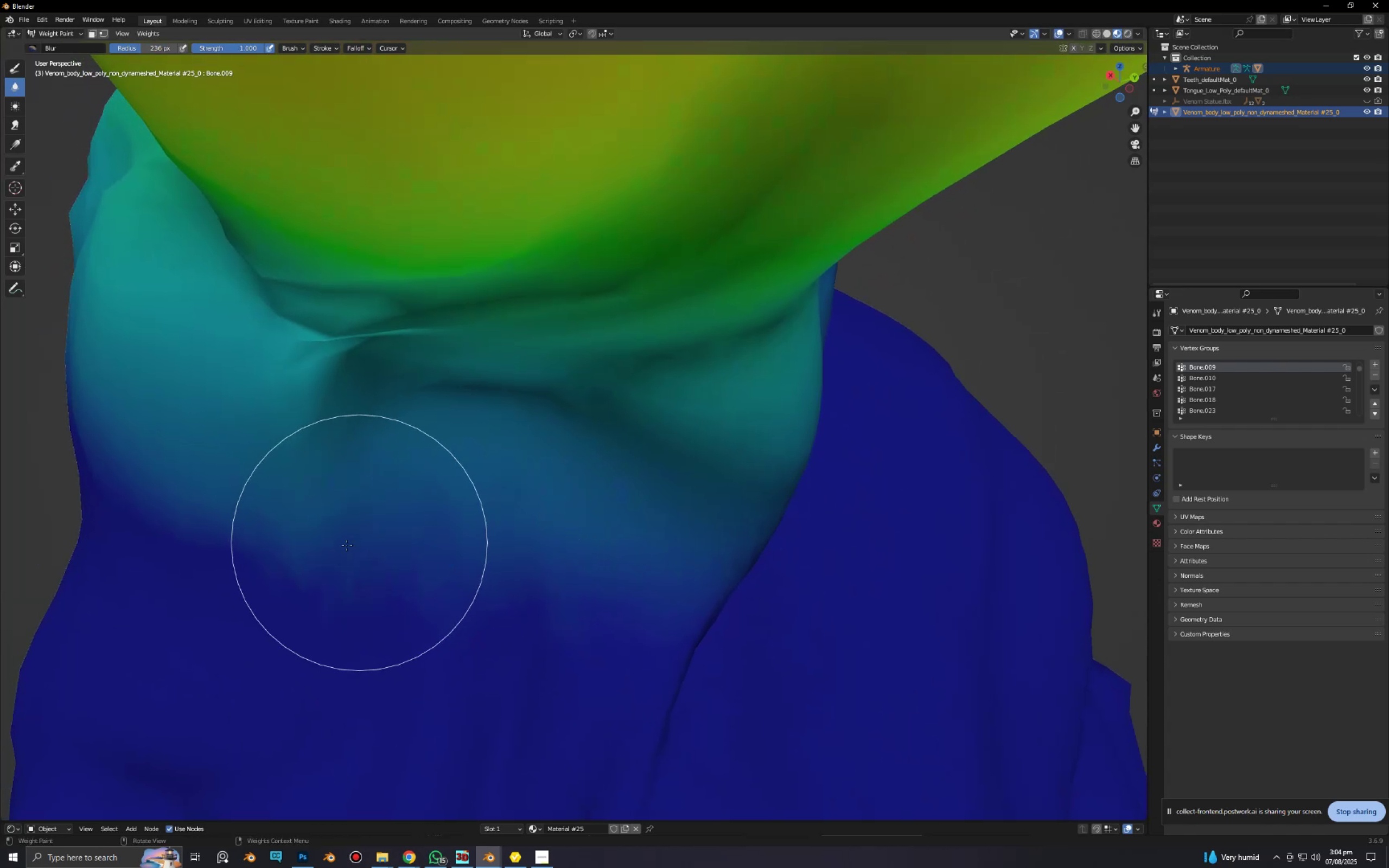 
left_click_drag(start_coordinate=[346, 542], to_coordinate=[339, 550])
 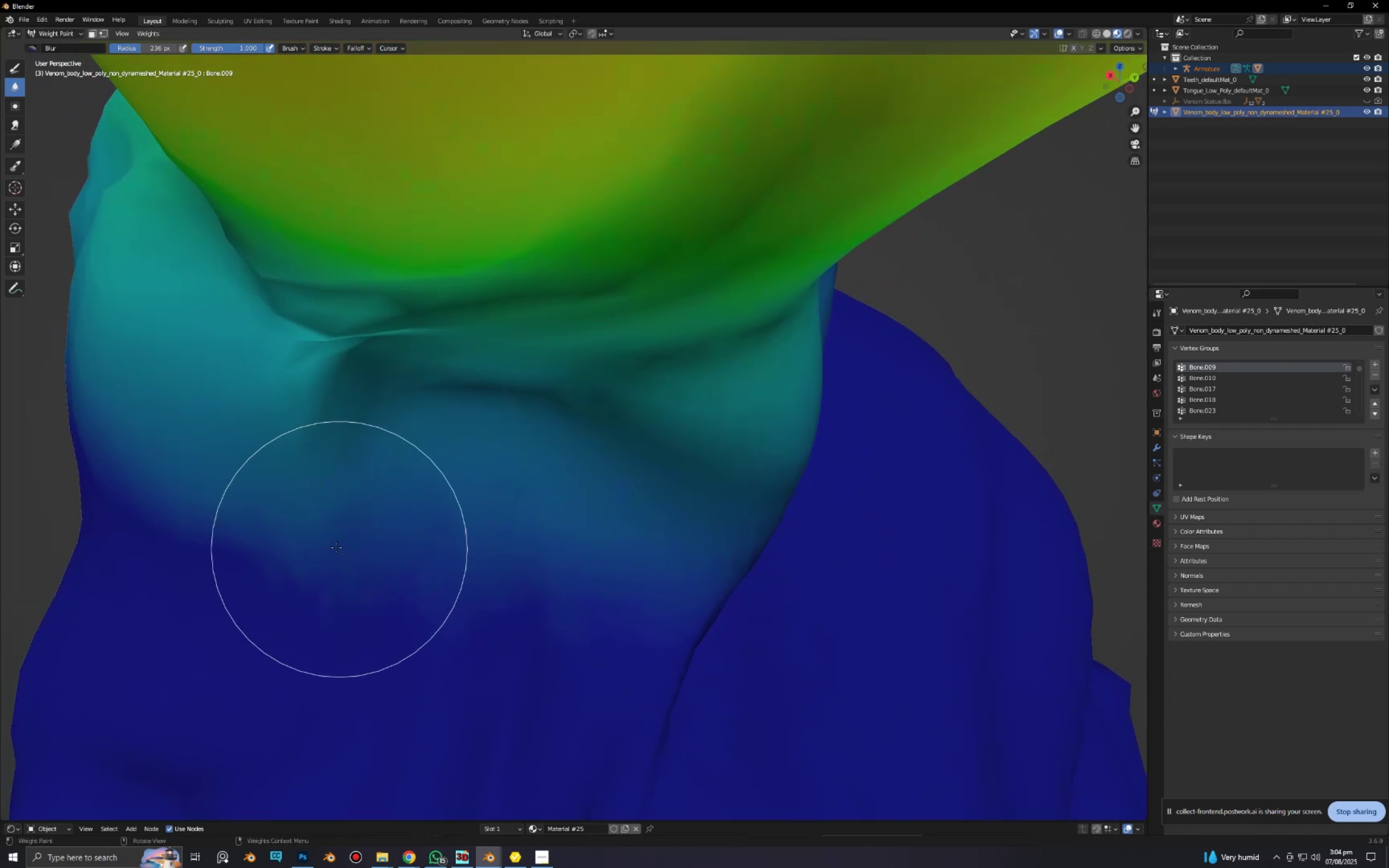 
left_click_drag(start_coordinate=[321, 522], to_coordinate=[332, 541])
 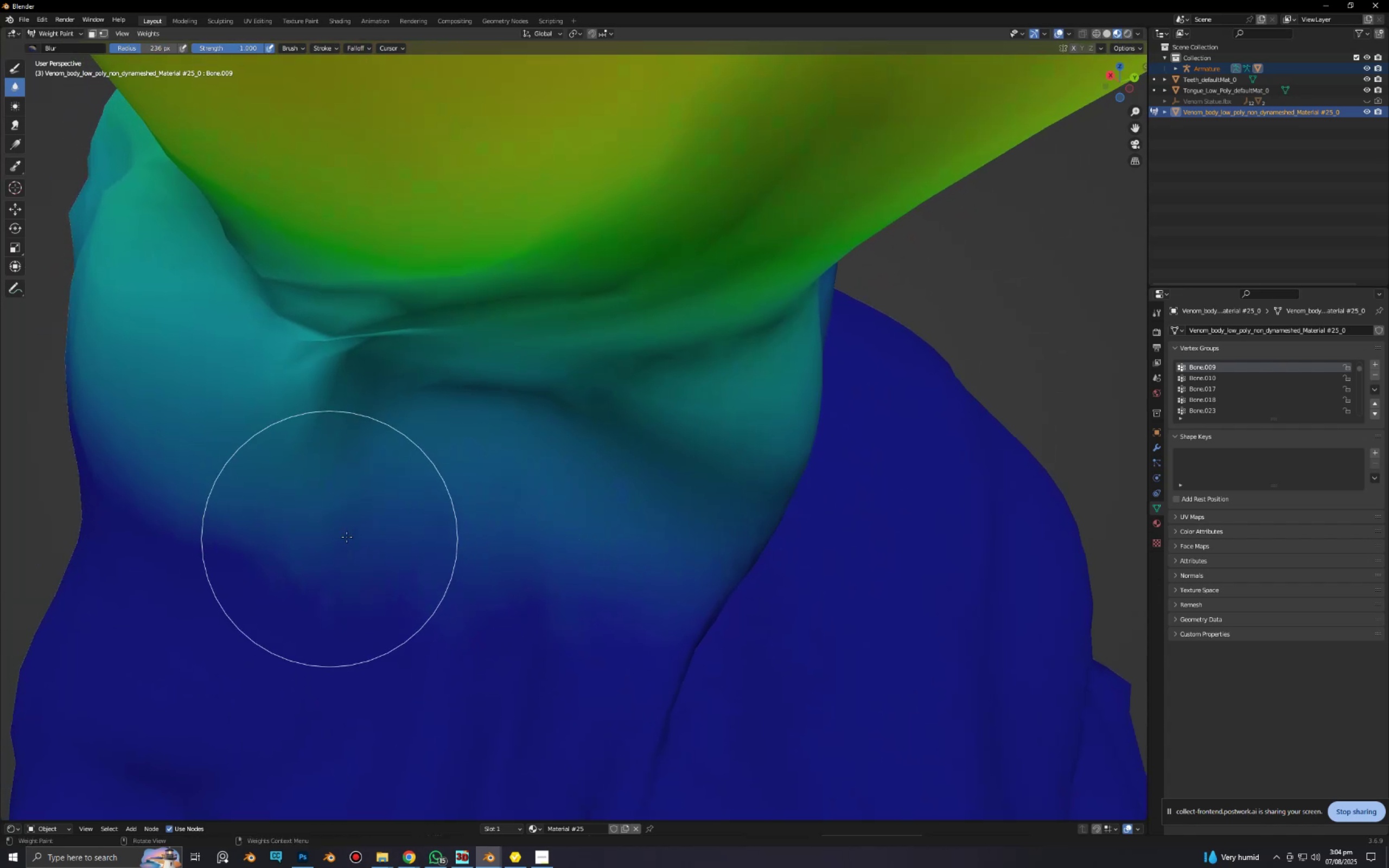 
left_click_drag(start_coordinate=[409, 497], to_coordinate=[453, 521])
 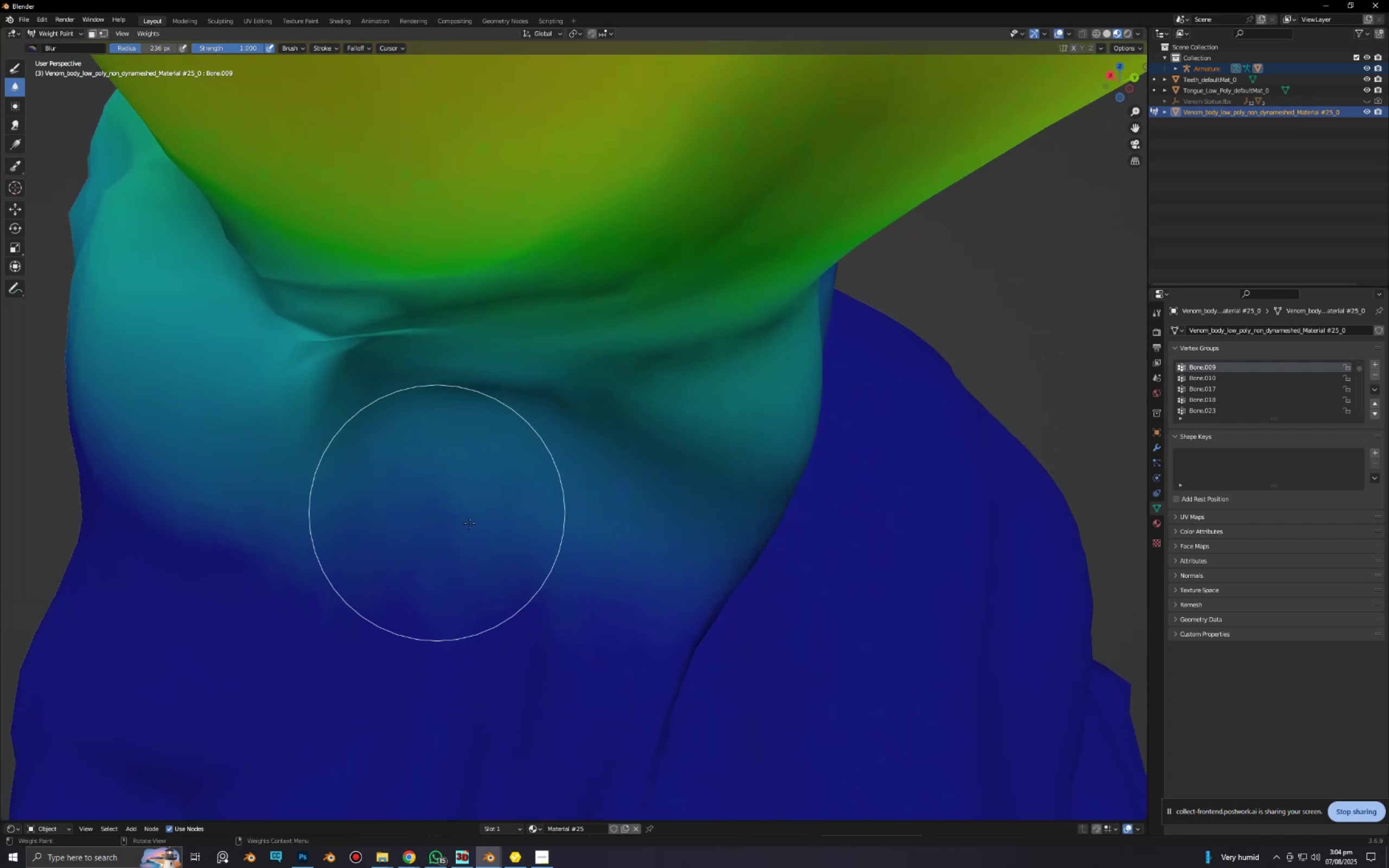 
left_click_drag(start_coordinate=[479, 522], to_coordinate=[502, 529])
 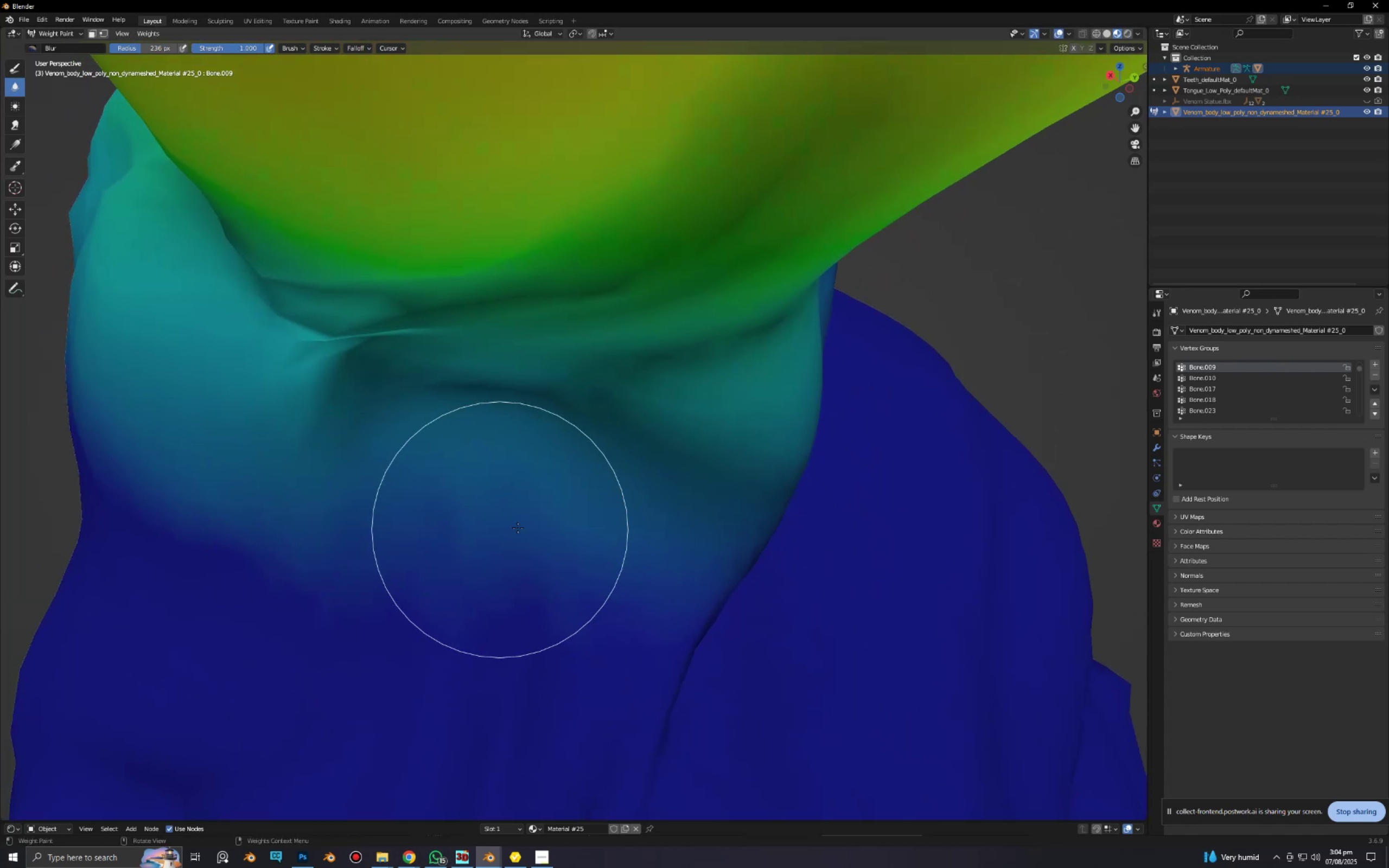 
left_click_drag(start_coordinate=[526, 526], to_coordinate=[584, 552])
 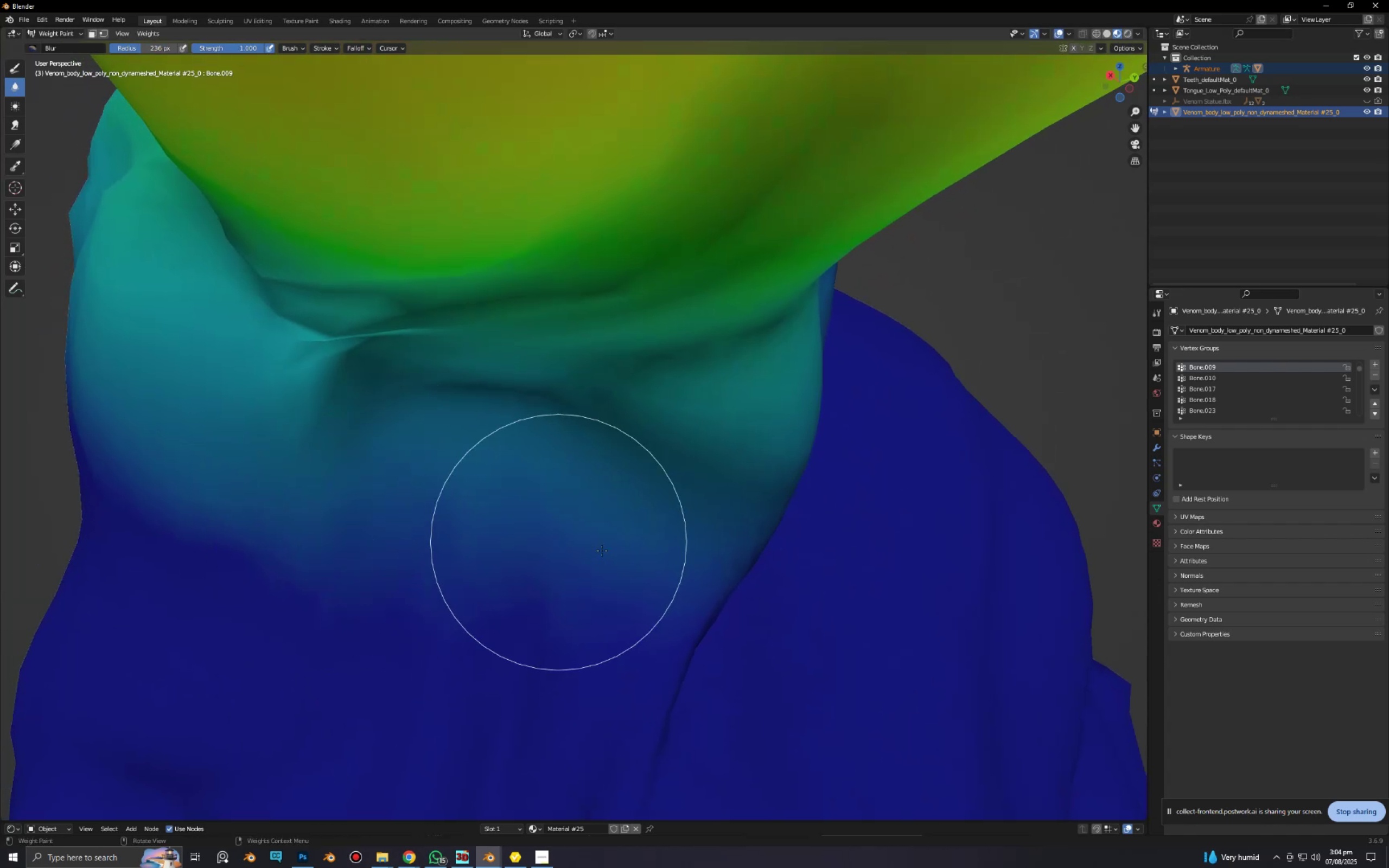 
left_click_drag(start_coordinate=[635, 539], to_coordinate=[652, 543])
 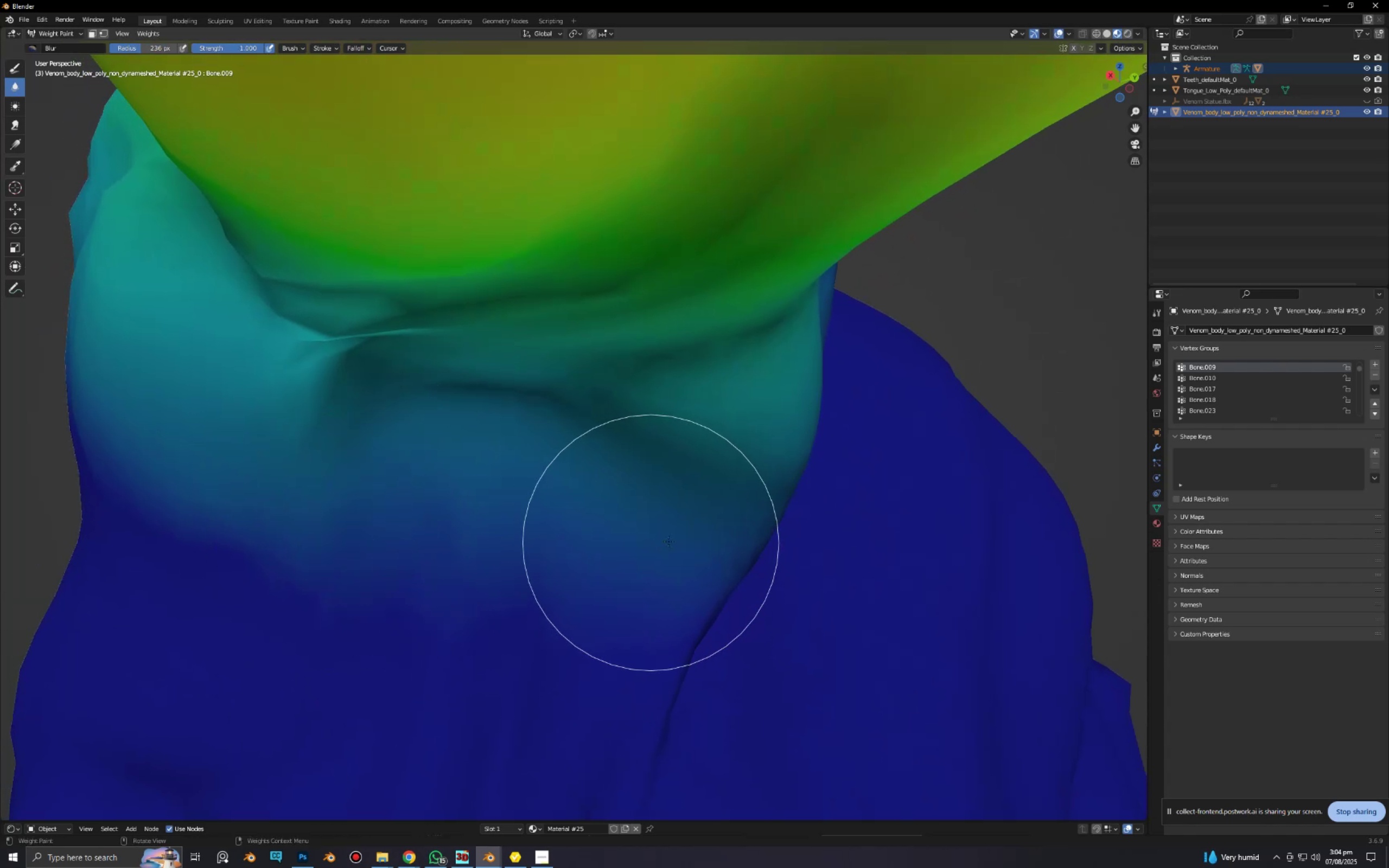 
left_click_drag(start_coordinate=[682, 538], to_coordinate=[693, 539])
 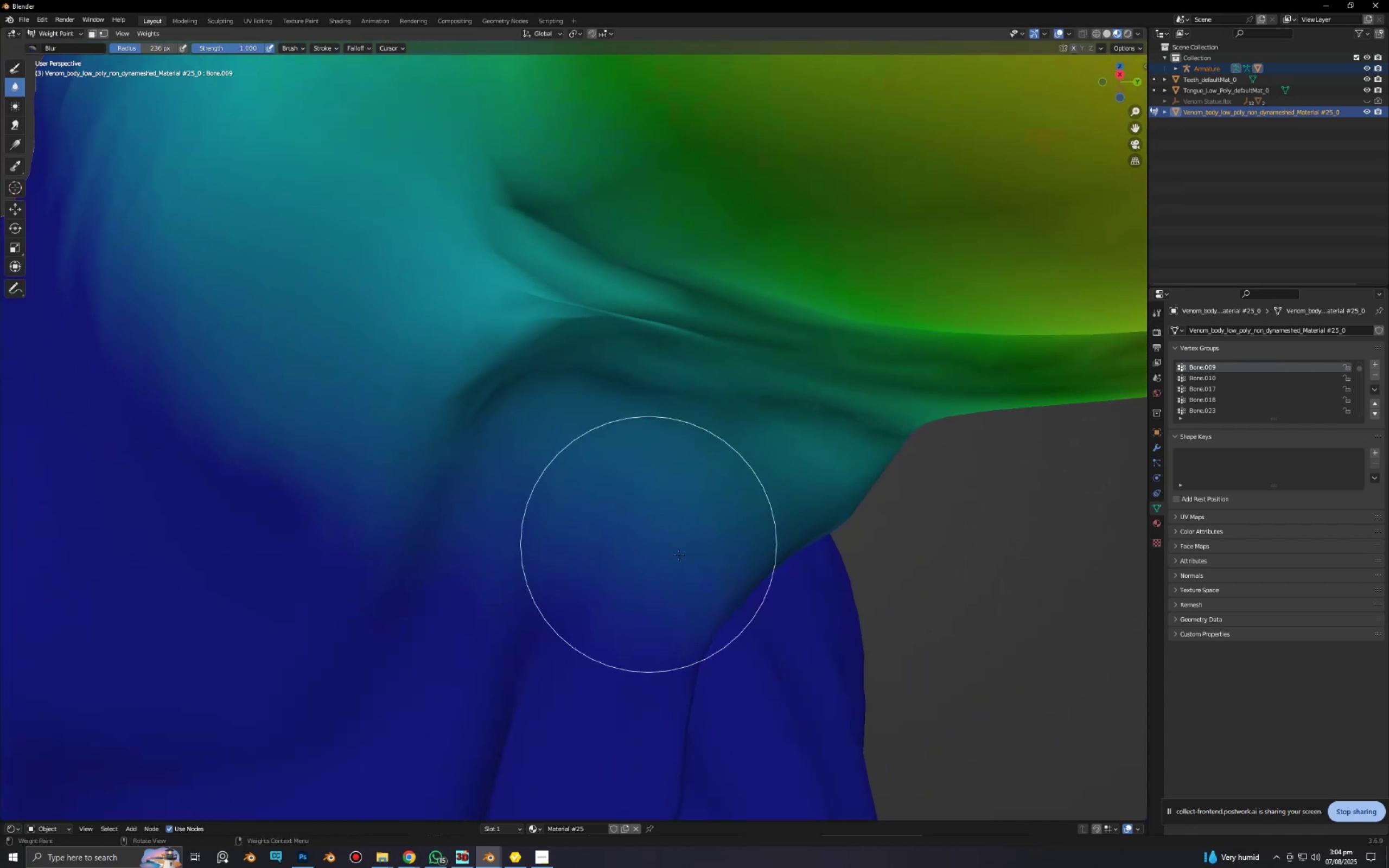 
left_click_drag(start_coordinate=[742, 528], to_coordinate=[736, 532])
 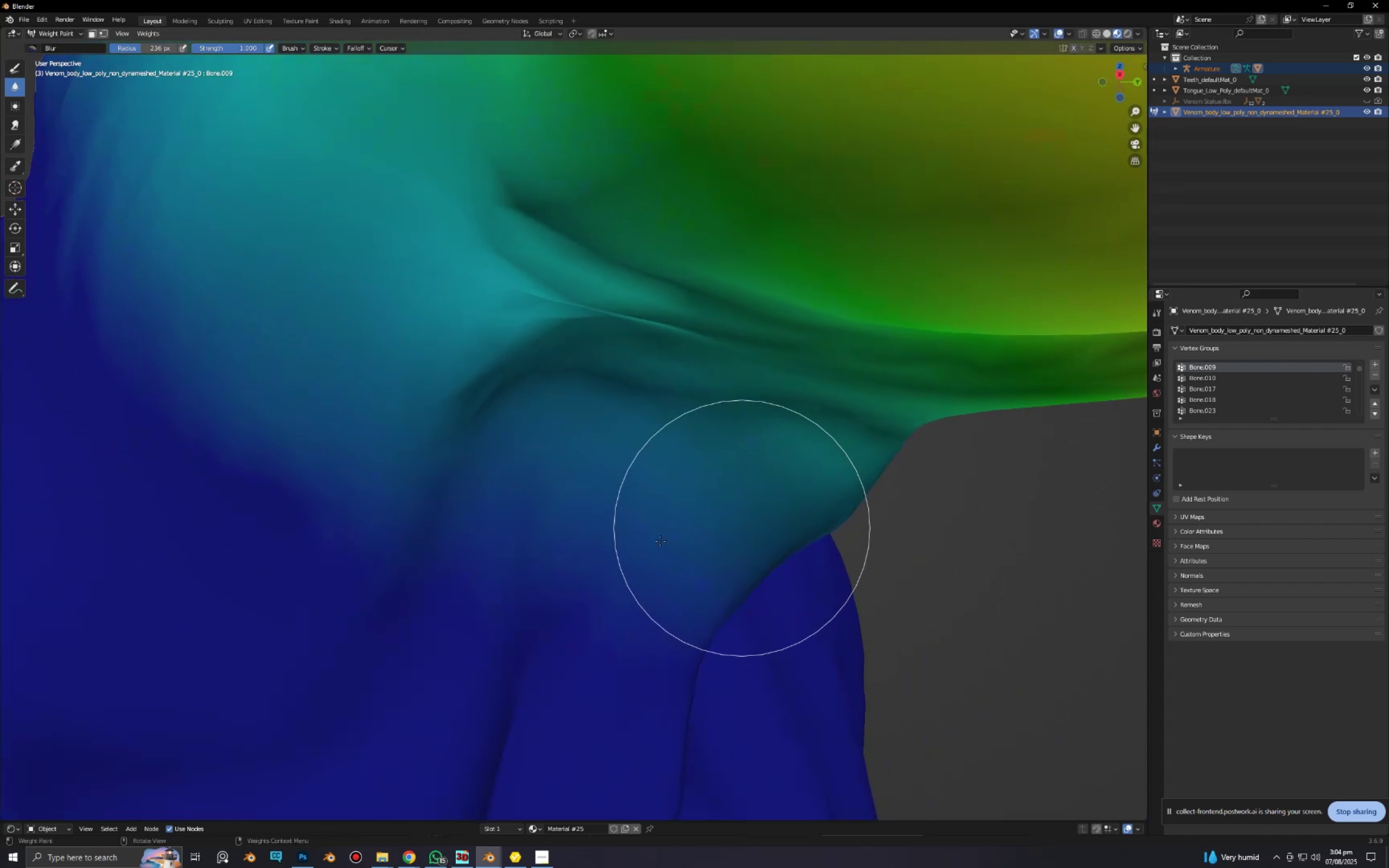 
left_click_drag(start_coordinate=[638, 528], to_coordinate=[622, 532])
 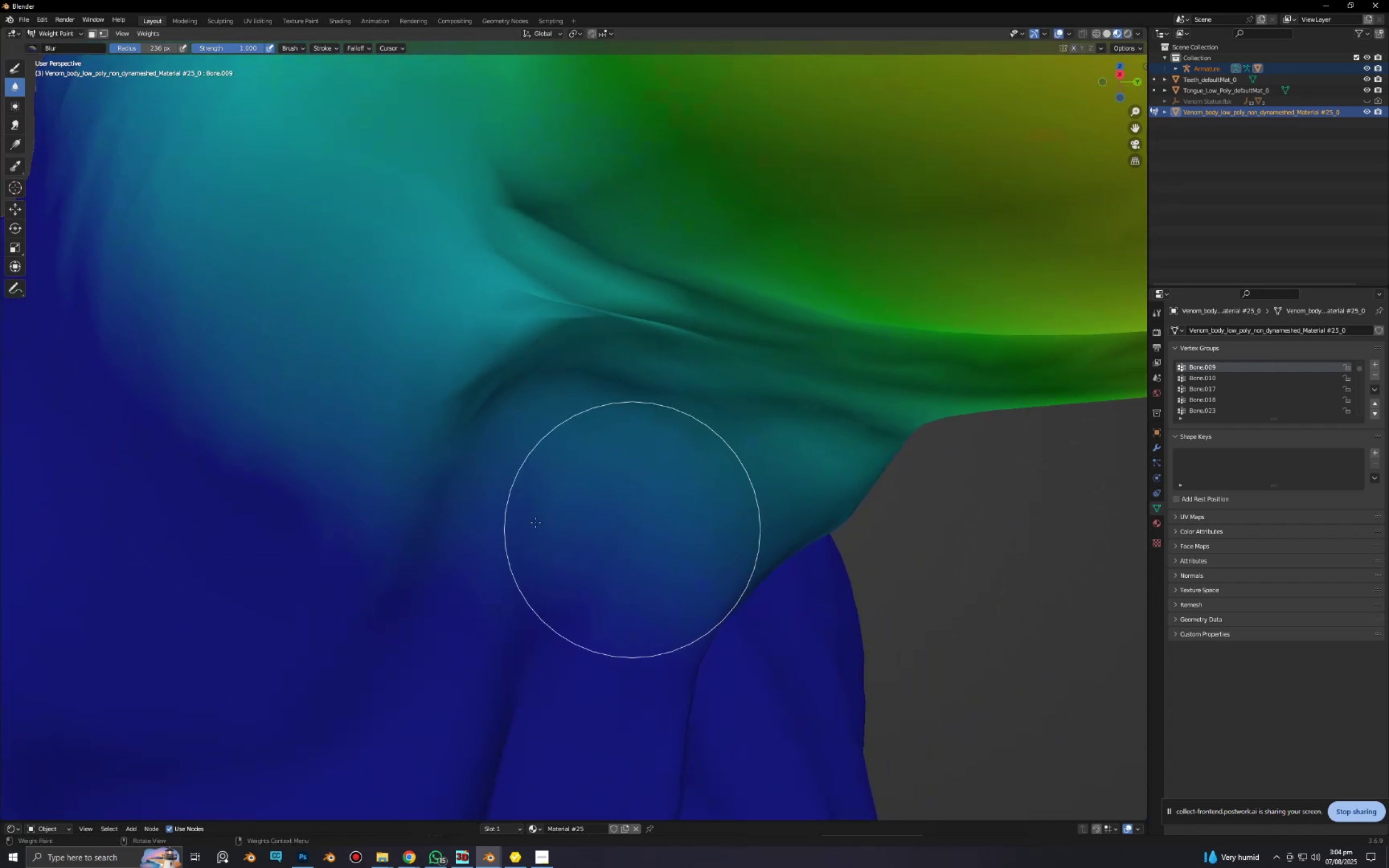 
left_click_drag(start_coordinate=[526, 518], to_coordinate=[515, 529])
 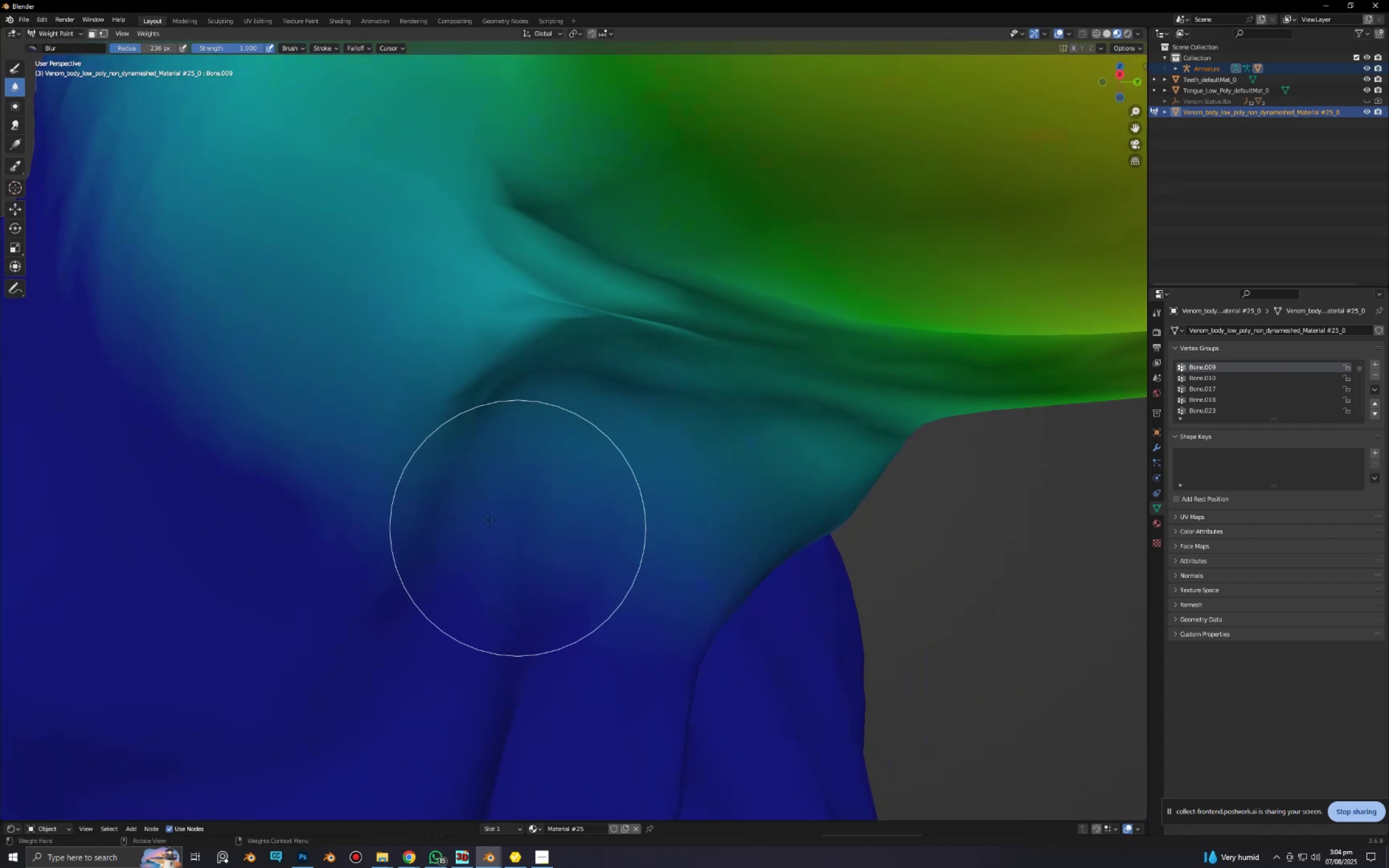 
left_click_drag(start_coordinate=[464, 505], to_coordinate=[438, 512])
 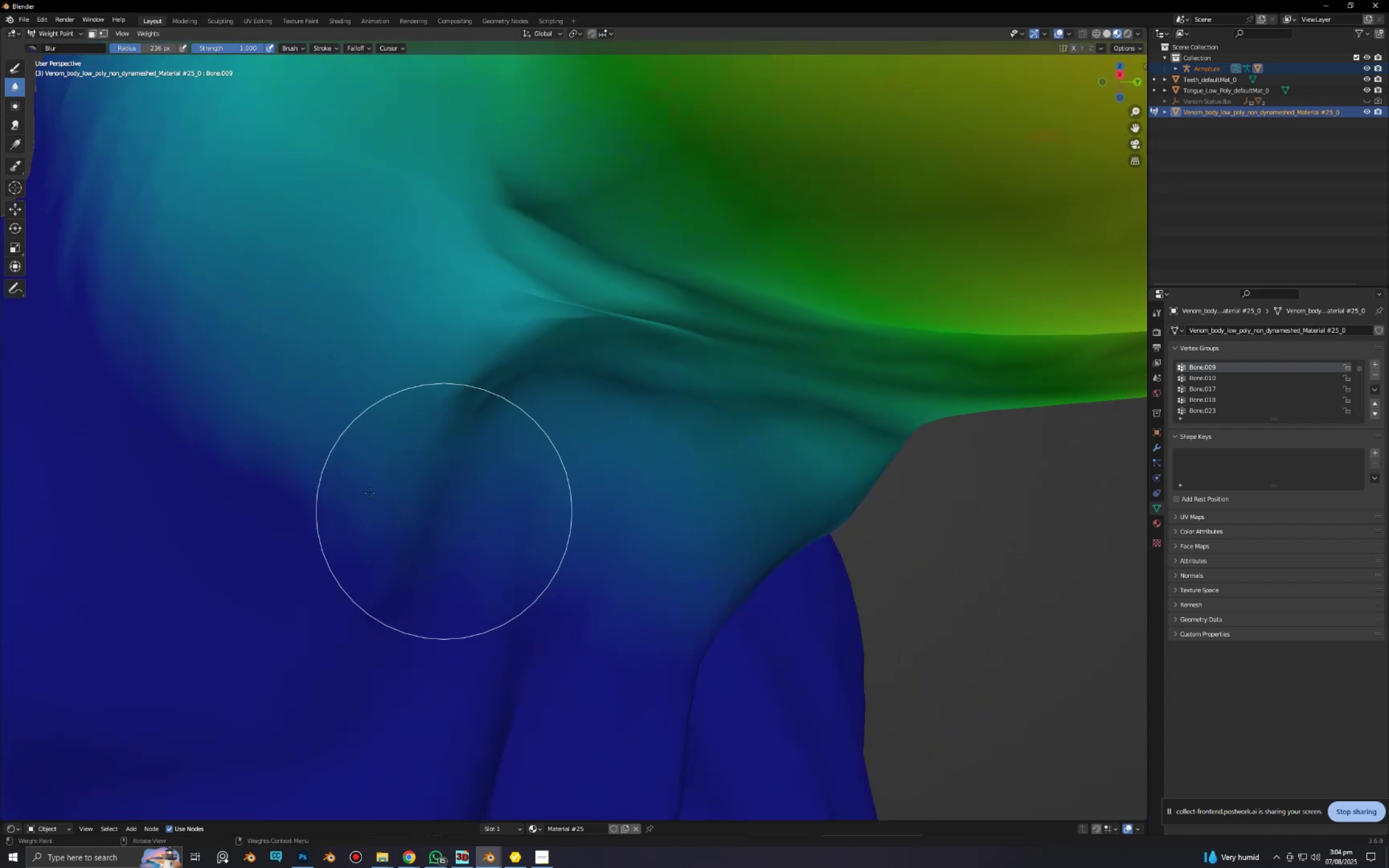 
left_click_drag(start_coordinate=[362, 488], to_coordinate=[347, 465])
 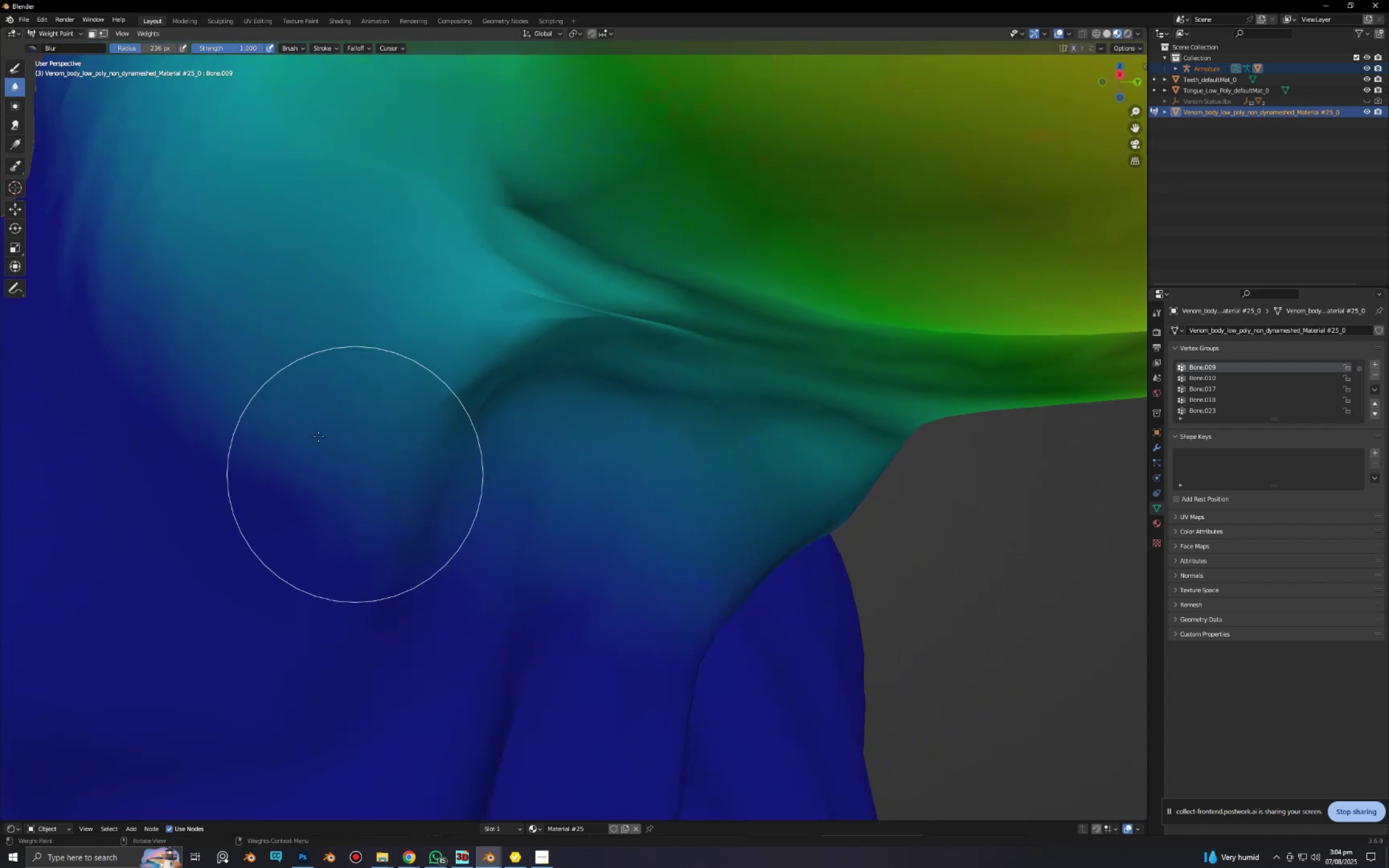 
left_click_drag(start_coordinate=[309, 429], to_coordinate=[303, 425])
 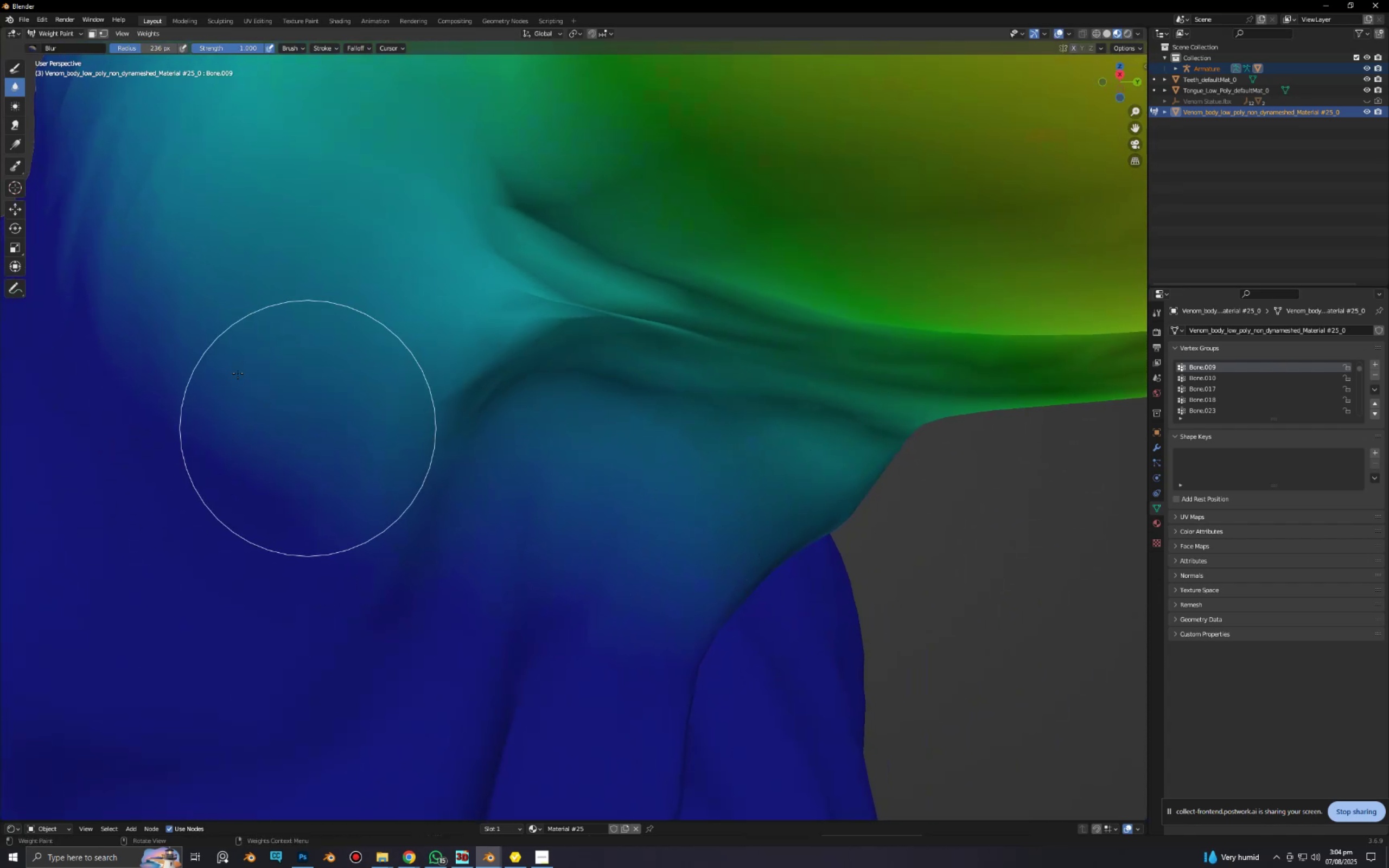 
left_click_drag(start_coordinate=[231, 365], to_coordinate=[230, 362])
 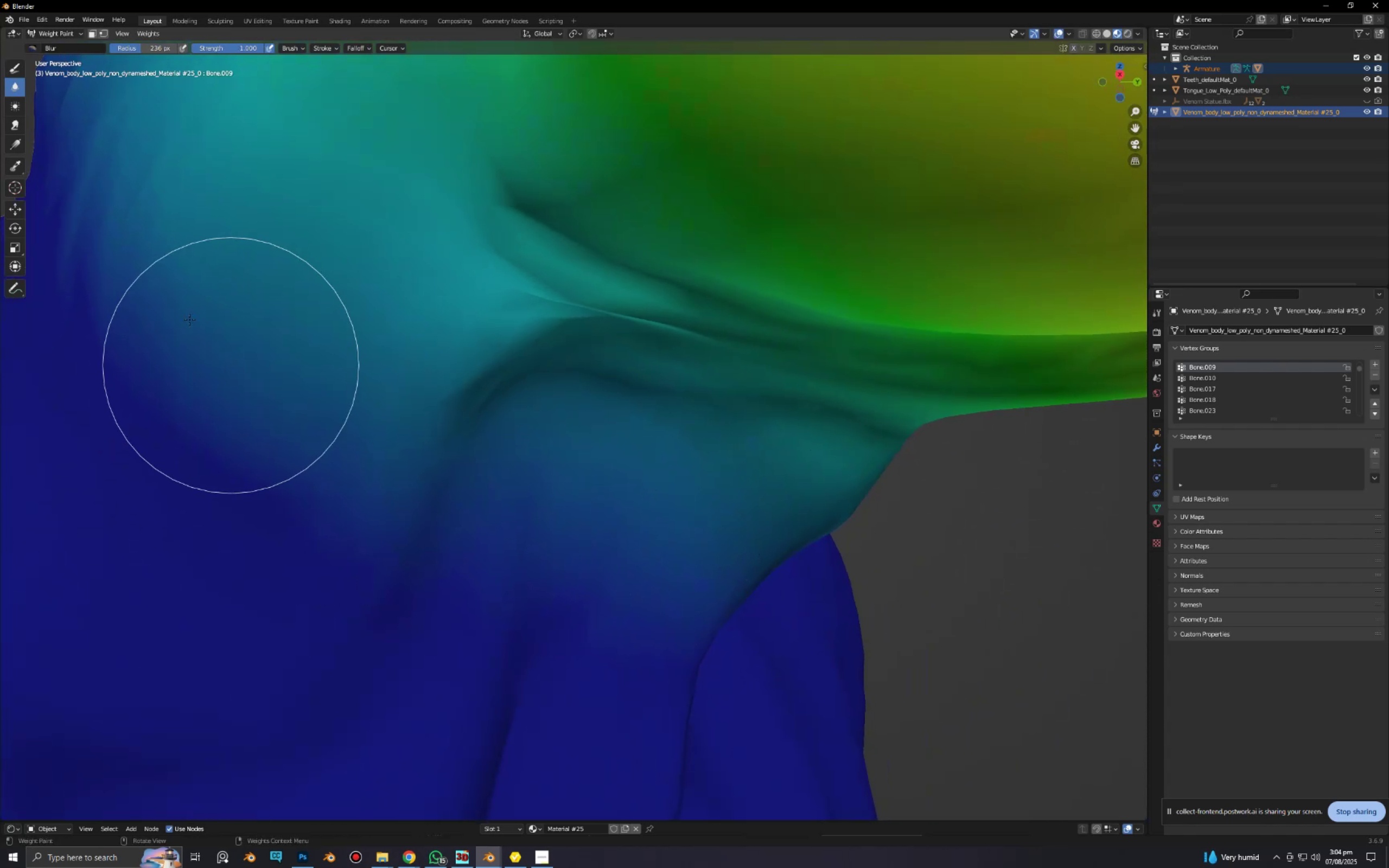 
left_click_drag(start_coordinate=[180, 311], to_coordinate=[182, 289])
 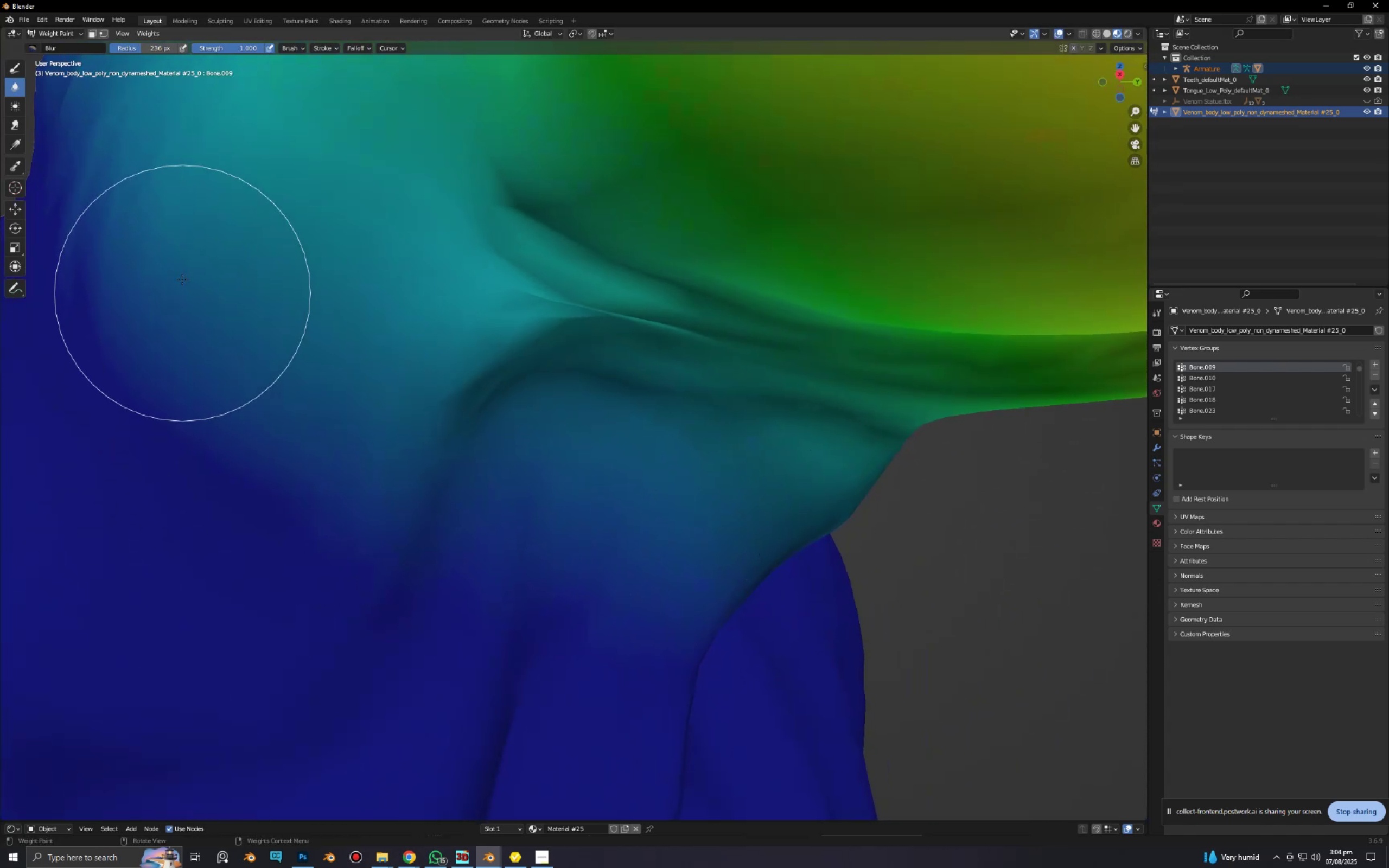 
left_click_drag(start_coordinate=[182, 277], to_coordinate=[186, 265])
 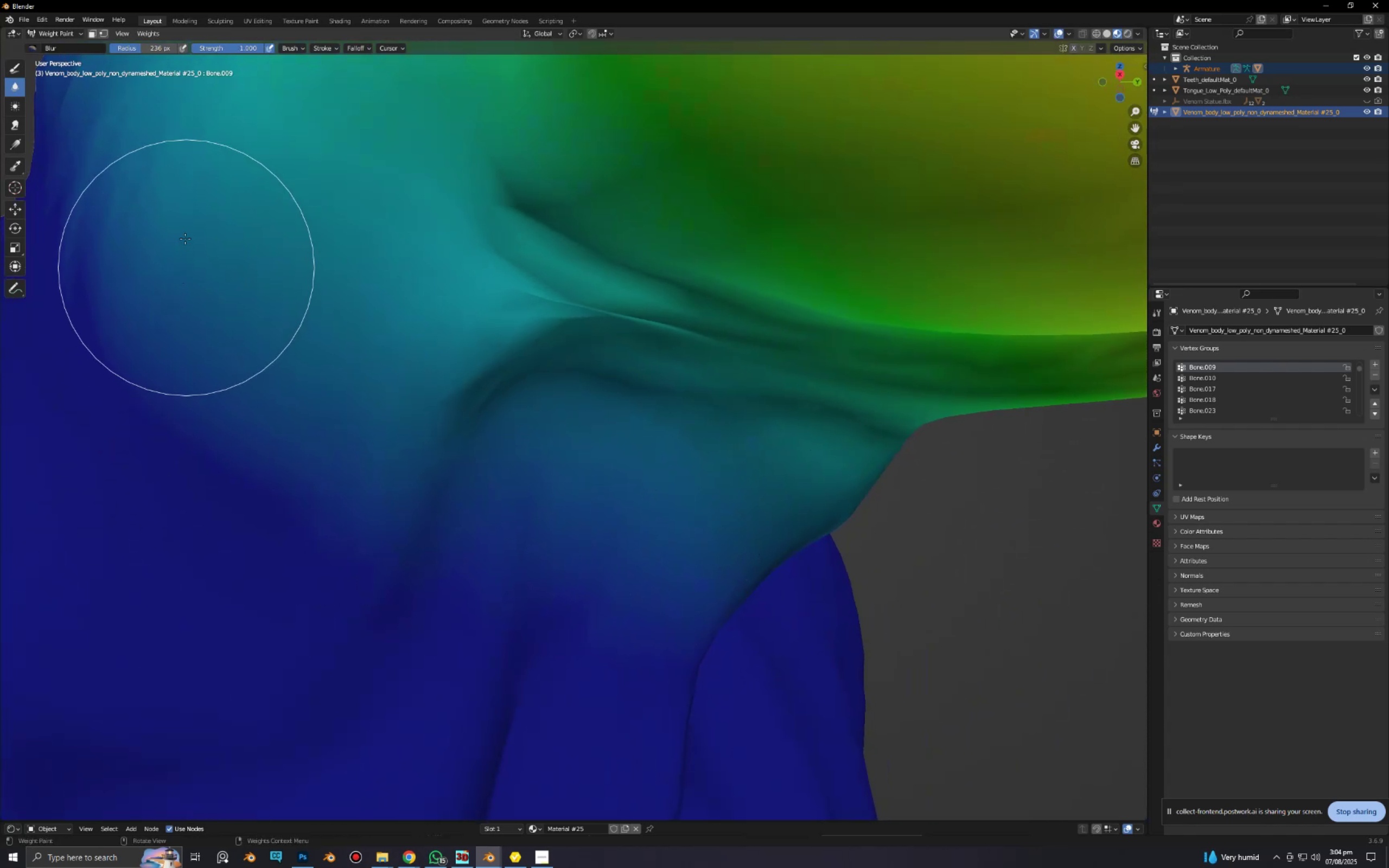 
left_click_drag(start_coordinate=[185, 238], to_coordinate=[187, 232])
 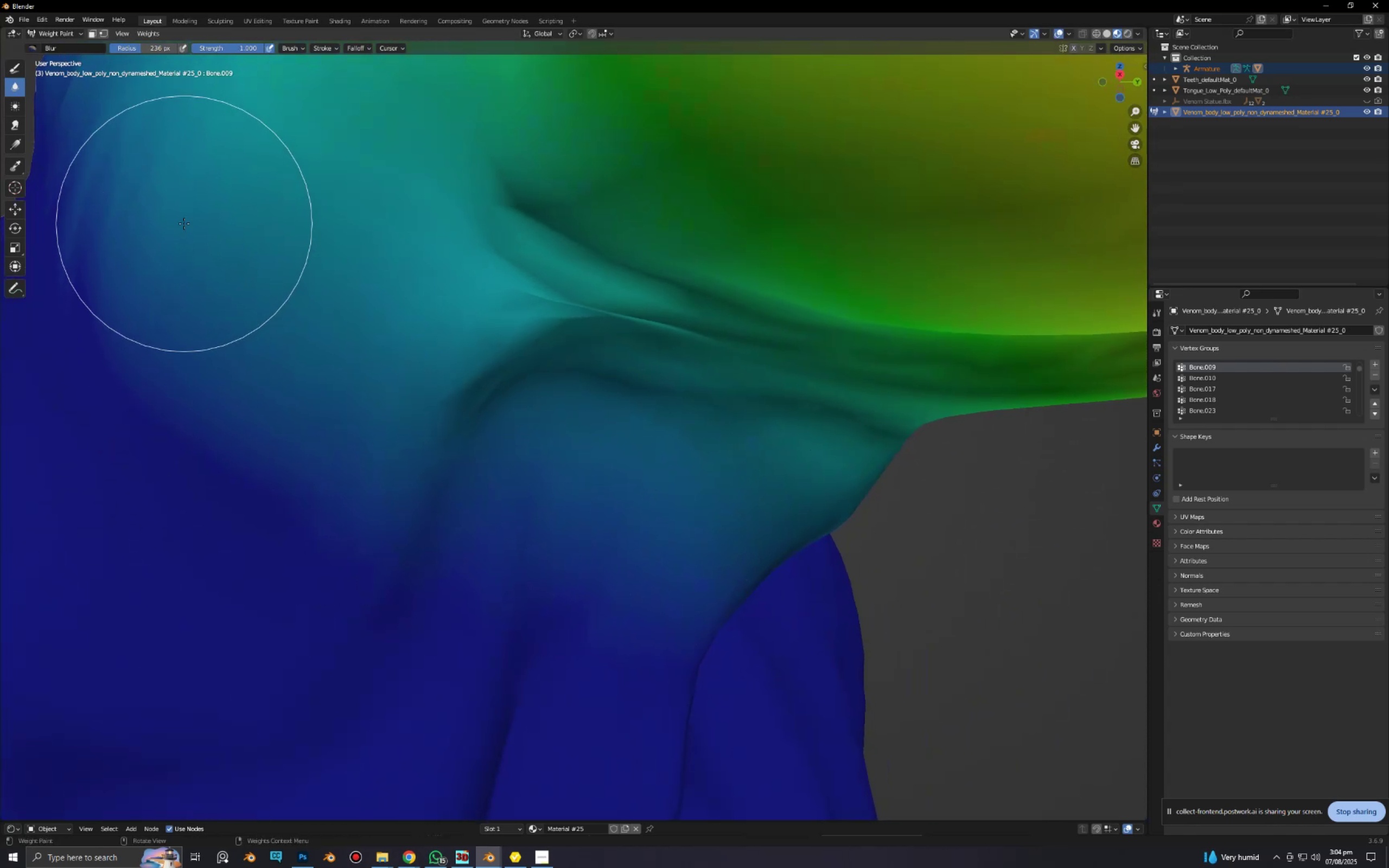 
hold_key(key=ShiftLeft, duration=0.58)
 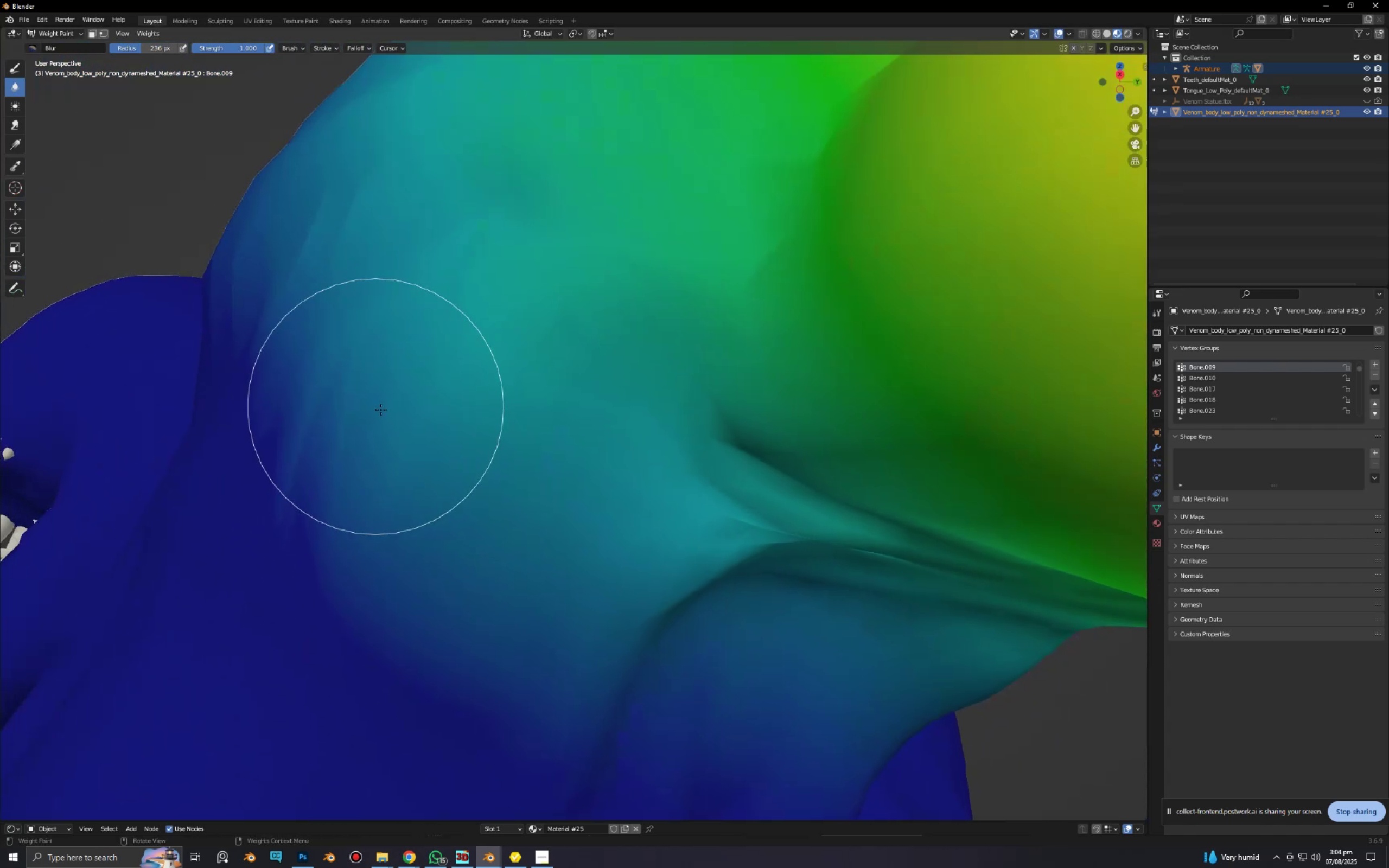 
scroll: coordinate [381, 410], scroll_direction: down, amount: 1.0
 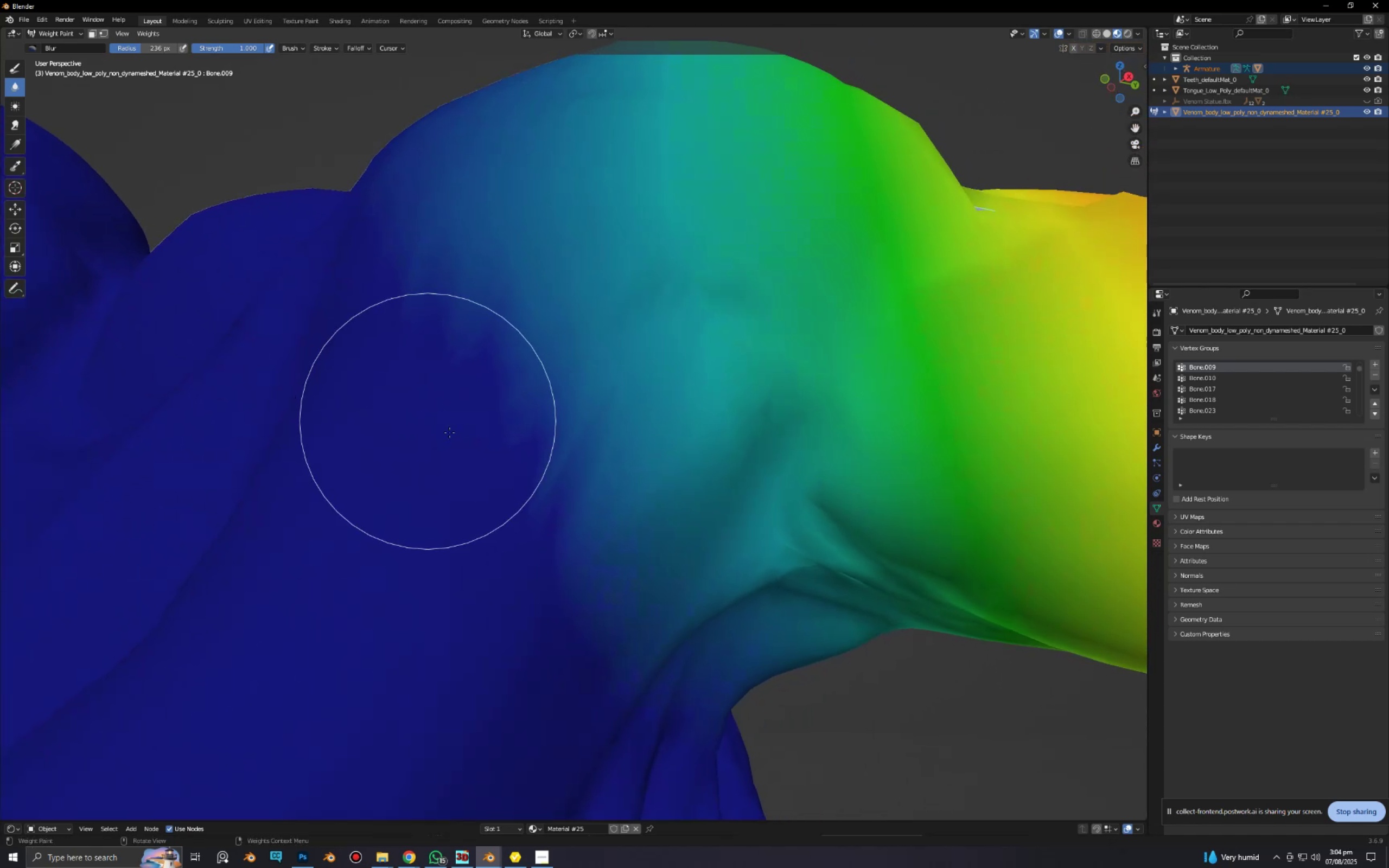 
left_click_drag(start_coordinate=[575, 493], to_coordinate=[569, 467])
 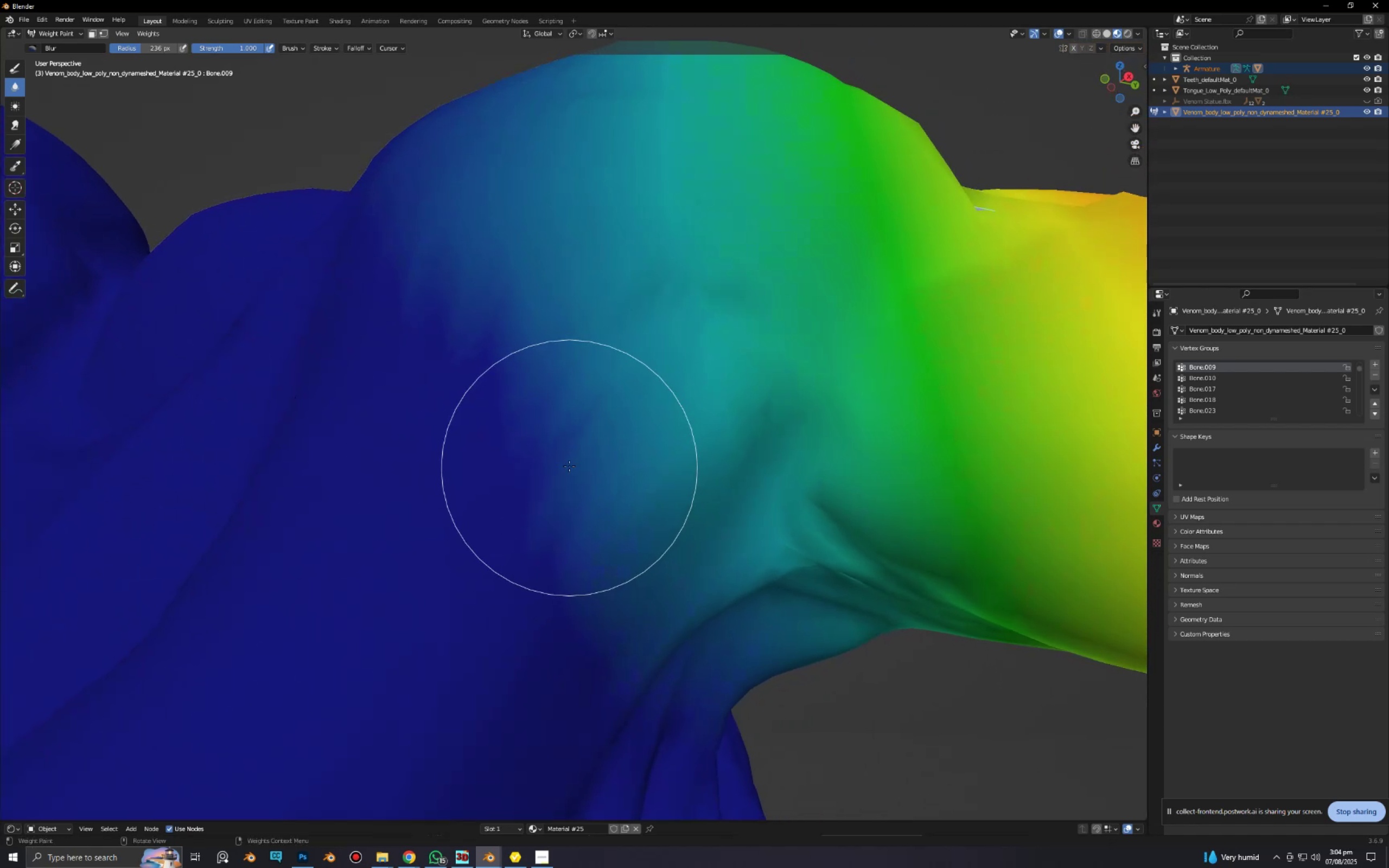 
left_click_drag(start_coordinate=[570, 465], to_coordinate=[550, 413])
 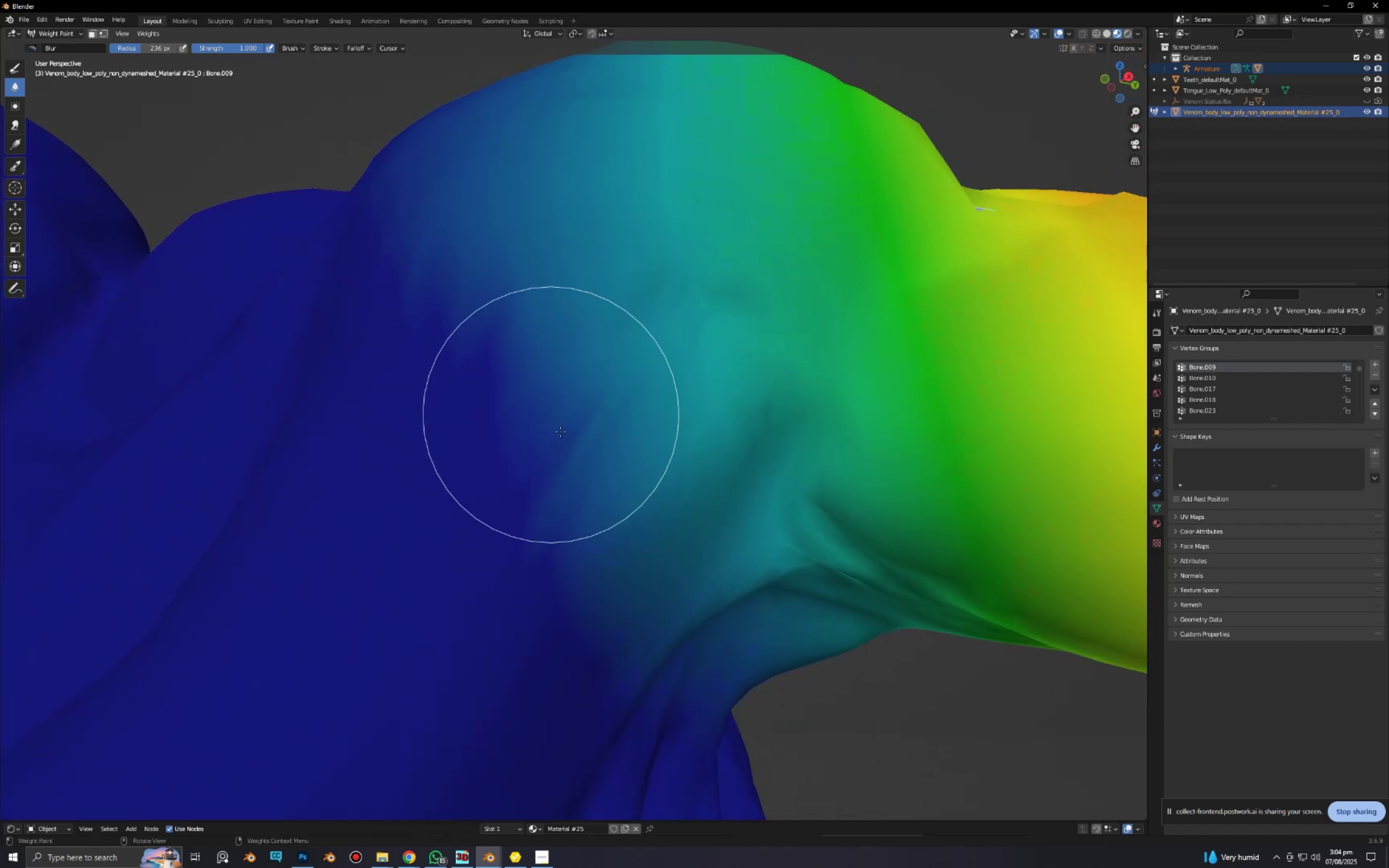 
left_click_drag(start_coordinate=[584, 465], to_coordinate=[556, 389])
 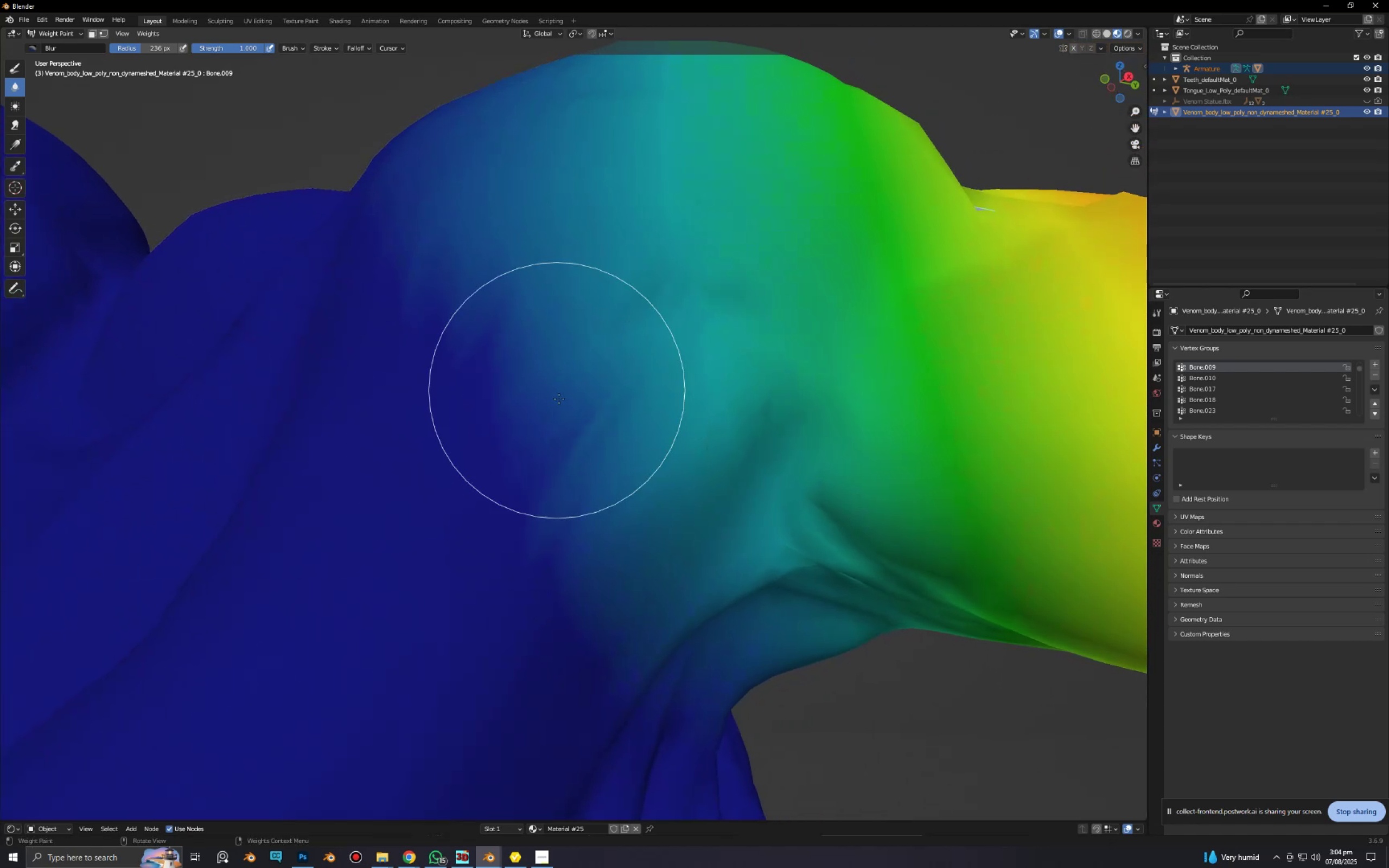 
left_click_drag(start_coordinate=[565, 413], to_coordinate=[590, 477])
 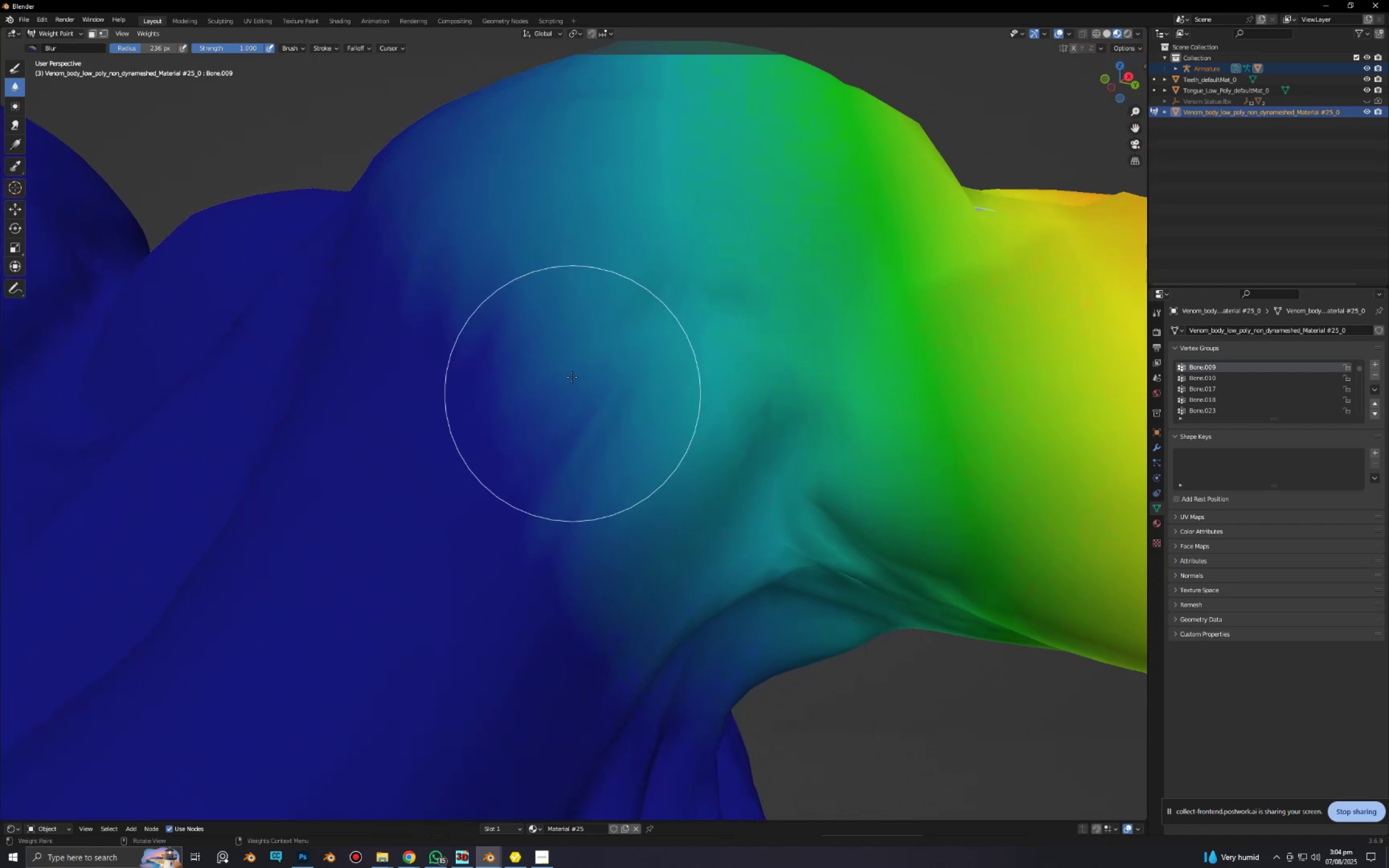 
left_click_drag(start_coordinate=[572, 375], to_coordinate=[561, 442])
 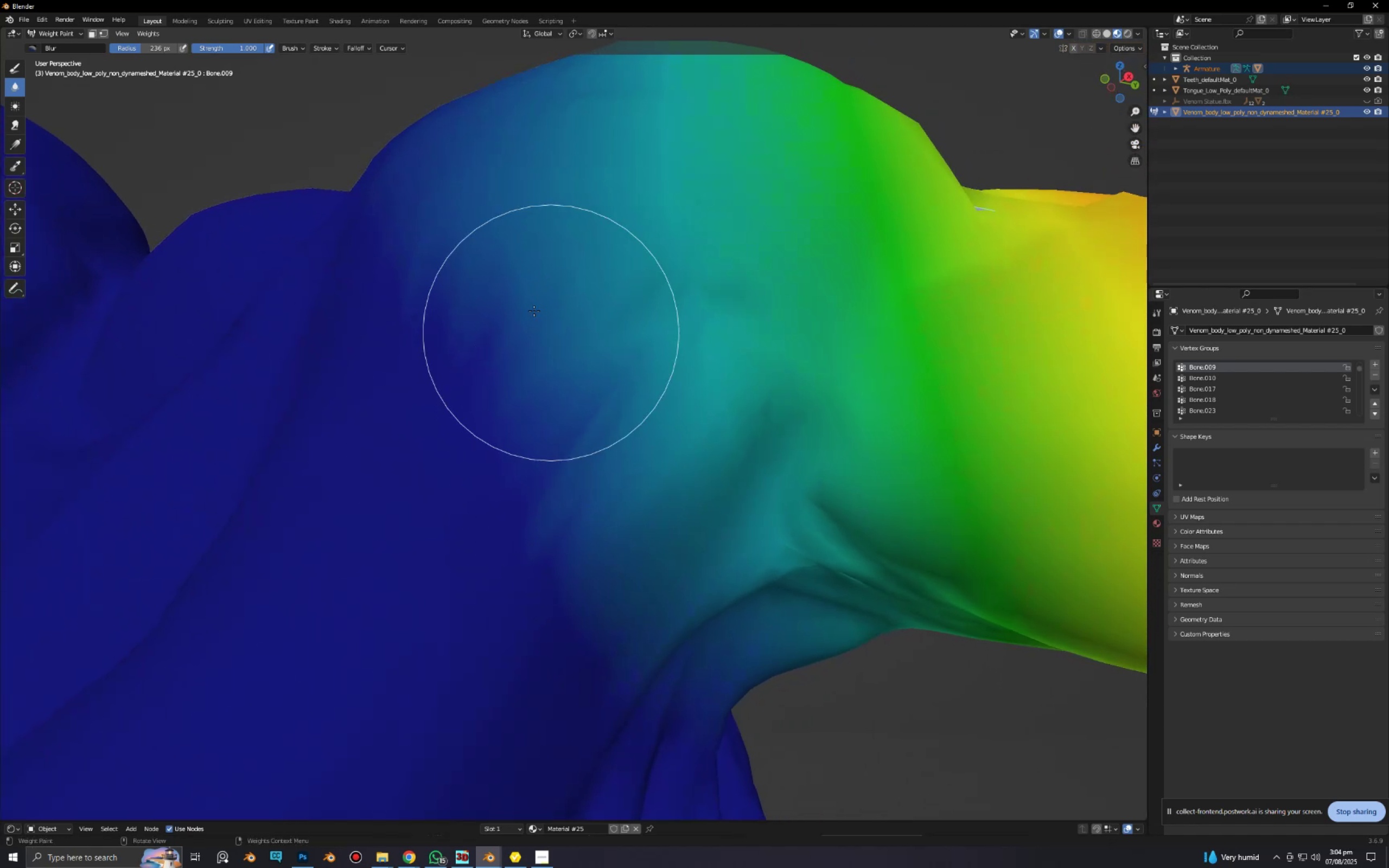 
left_click_drag(start_coordinate=[523, 305], to_coordinate=[523, 372])
 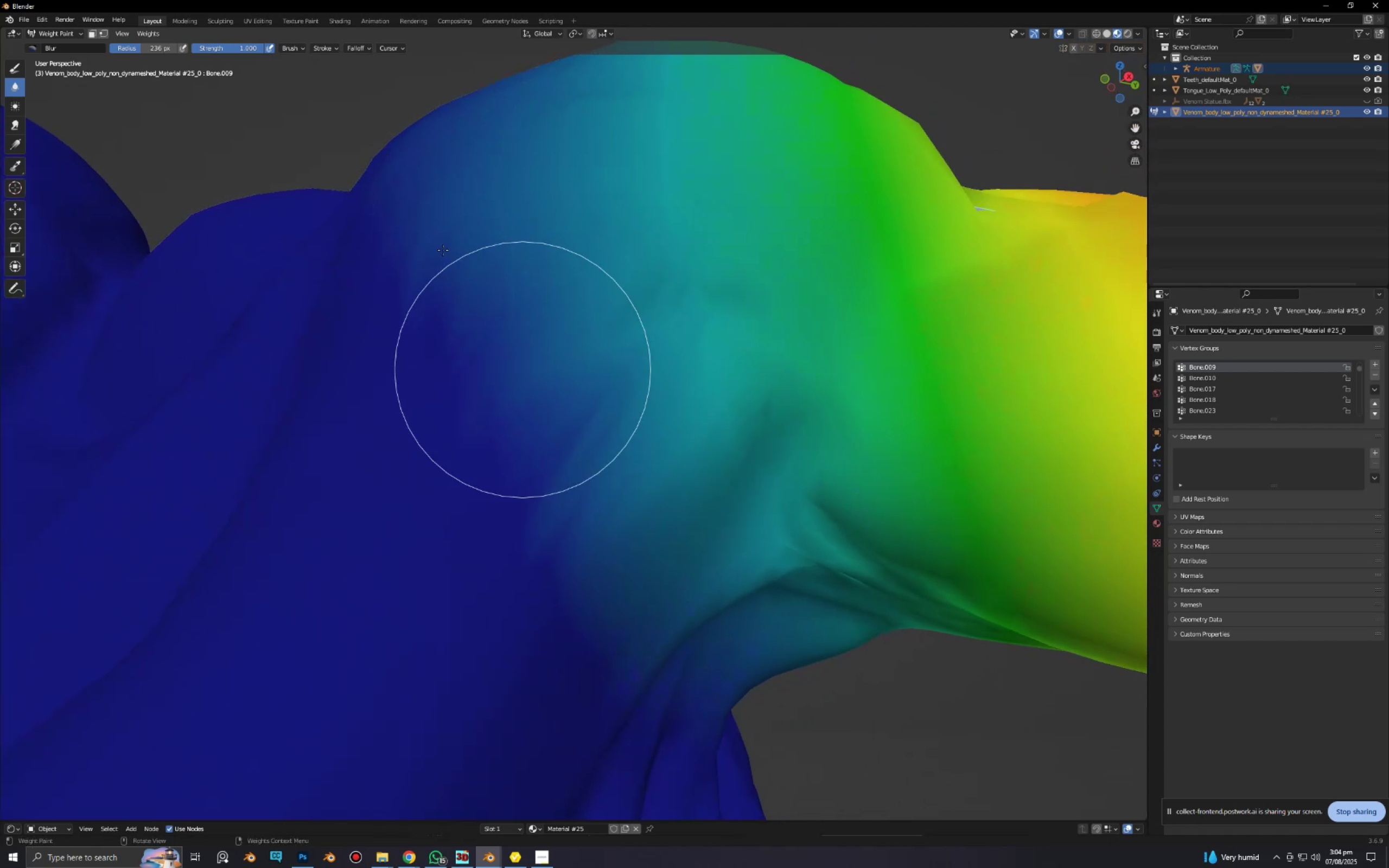 
left_click_drag(start_coordinate=[442, 242], to_coordinate=[476, 298])
 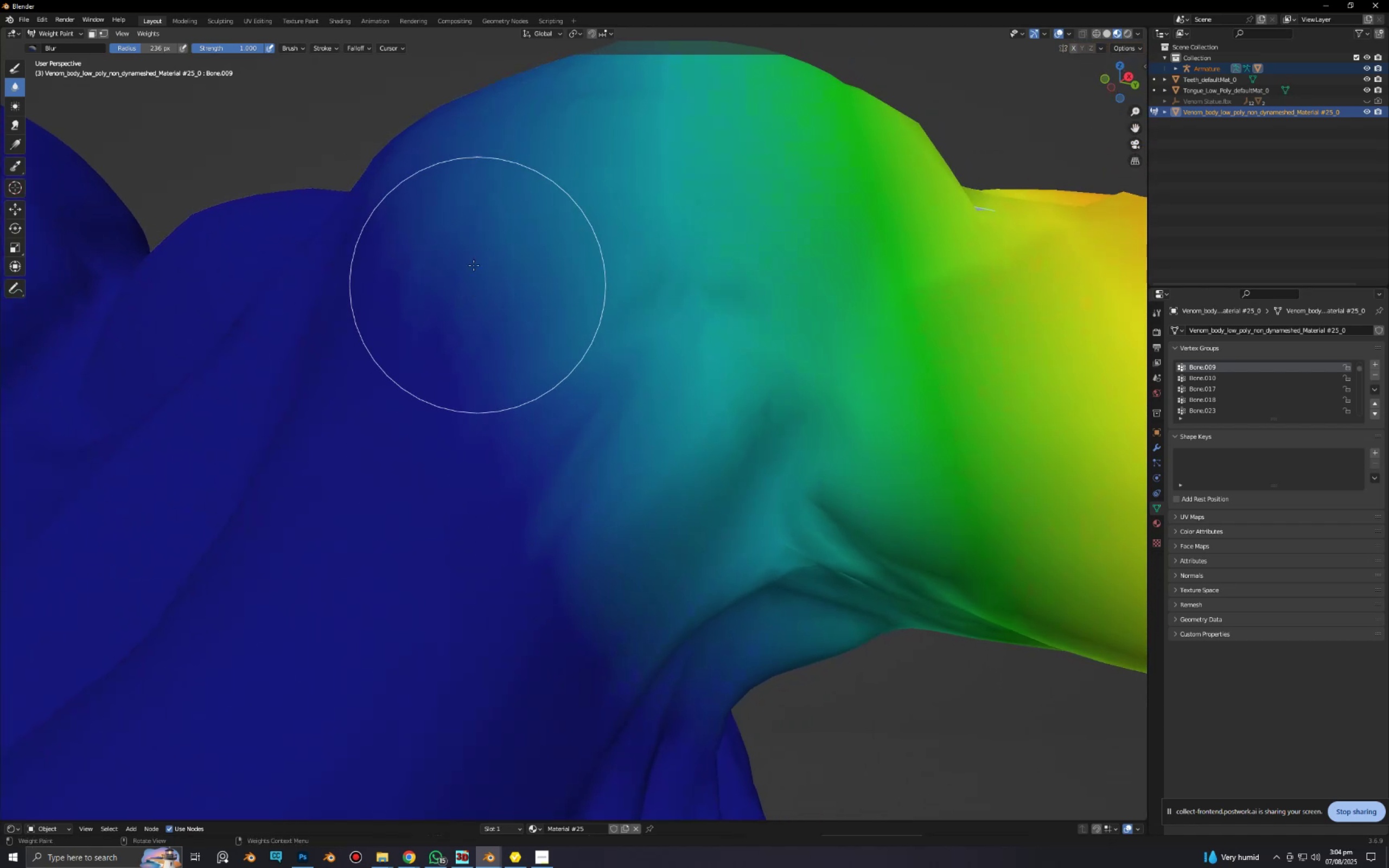 
left_click_drag(start_coordinate=[467, 244], to_coordinate=[514, 363])
 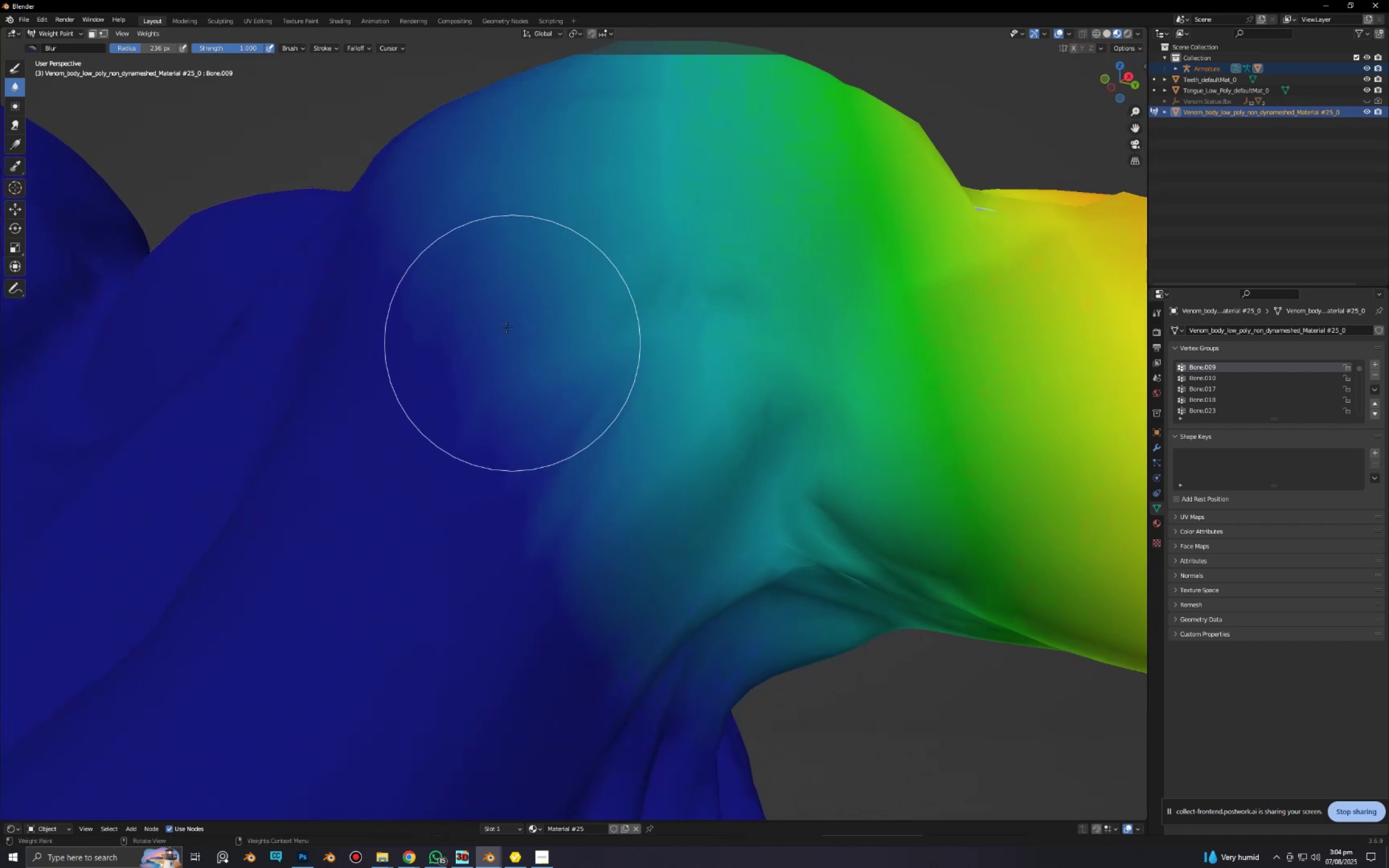 
left_click_drag(start_coordinate=[501, 310], to_coordinate=[553, 425])
 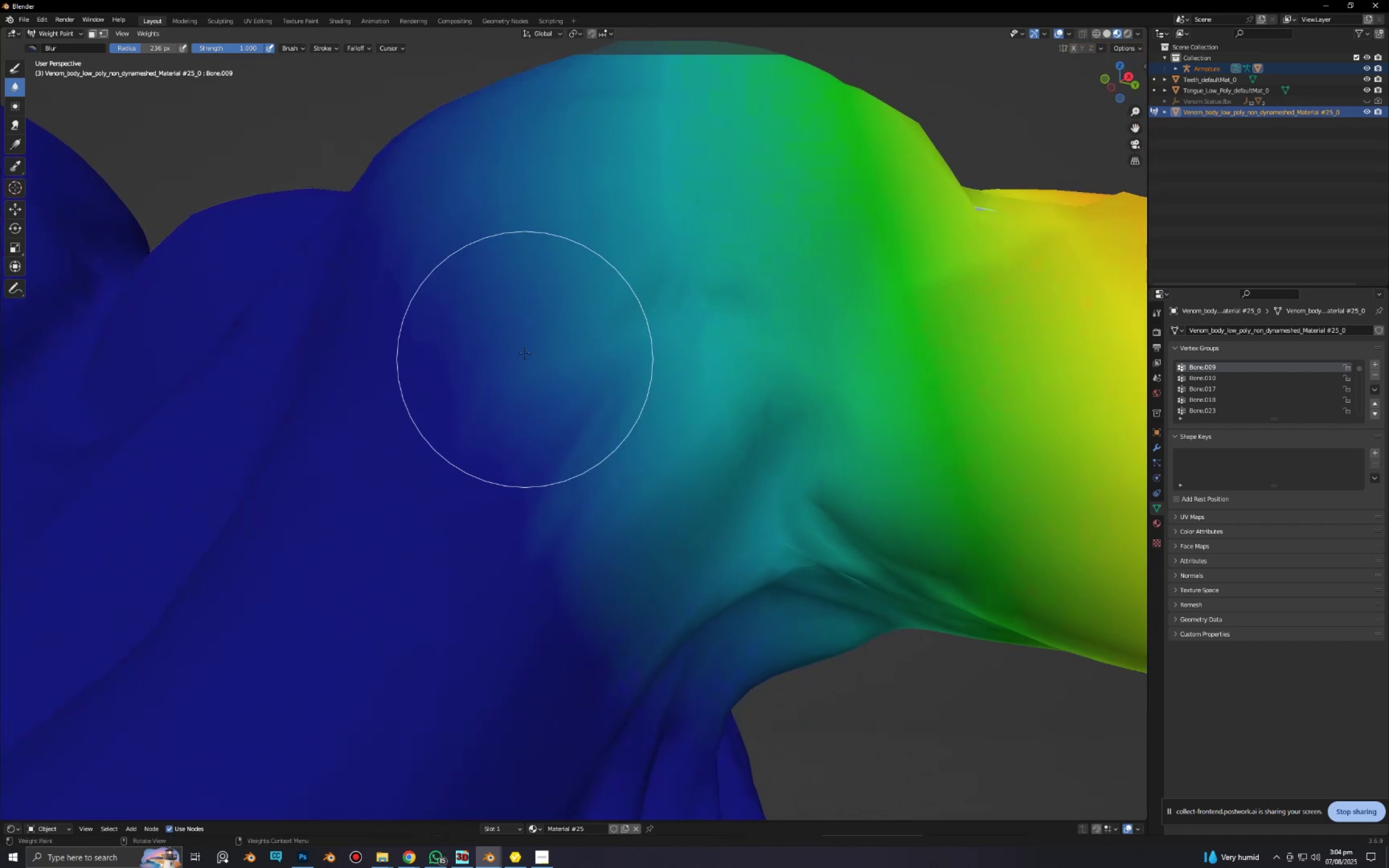 
left_click_drag(start_coordinate=[526, 350], to_coordinate=[578, 433])
 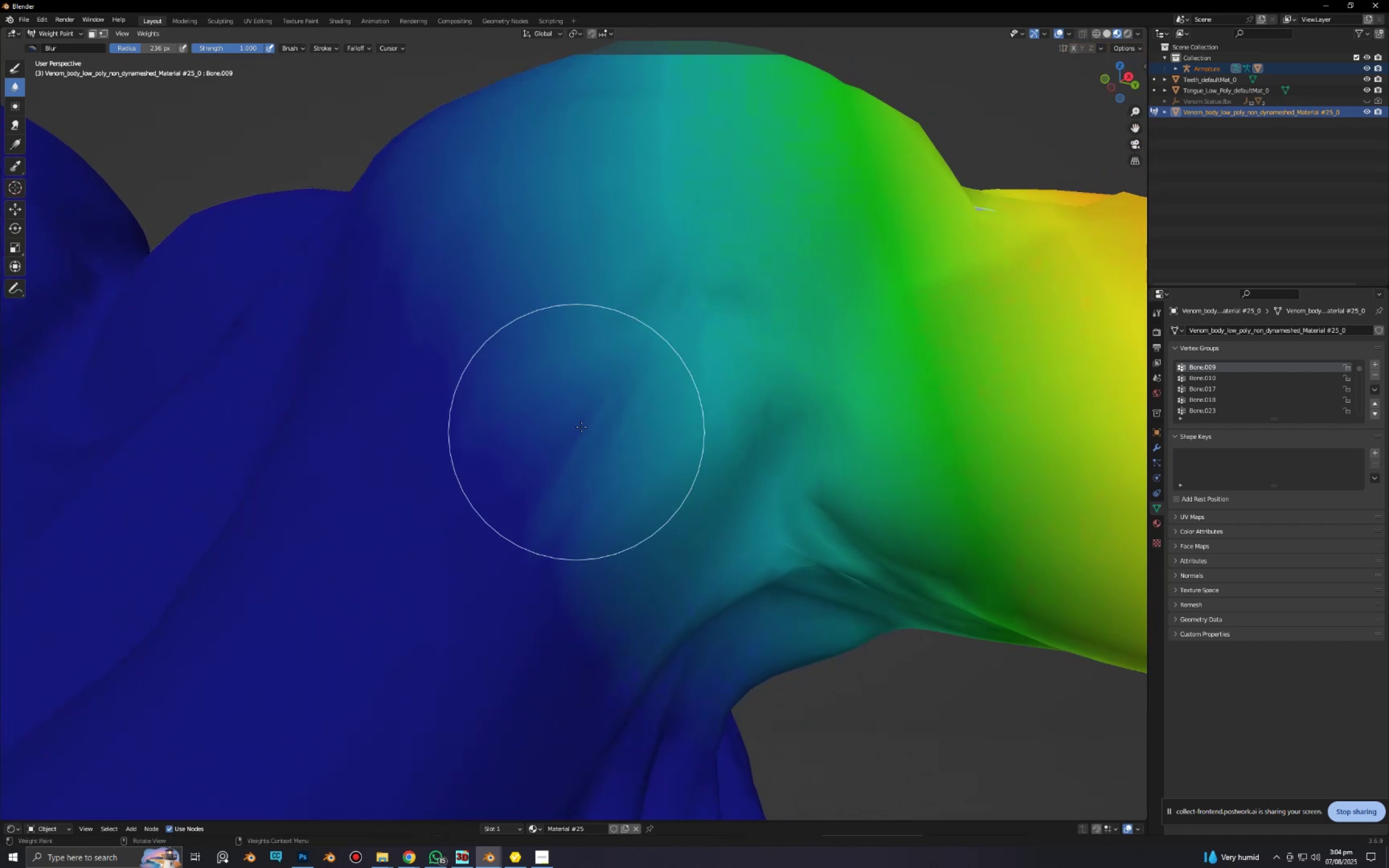 
left_click_drag(start_coordinate=[582, 393], to_coordinate=[597, 459])
 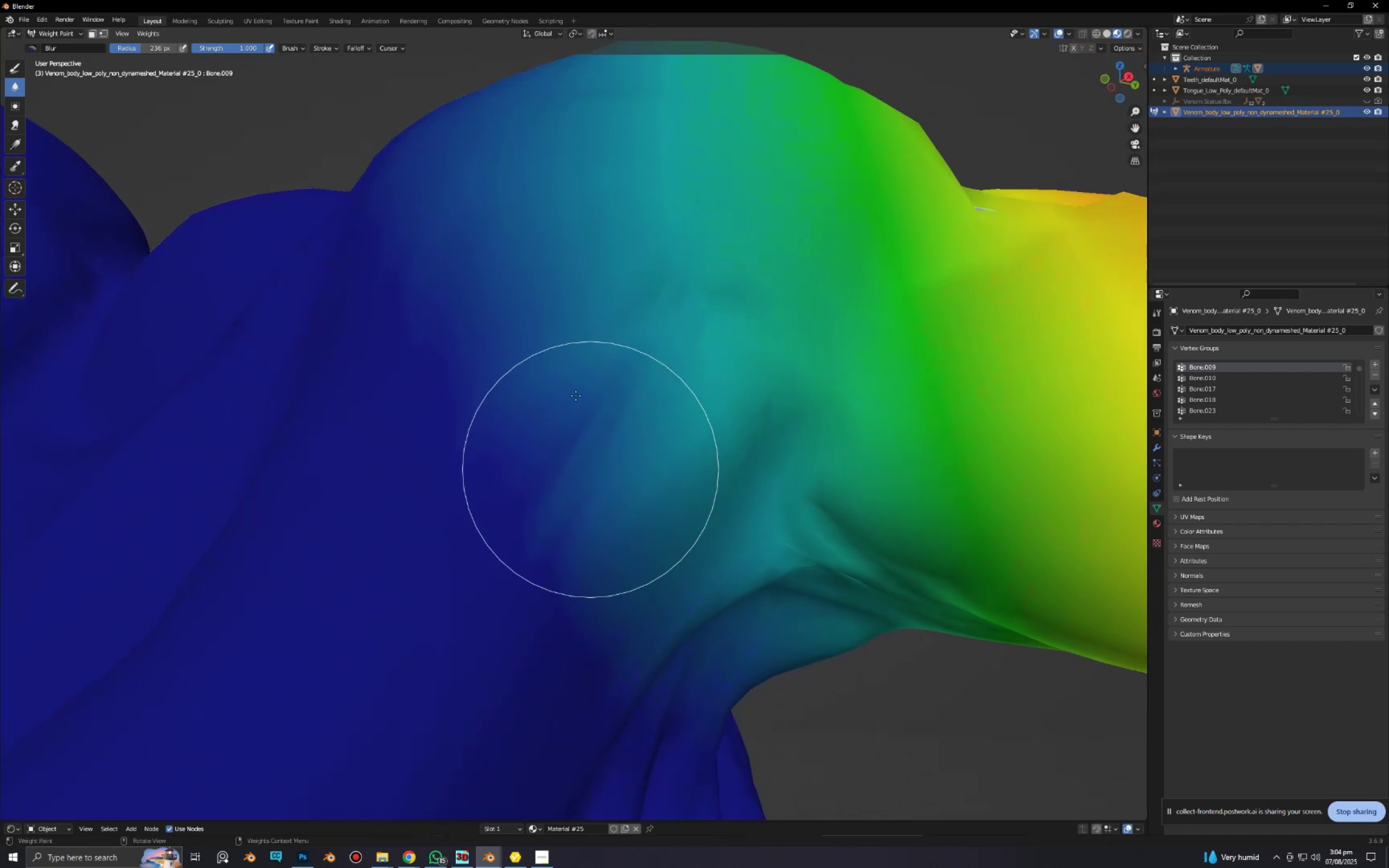 
scroll: coordinate [564, 305], scroll_direction: none, amount: 0.0
 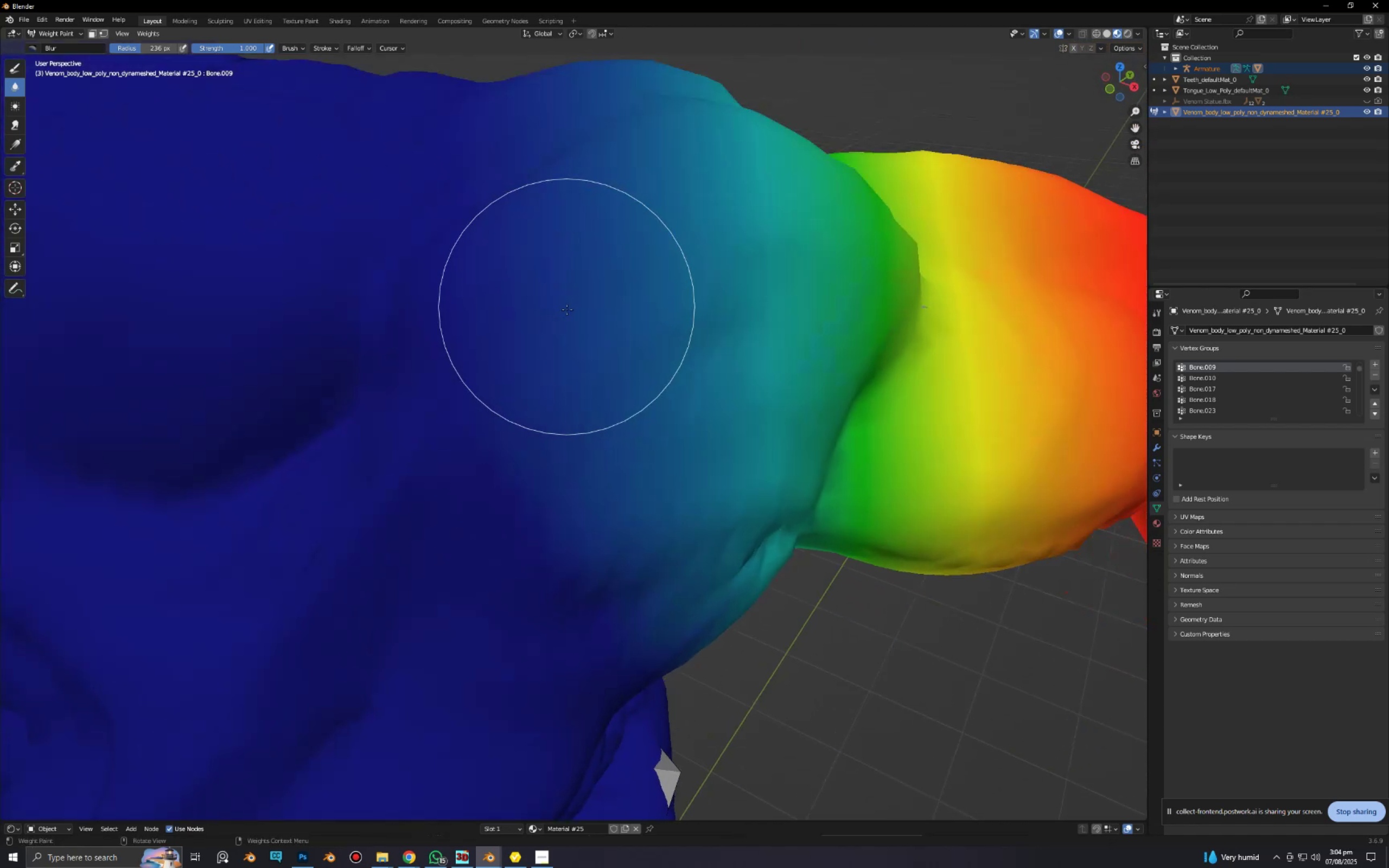 
hold_key(key=ShiftLeft, duration=0.39)
 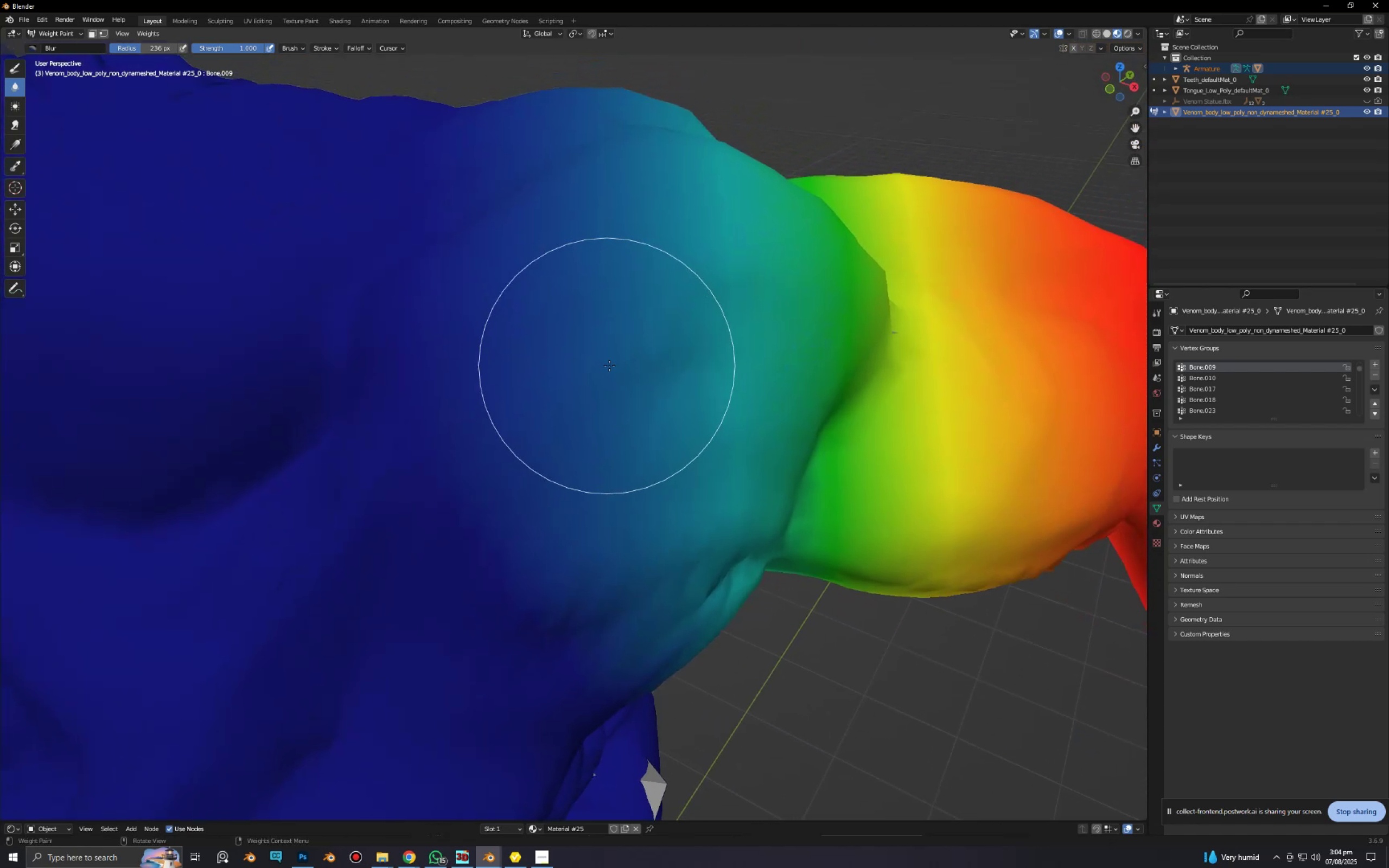 
left_click_drag(start_coordinate=[609, 366], to_coordinate=[596, 309])
 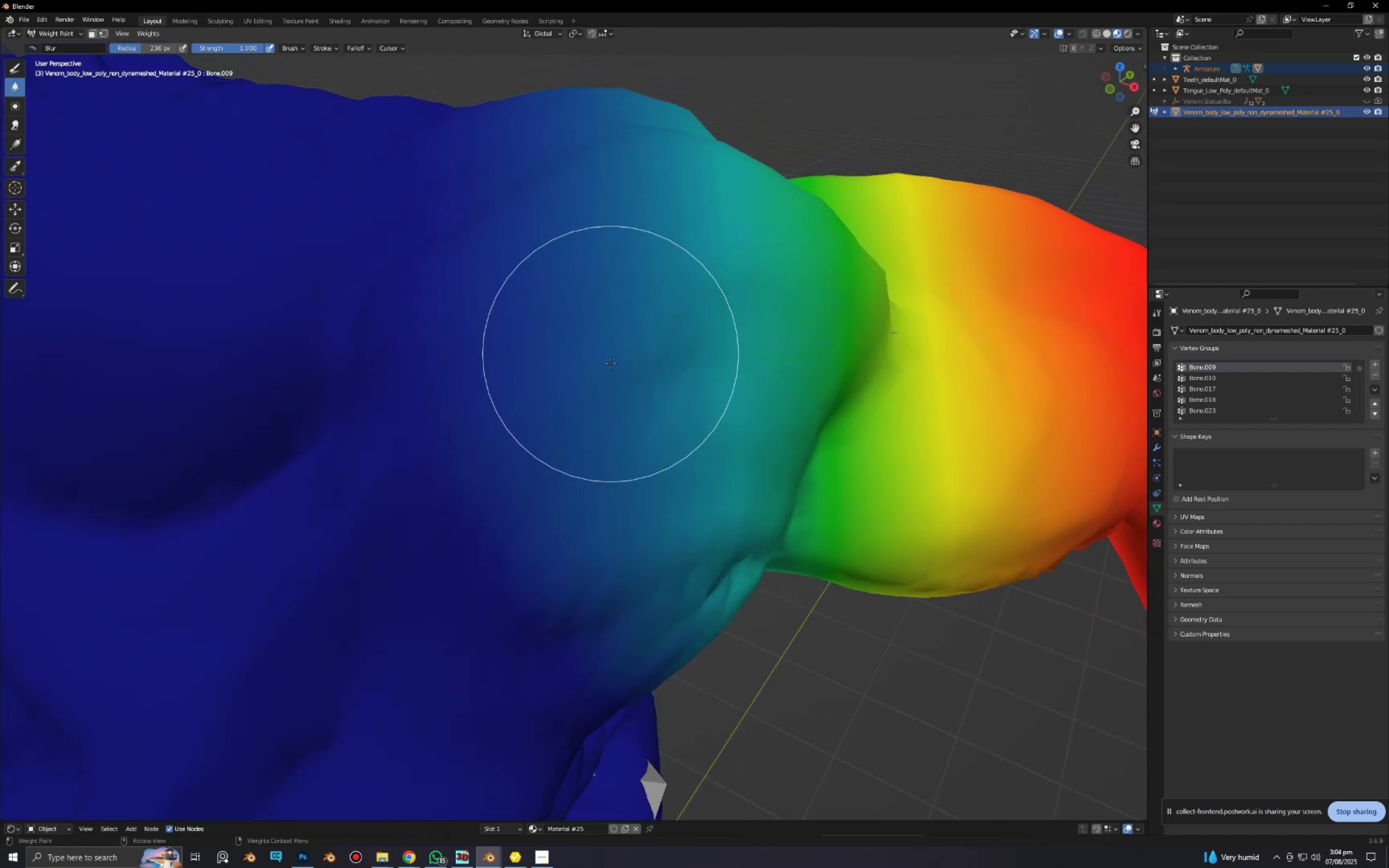 
left_click_drag(start_coordinate=[610, 364], to_coordinate=[587, 402])
 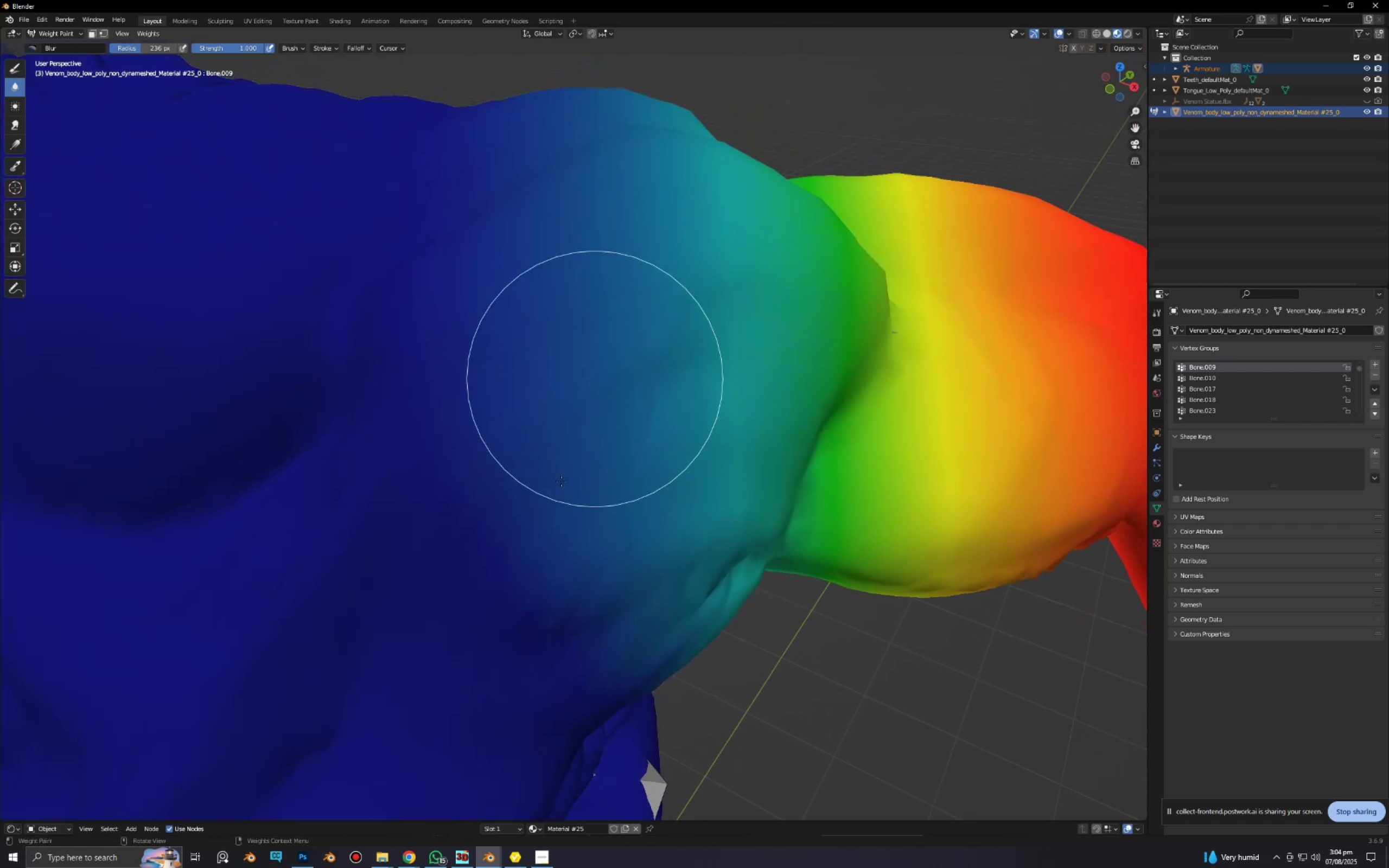 
left_click_drag(start_coordinate=[564, 495], to_coordinate=[571, 534])
 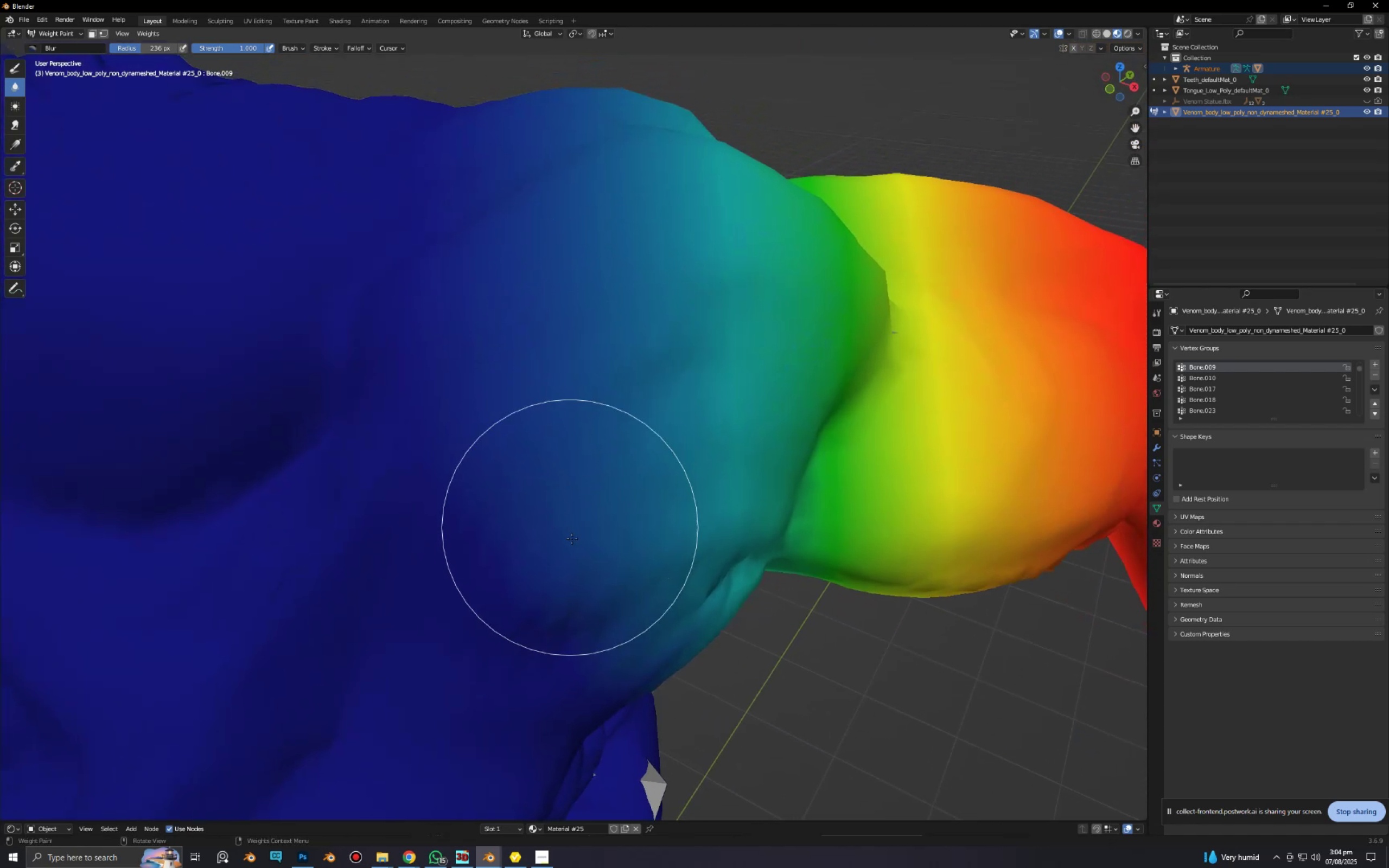 
left_click_drag(start_coordinate=[574, 543], to_coordinate=[590, 585])
 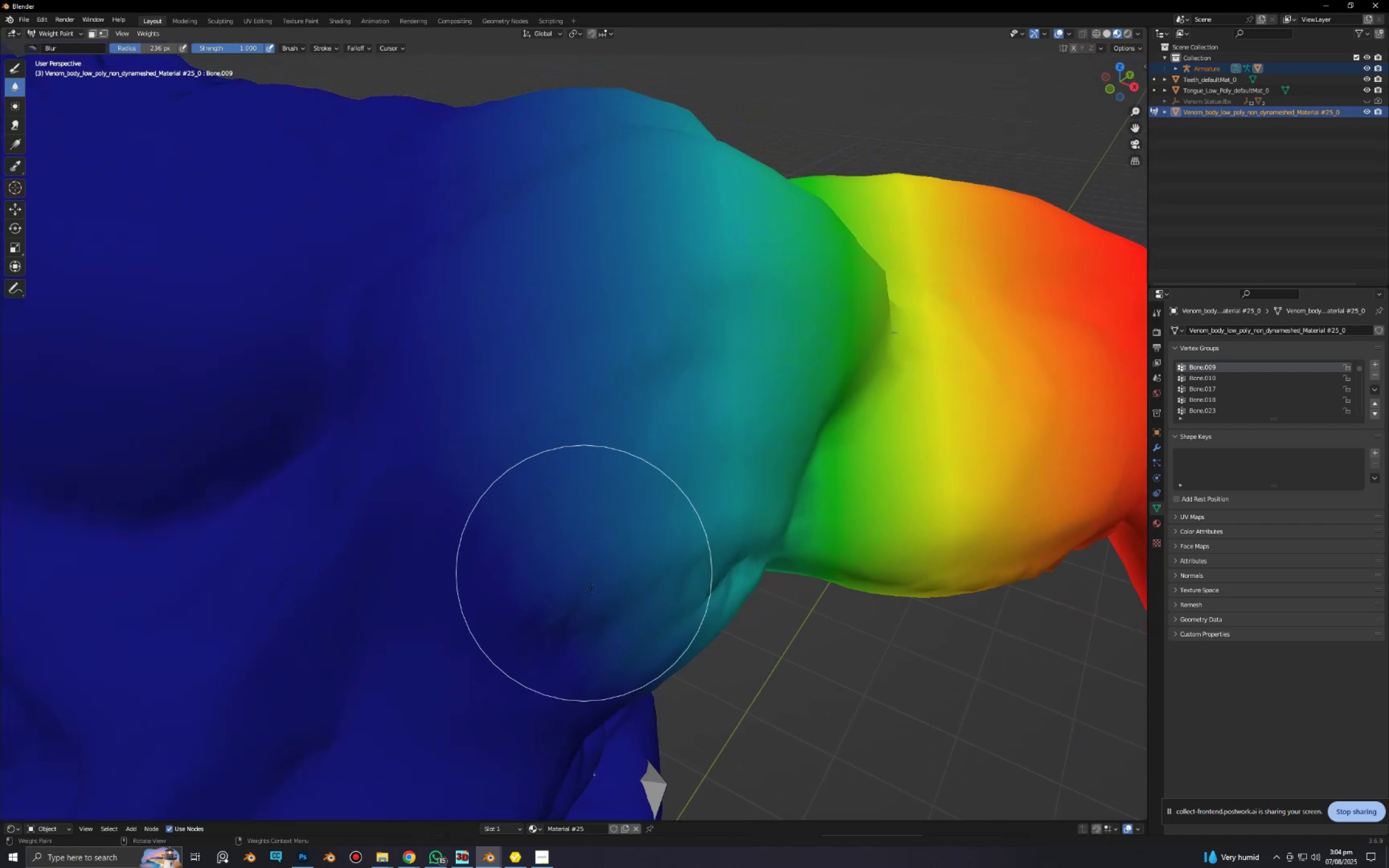 
left_click_drag(start_coordinate=[591, 589], to_coordinate=[592, 612])
 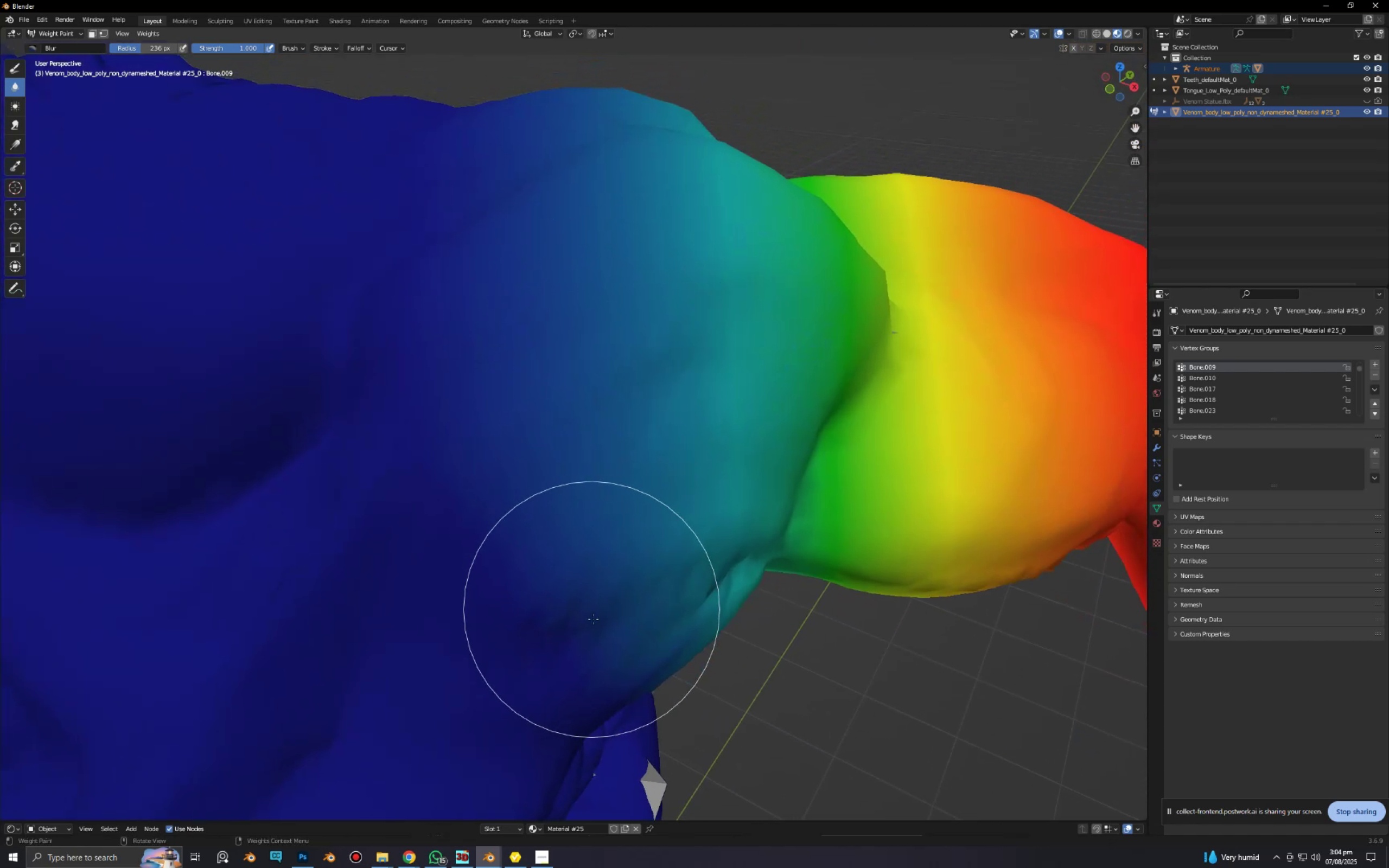 
left_click_drag(start_coordinate=[592, 615], to_coordinate=[594, 636])
 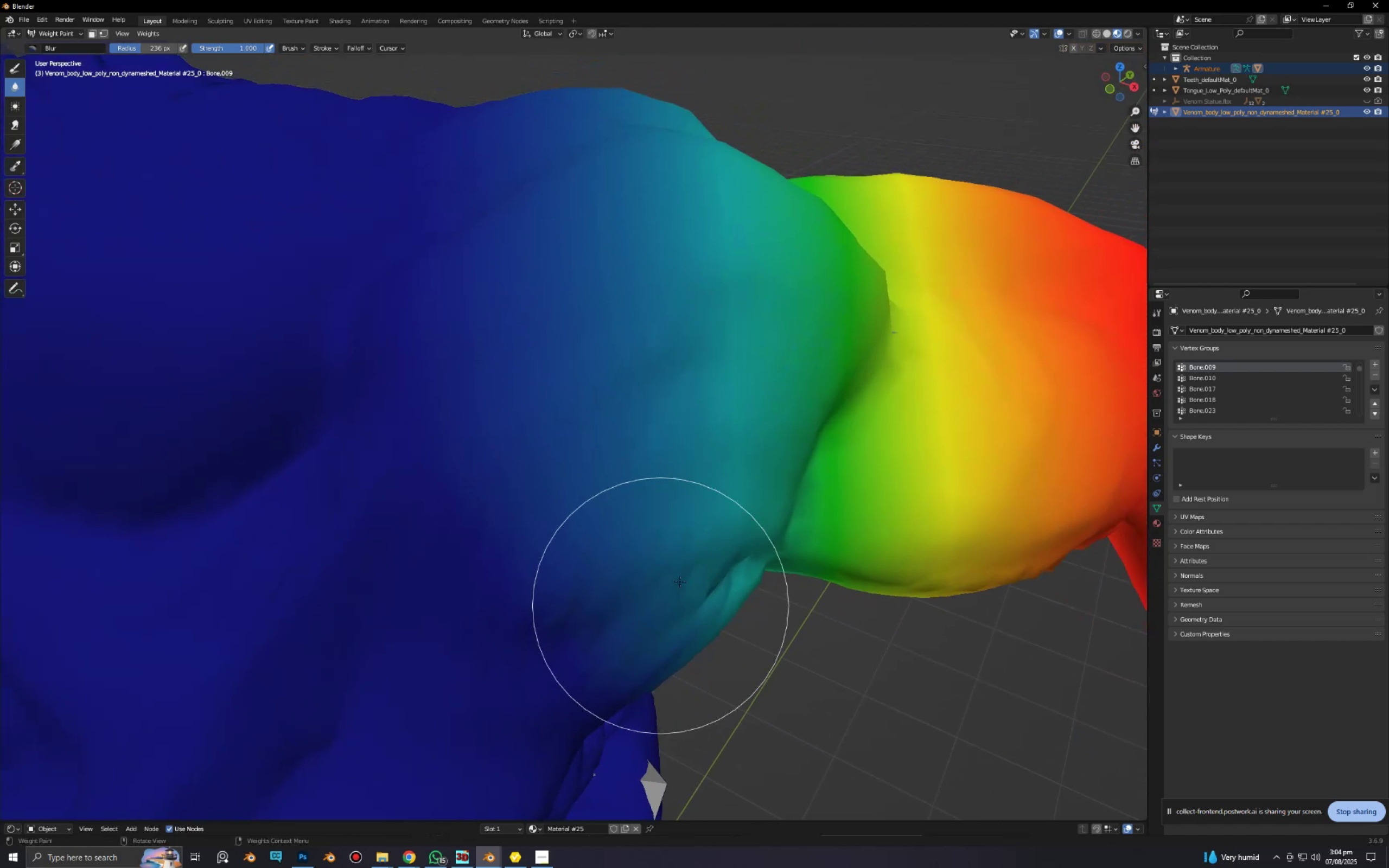 
left_click_drag(start_coordinate=[685, 556], to_coordinate=[692, 537])
 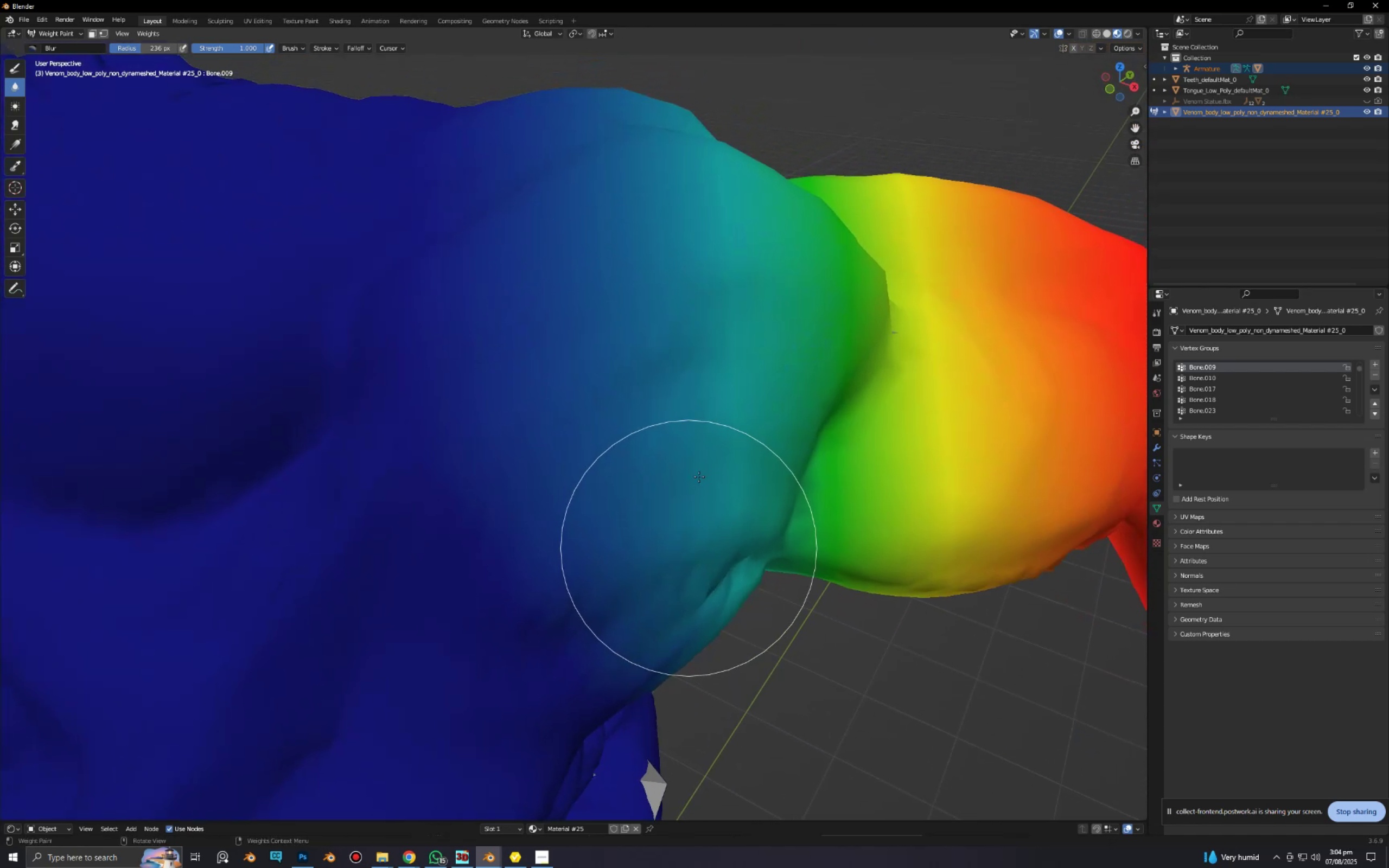 
left_click_drag(start_coordinate=[699, 476], to_coordinate=[705, 461])
 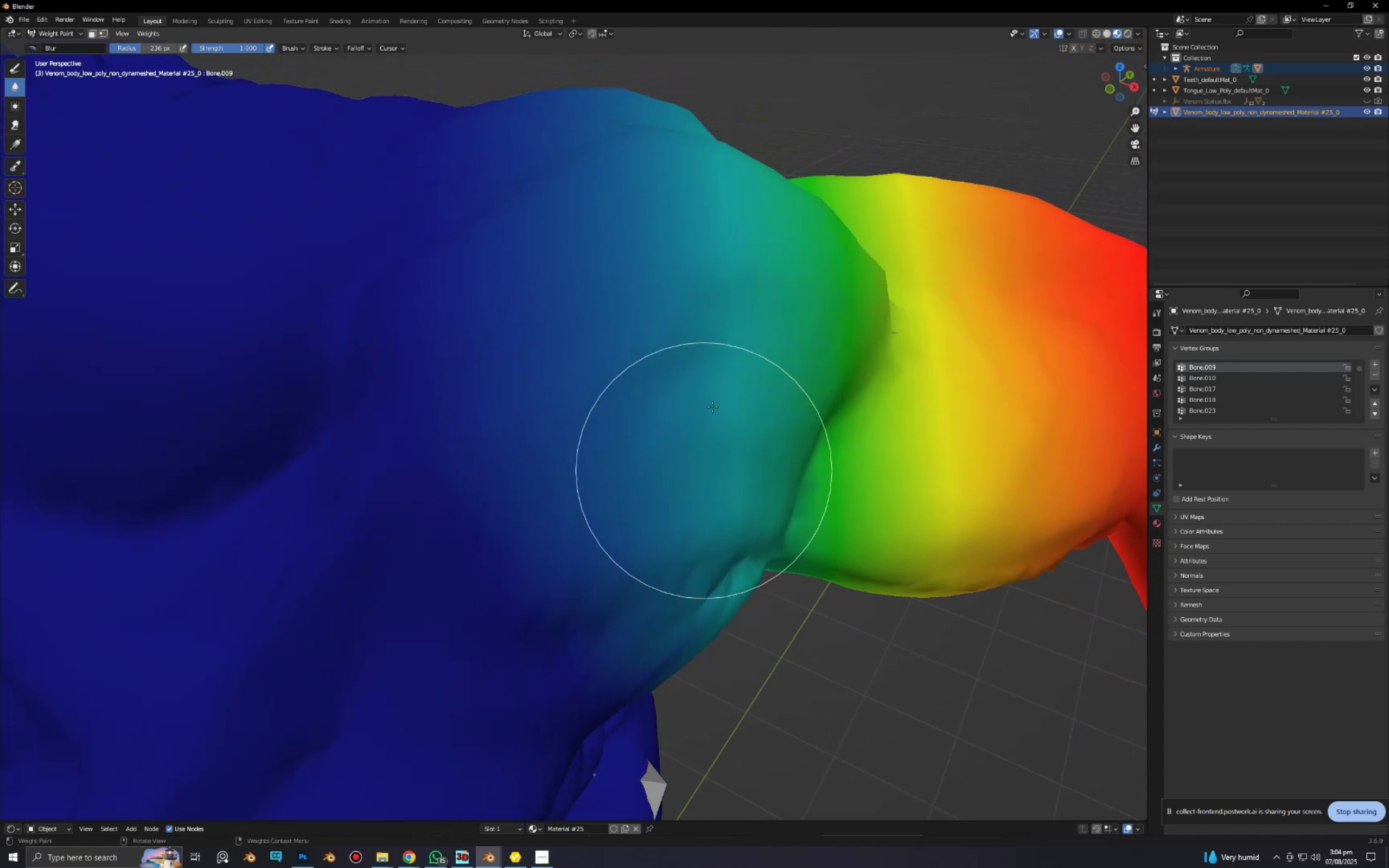 
left_click_drag(start_coordinate=[713, 405], to_coordinate=[715, 393])
 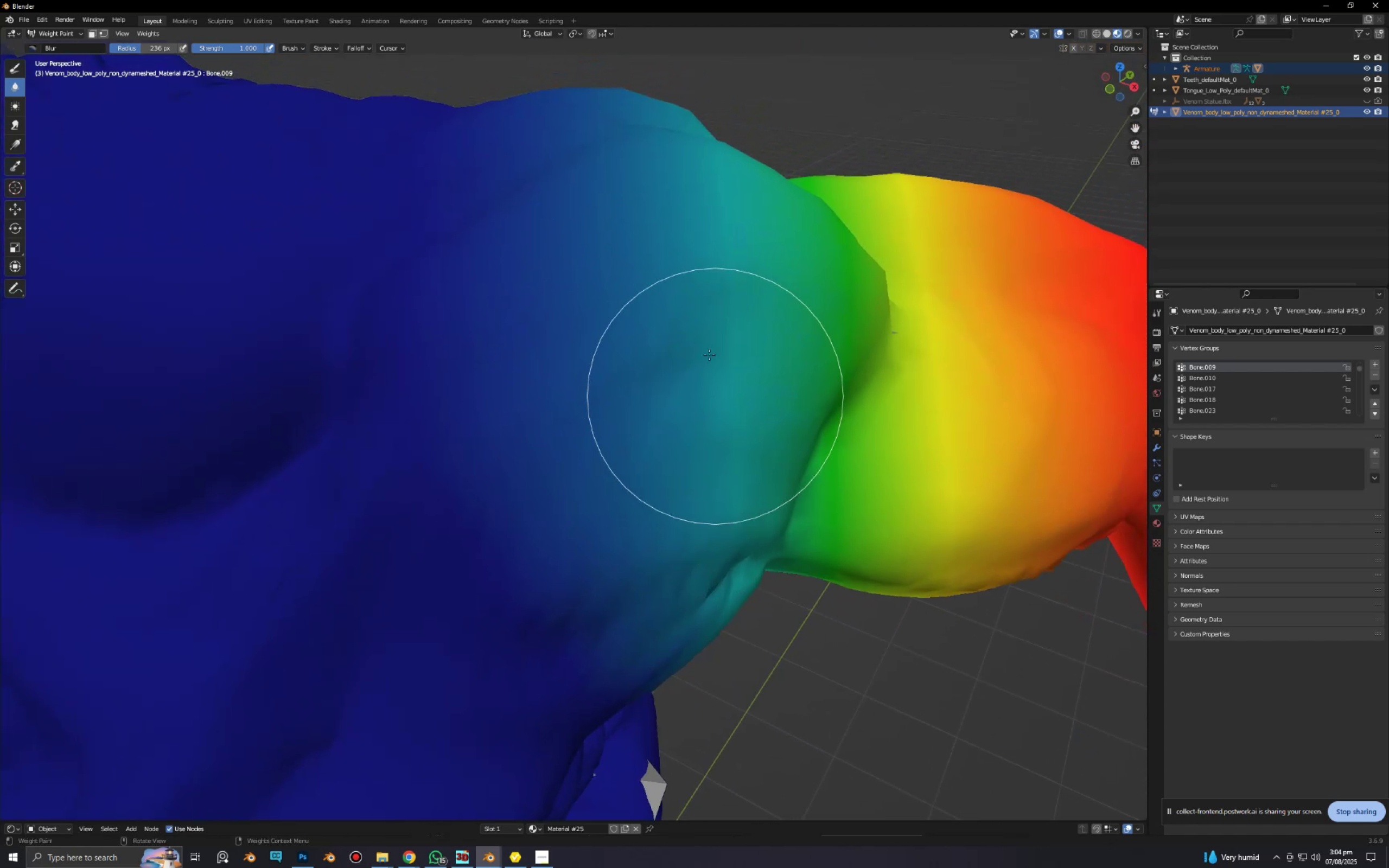 
left_click_drag(start_coordinate=[703, 337], to_coordinate=[700, 316])
 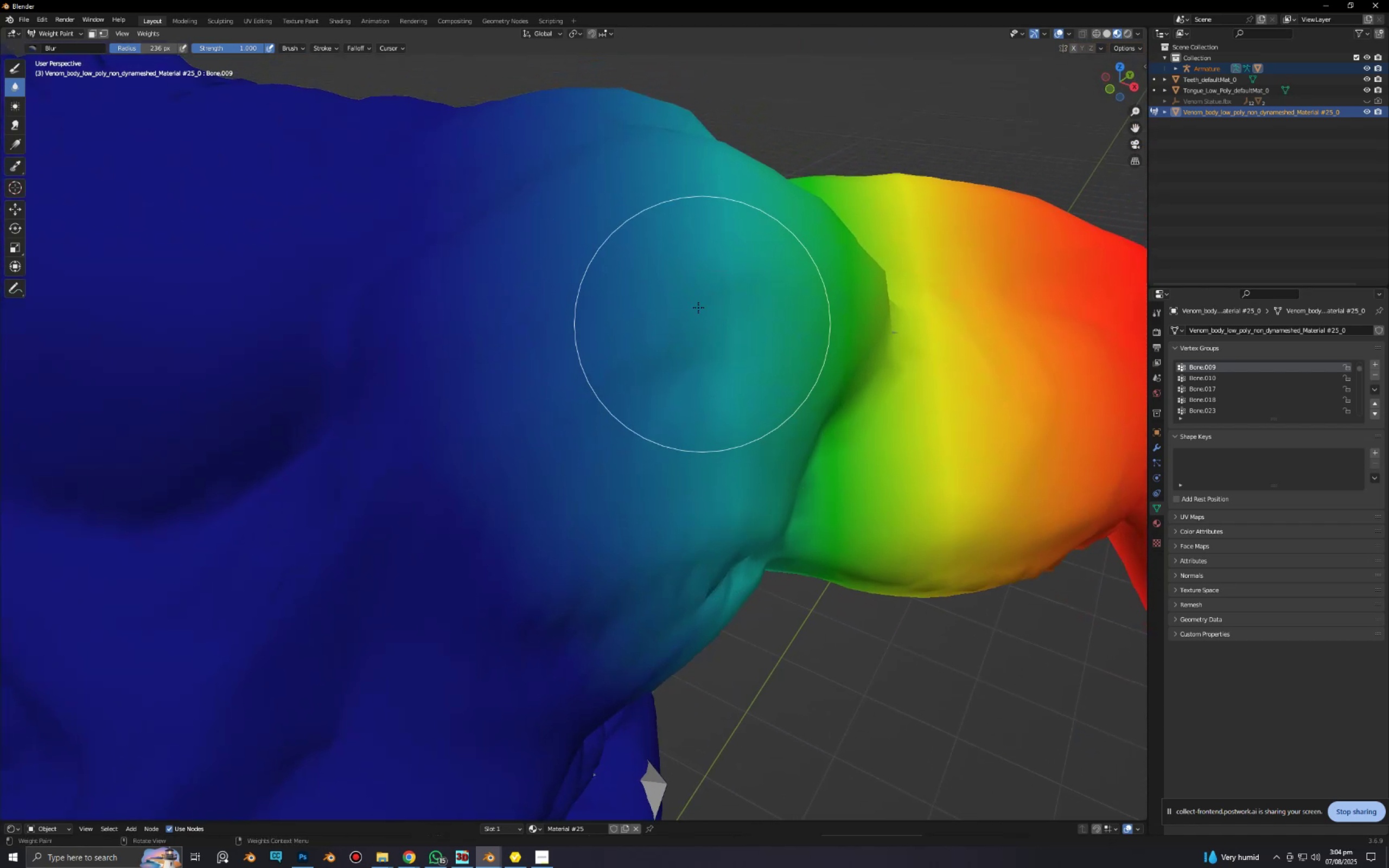 
left_click_drag(start_coordinate=[687, 276], to_coordinate=[685, 269])
 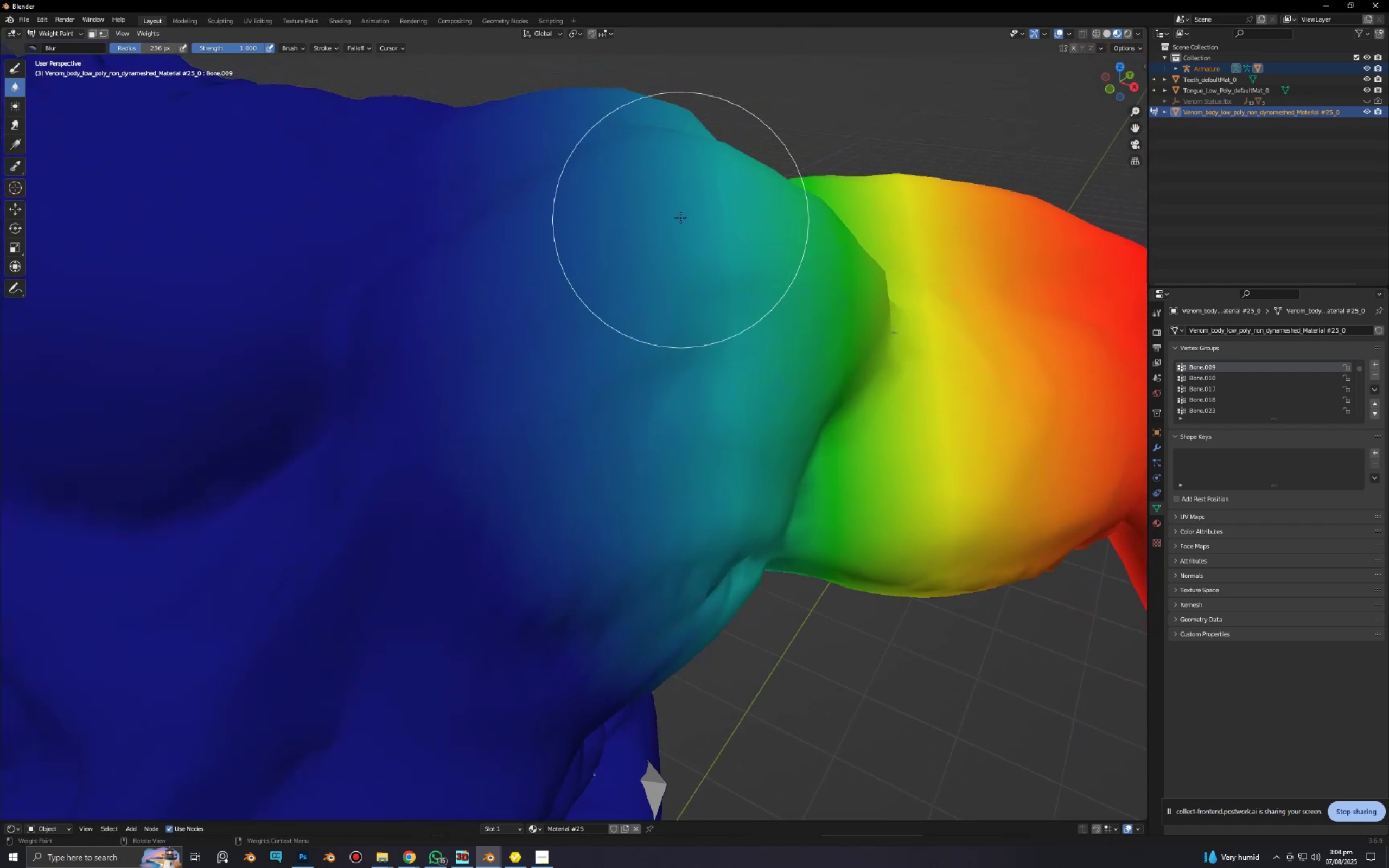 
triple_click([680, 218])
 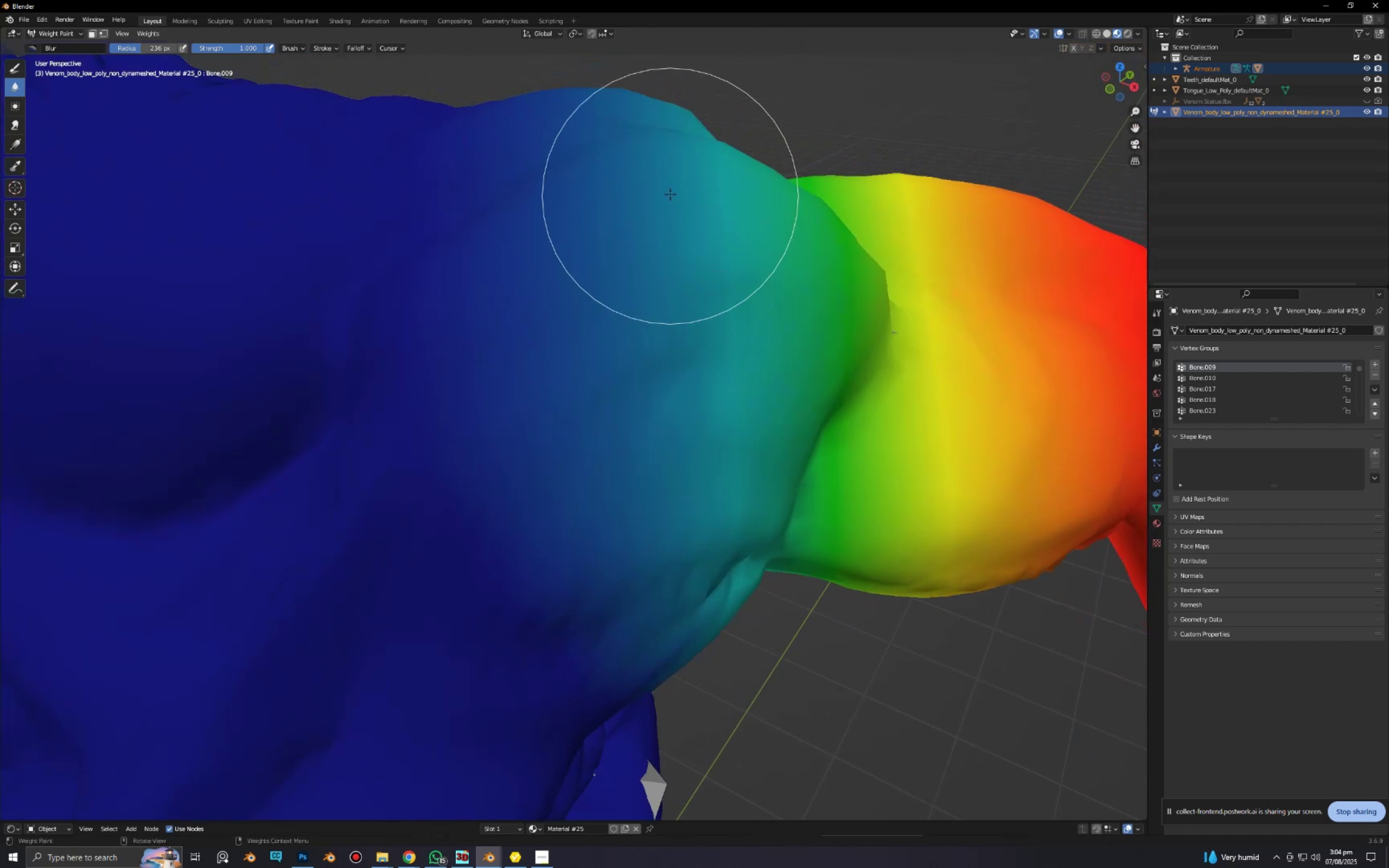 
left_click_drag(start_coordinate=[670, 194], to_coordinate=[668, 190])
 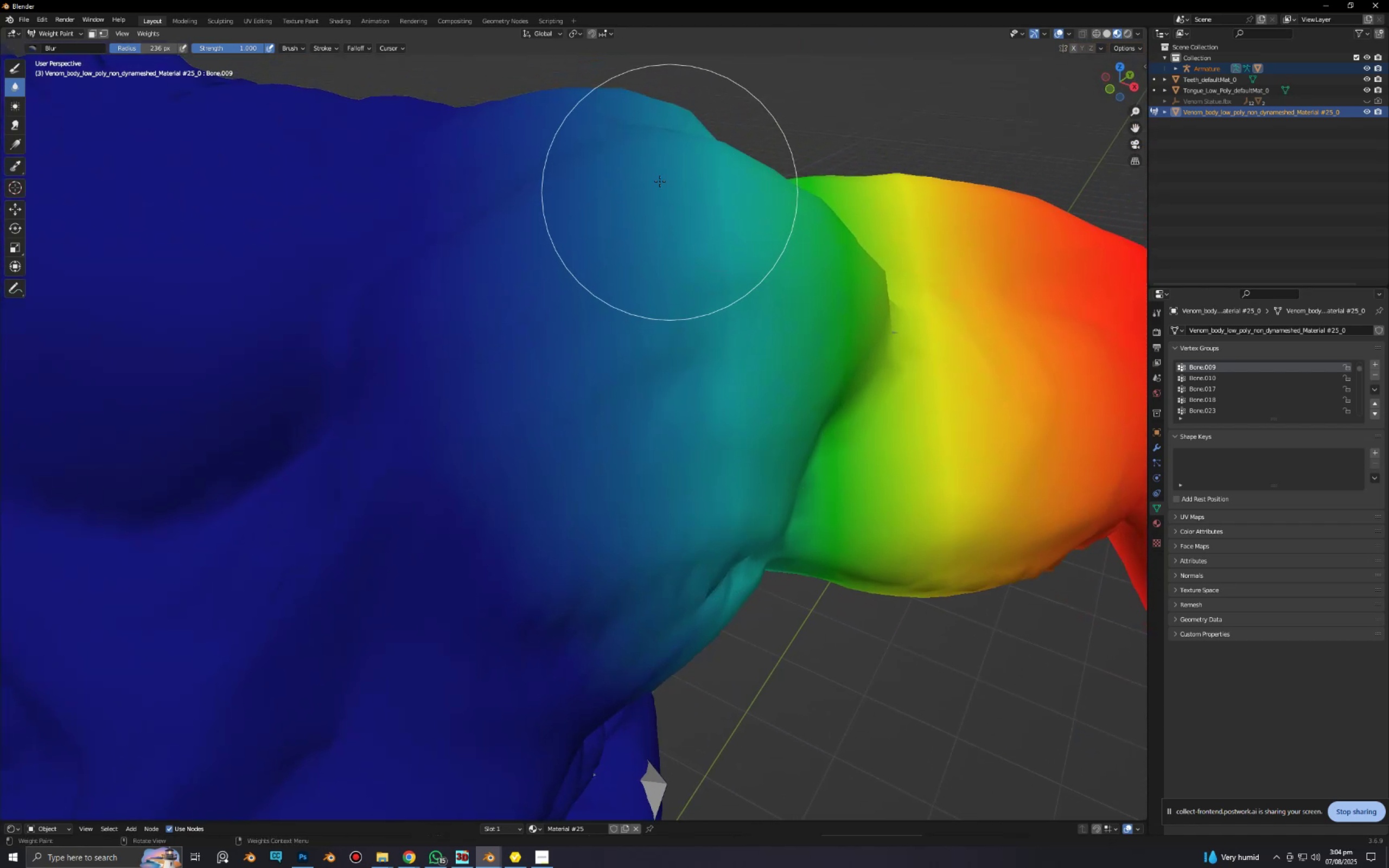 
left_click_drag(start_coordinate=[650, 174], to_coordinate=[651, 216])
 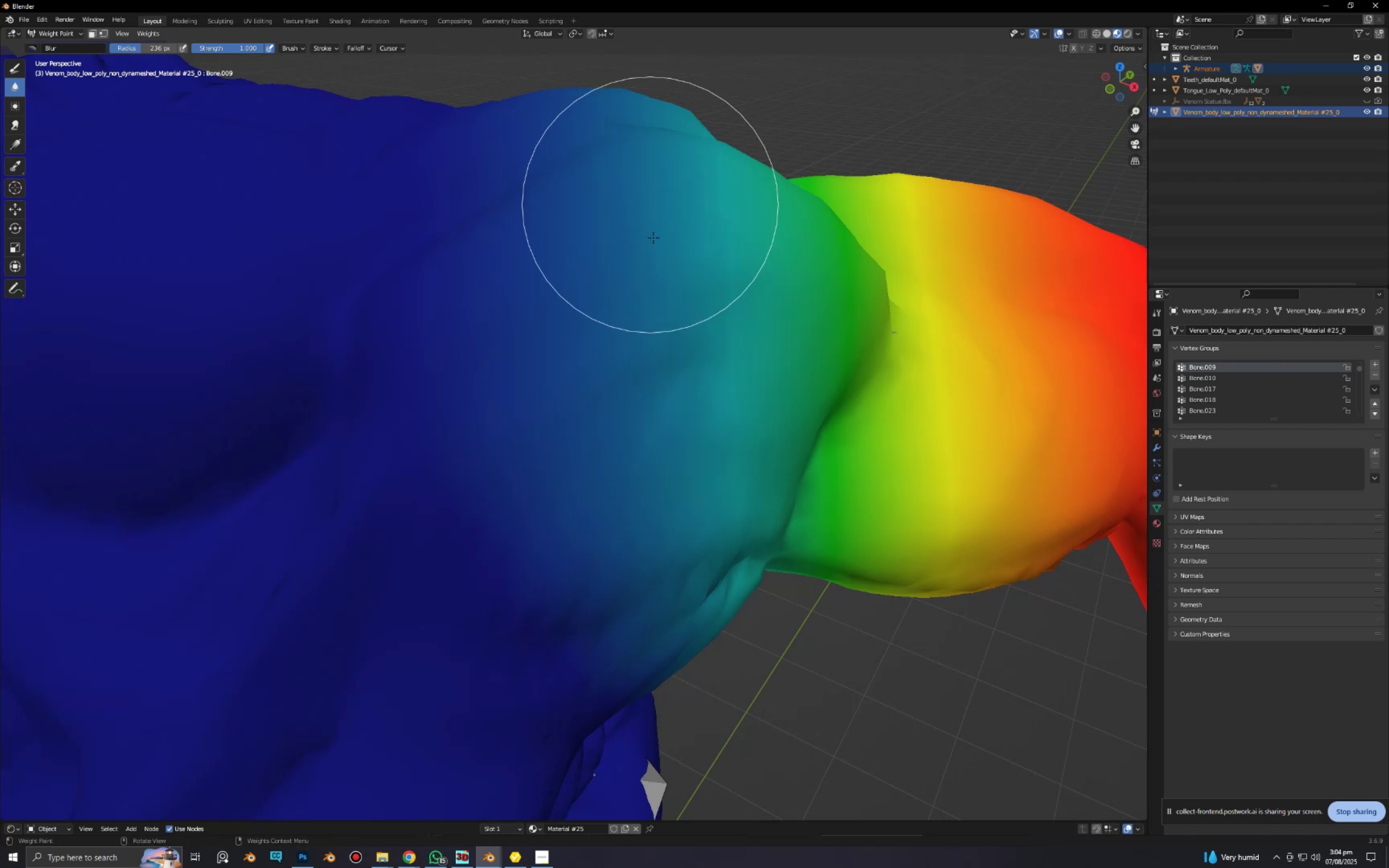 
hold_key(key=ShiftLeft, duration=0.36)
 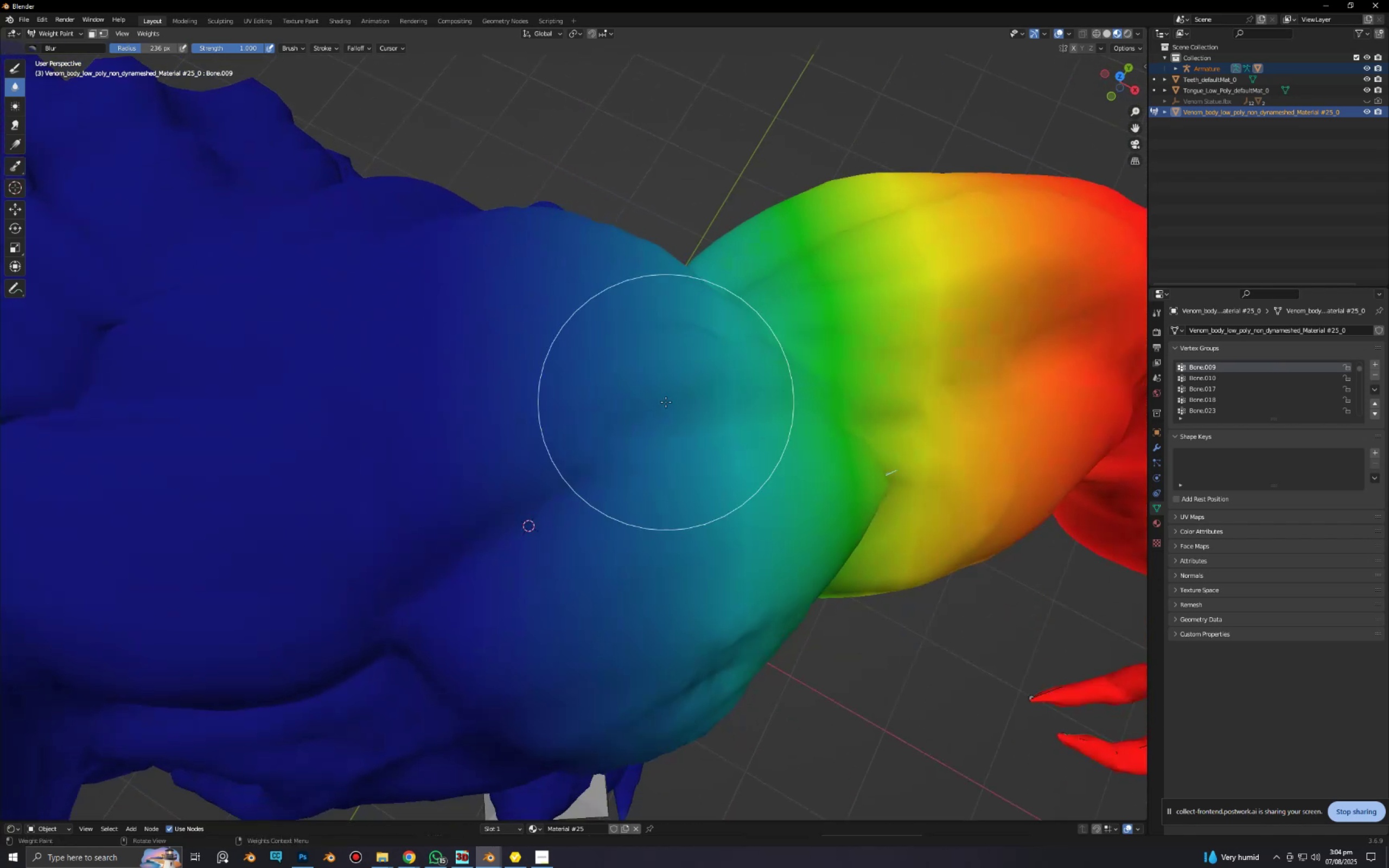 
left_click_drag(start_coordinate=[663, 454], to_coordinate=[655, 418])
 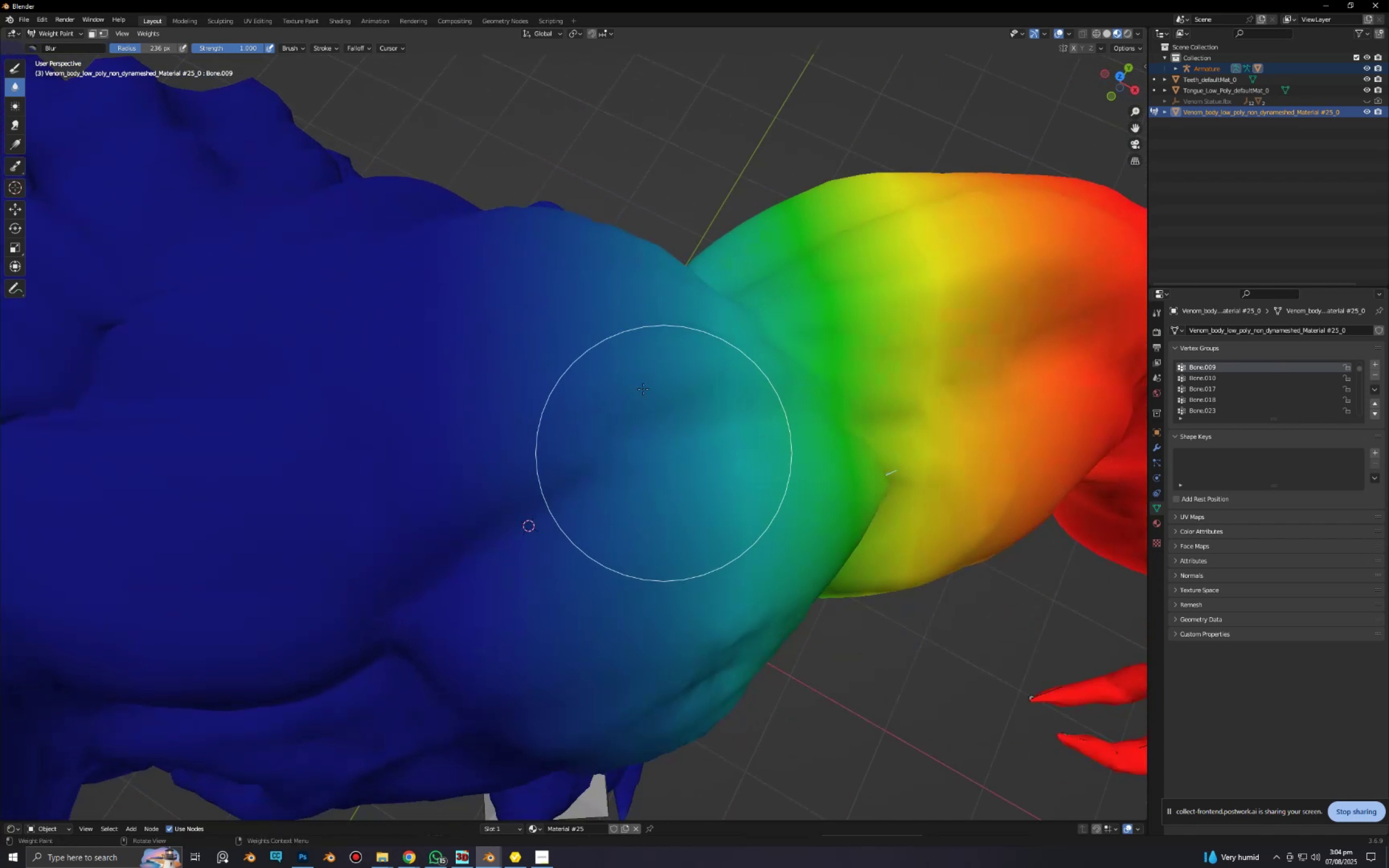 
left_click_drag(start_coordinate=[638, 379], to_coordinate=[638, 442])
 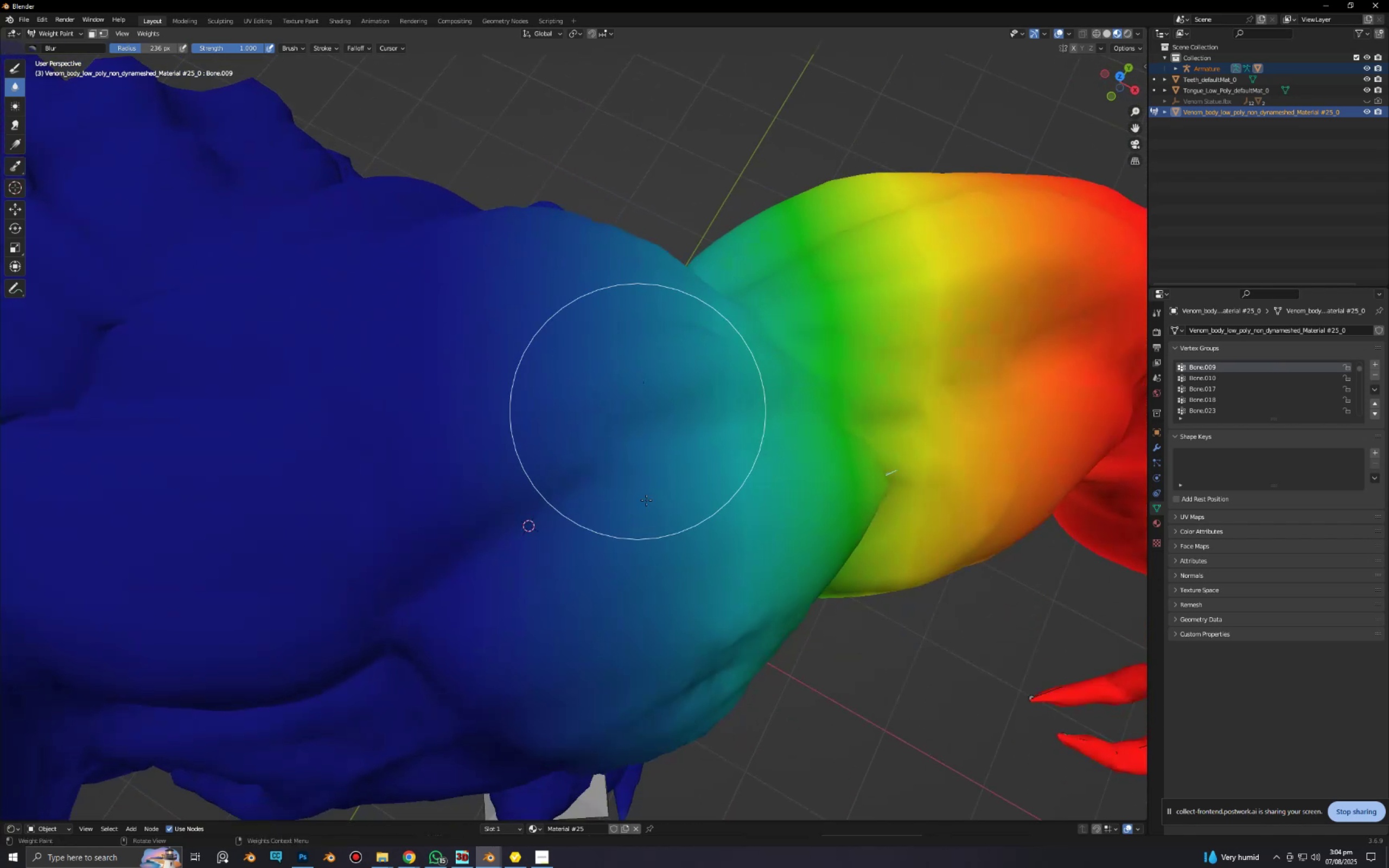 
left_click_drag(start_coordinate=[646, 500], to_coordinate=[651, 516])
 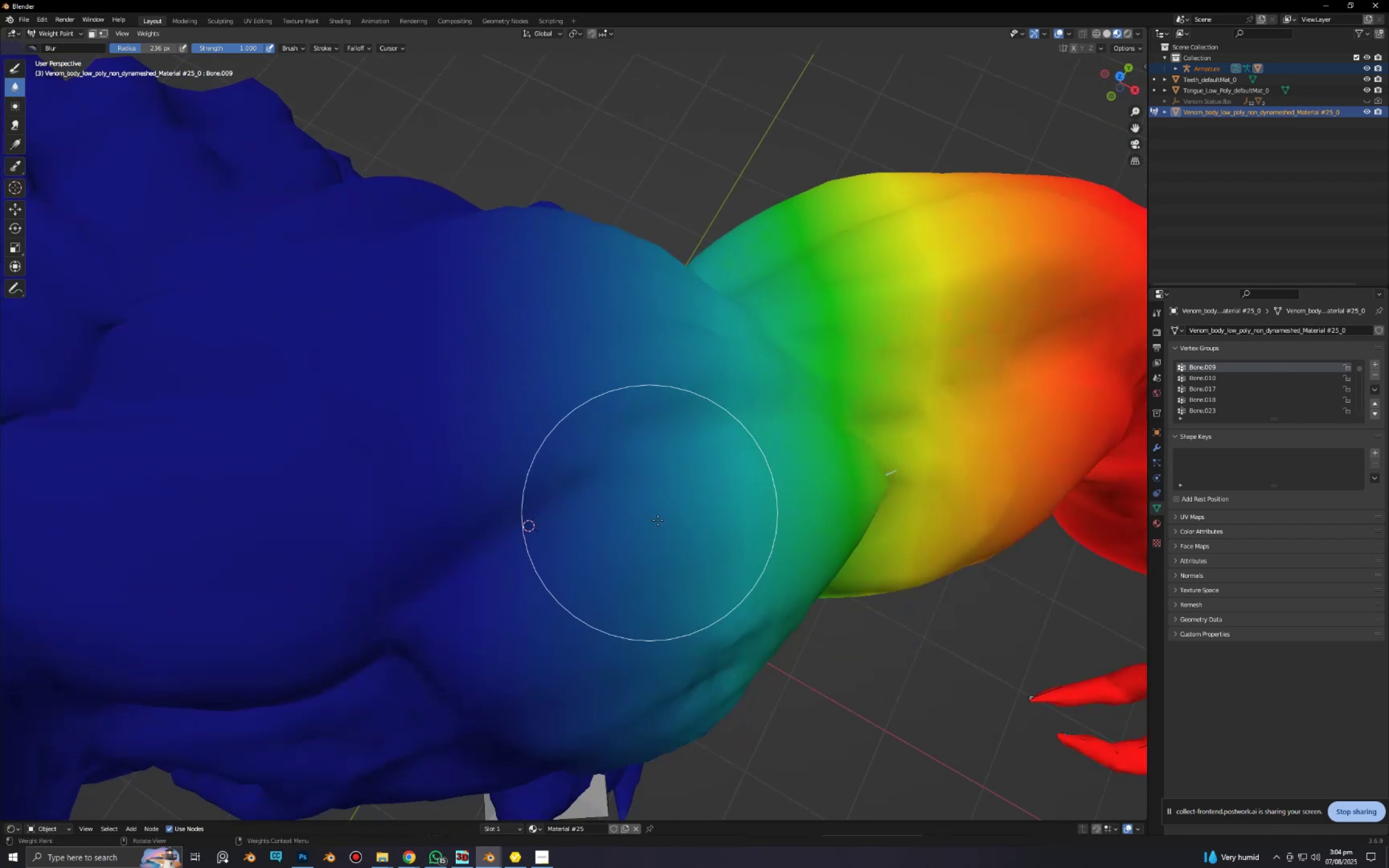 
left_click_drag(start_coordinate=[661, 442], to_coordinate=[661, 397])
 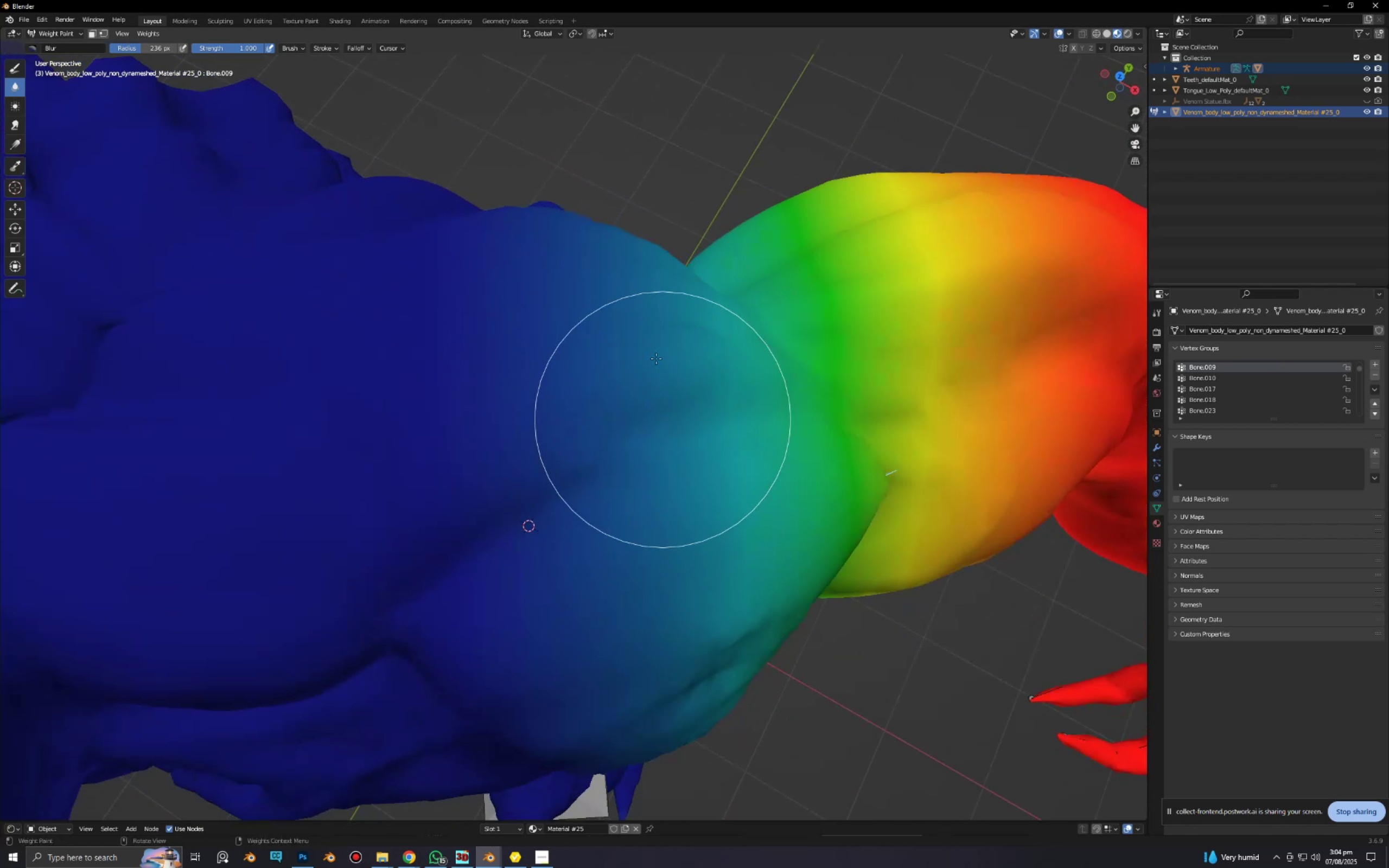 
left_click_drag(start_coordinate=[649, 335], to_coordinate=[648, 331])
 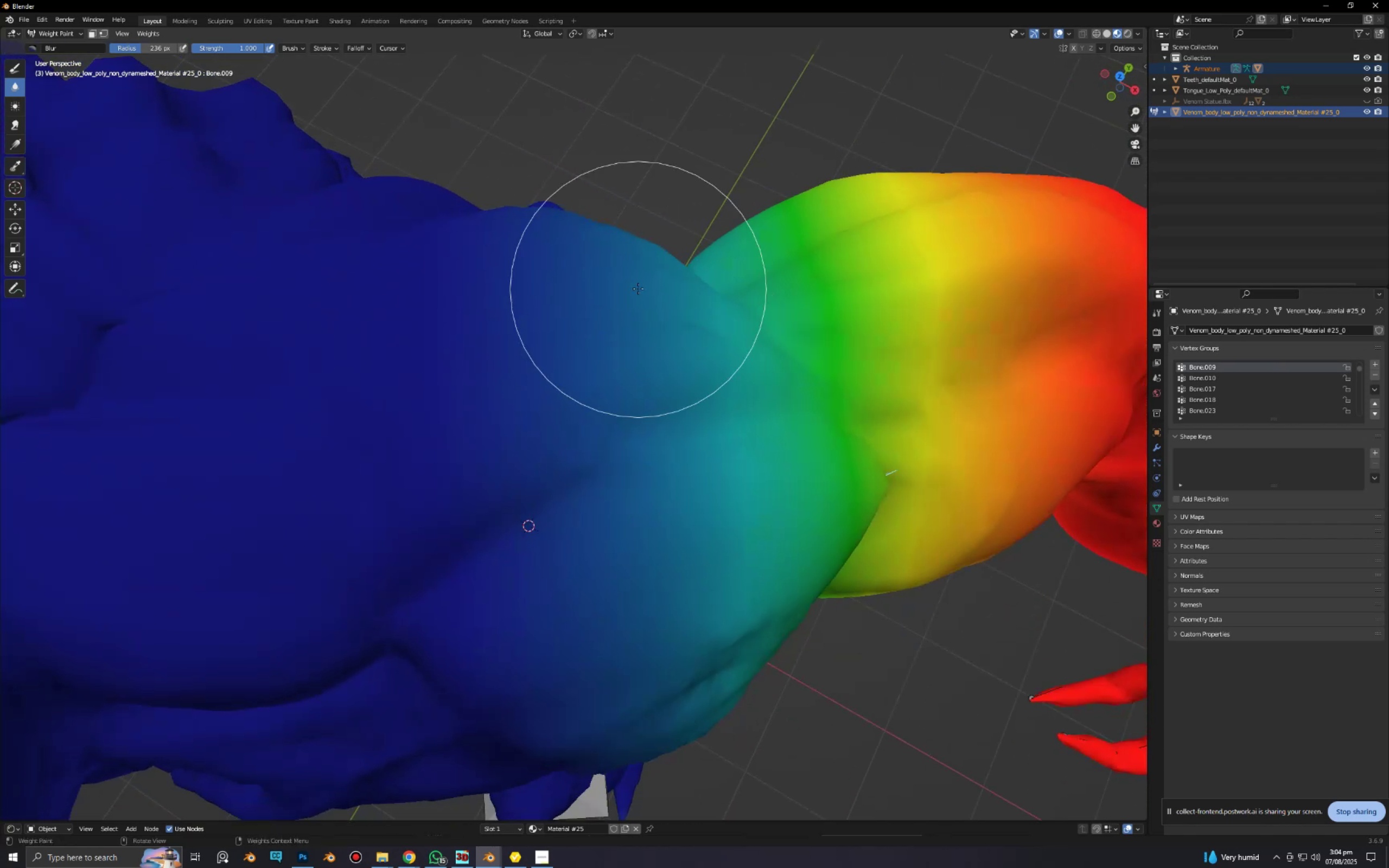 
triple_click([638, 289])
 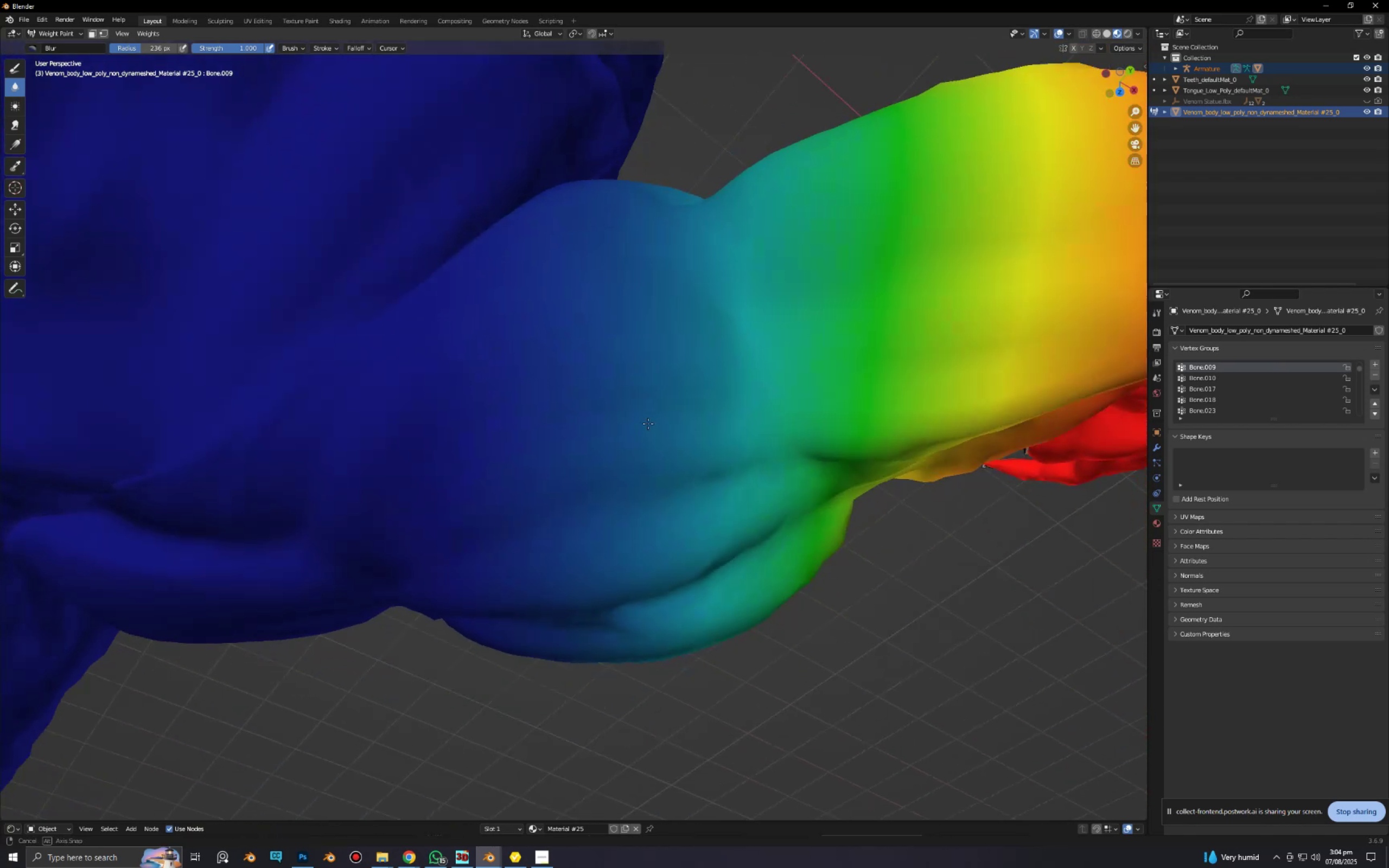 
left_click_drag(start_coordinate=[648, 419], to_coordinate=[653, 395])
 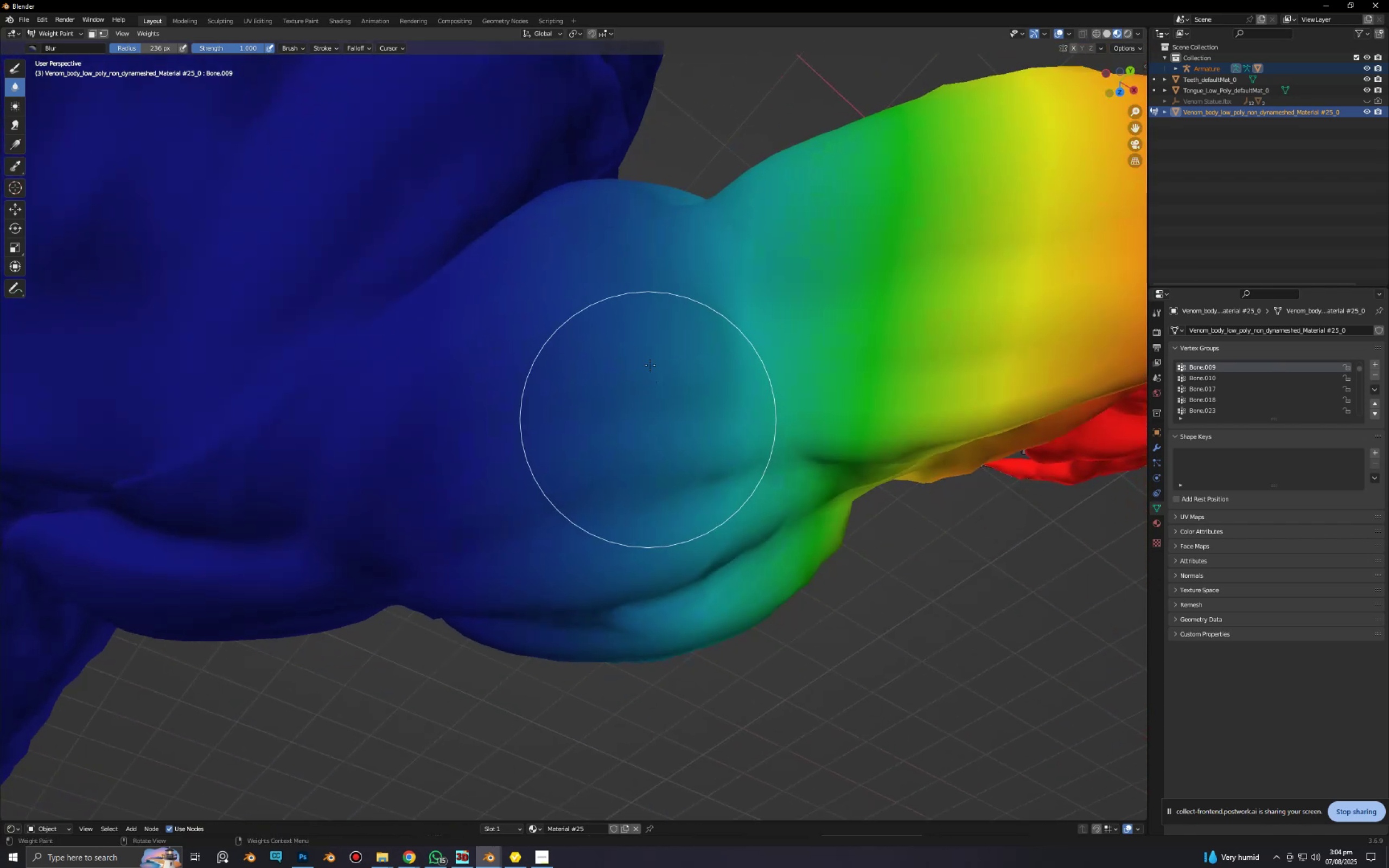 
left_click_drag(start_coordinate=[652, 362], to_coordinate=[657, 359])
 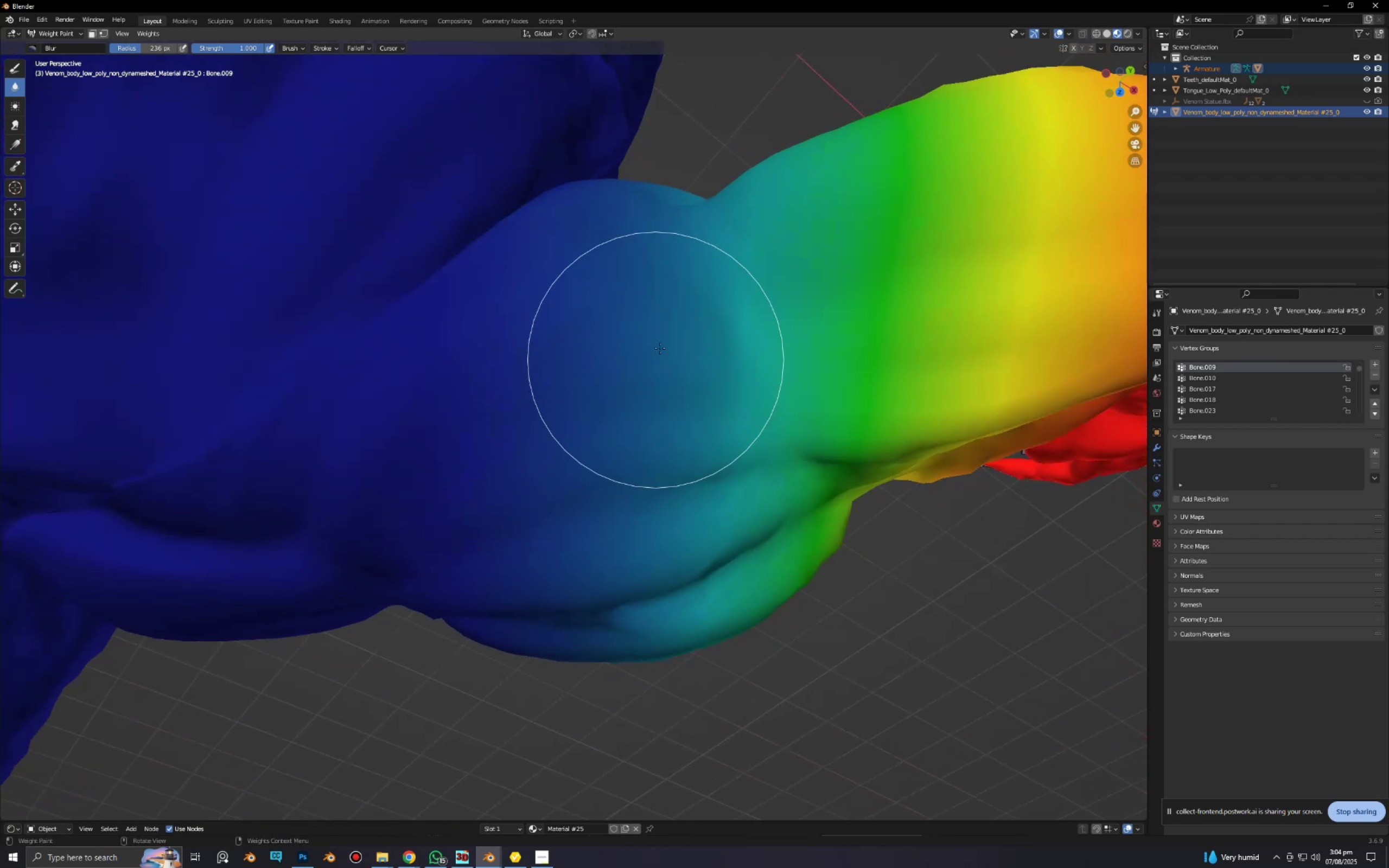 
left_click_drag(start_coordinate=[664, 330], to_coordinate=[669, 315])
 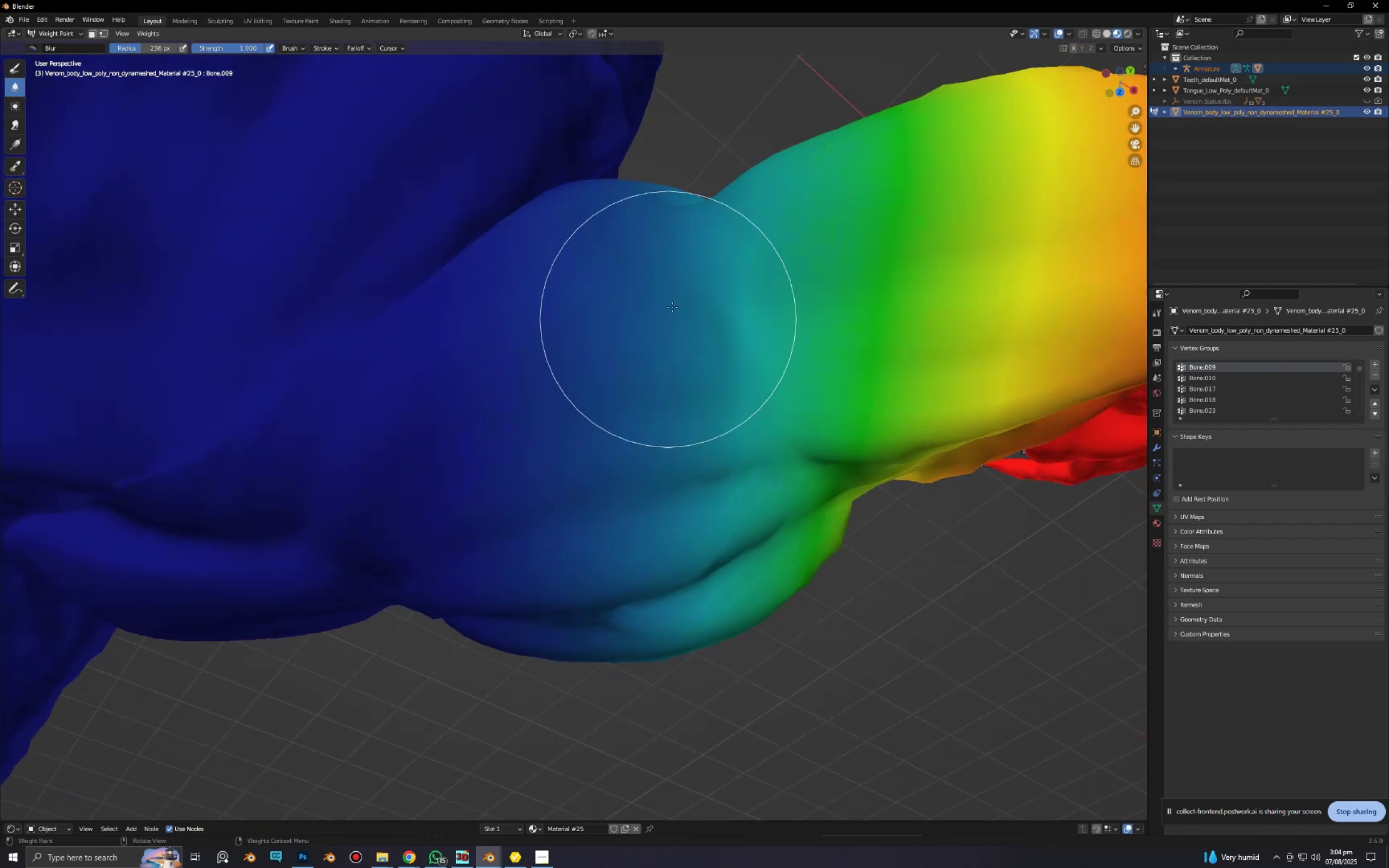 
left_click_drag(start_coordinate=[681, 285], to_coordinate=[684, 280])
 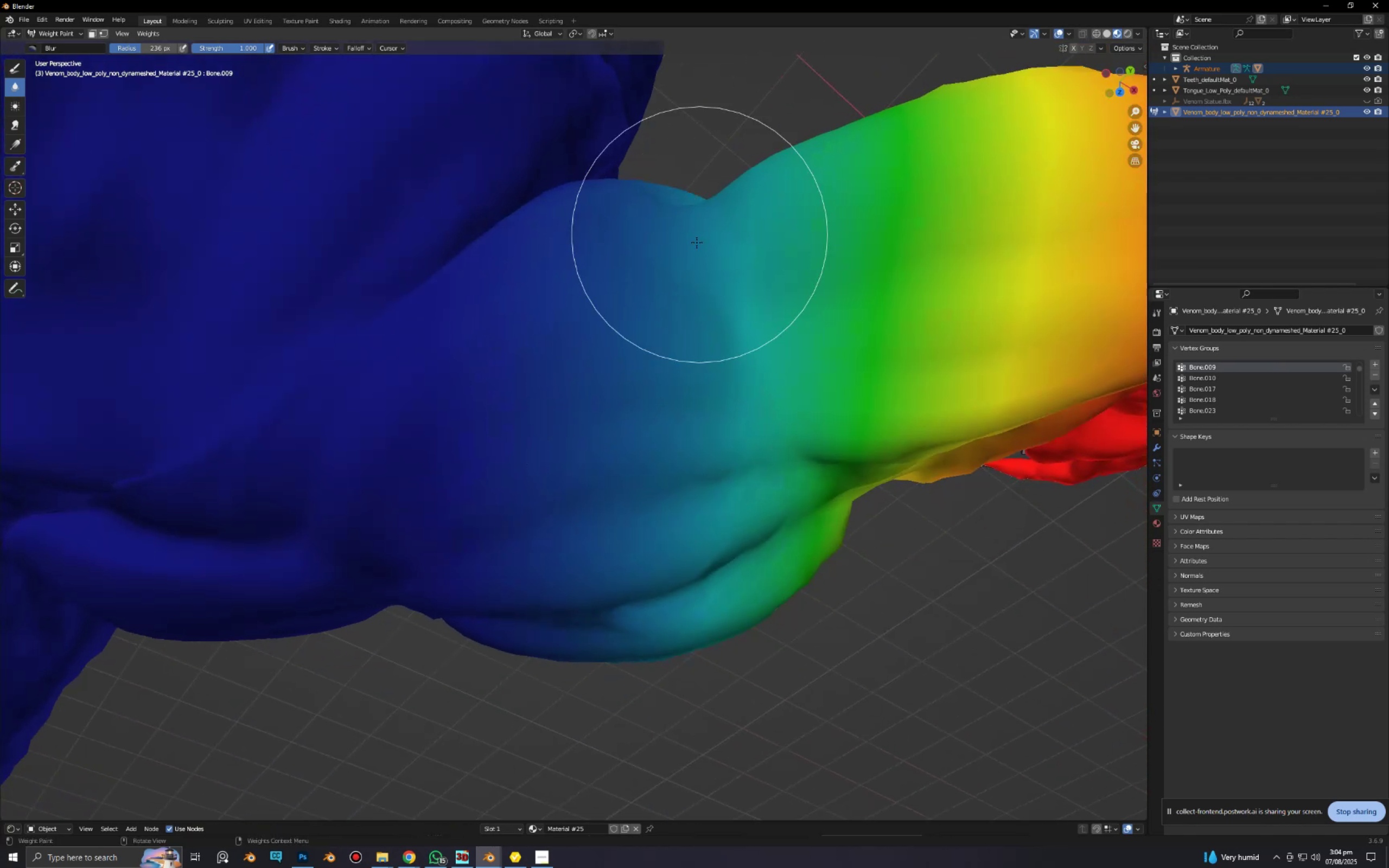 
scroll: coordinate [657, 446], scroll_direction: down, amount: 4.0
 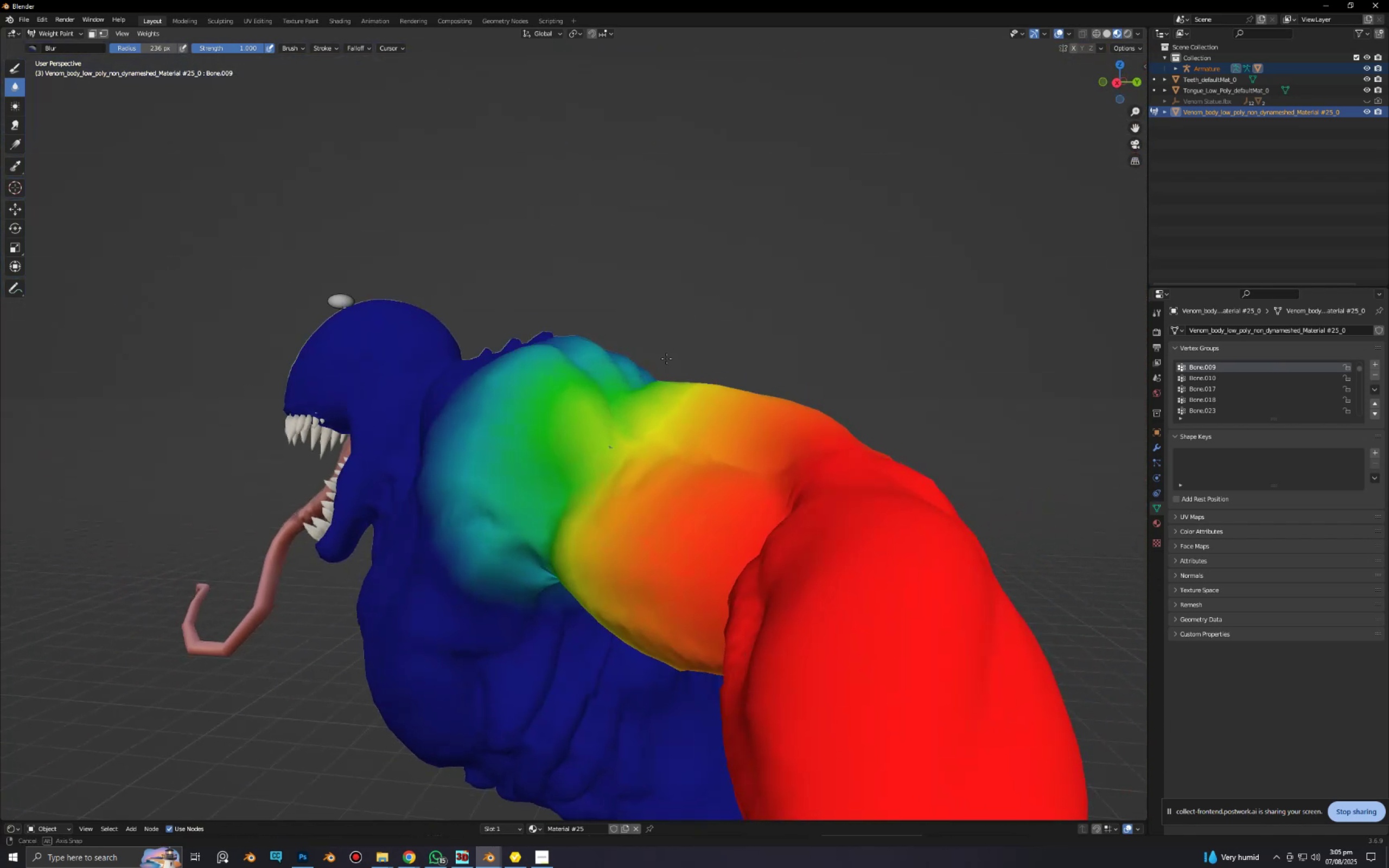 
key(Alt+AltLeft)
 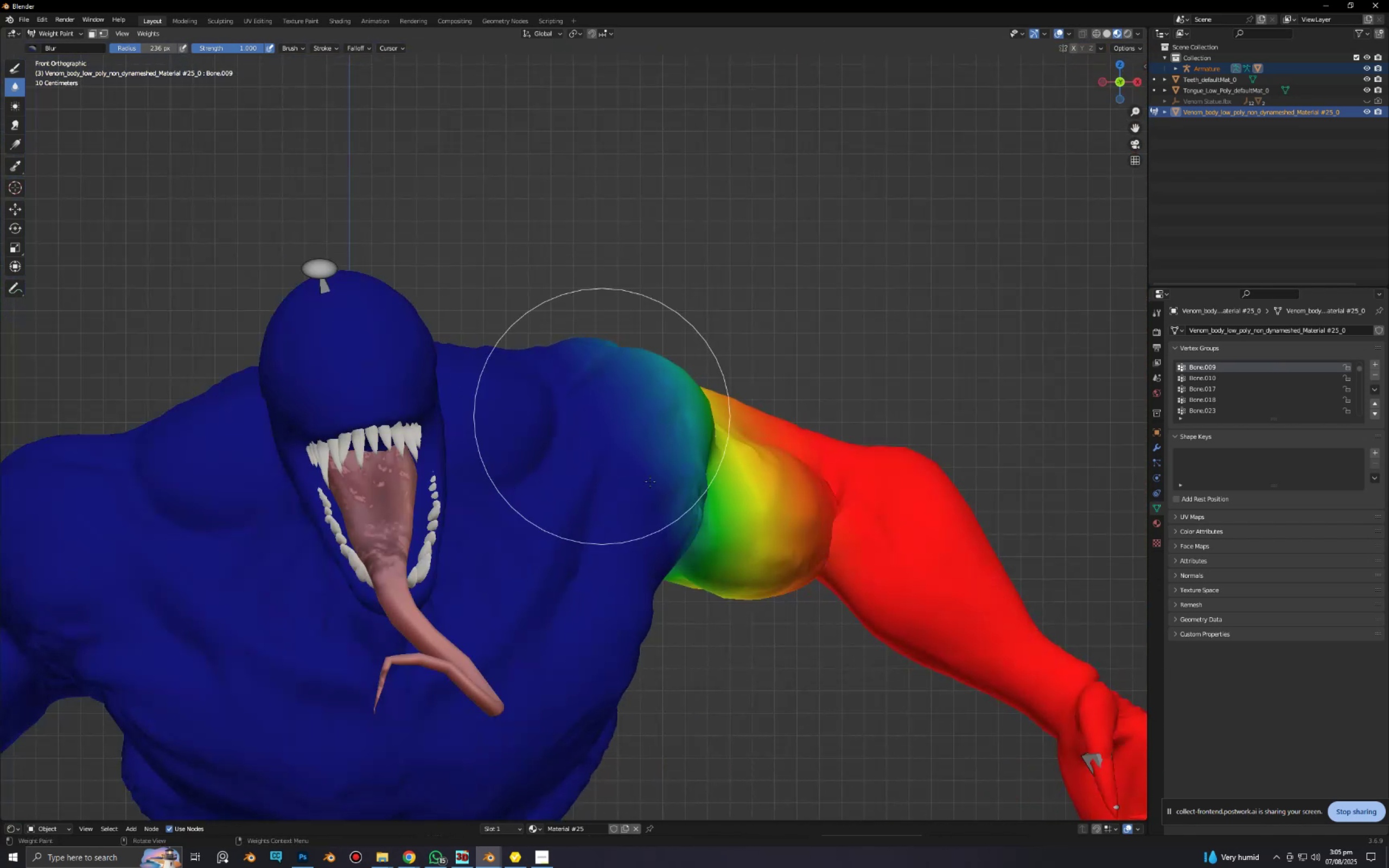 
key(R)
 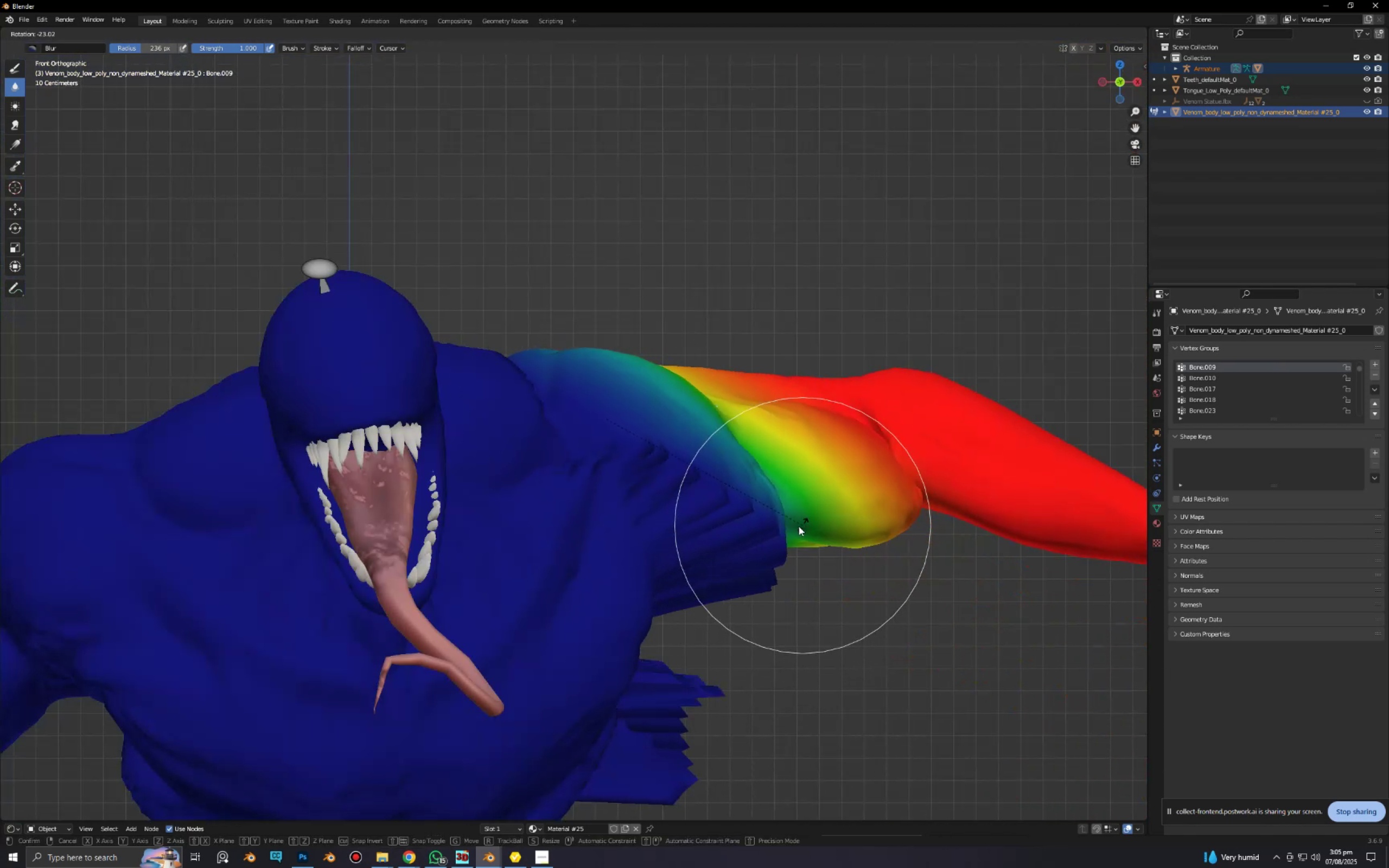 
right_click([795, 528])
 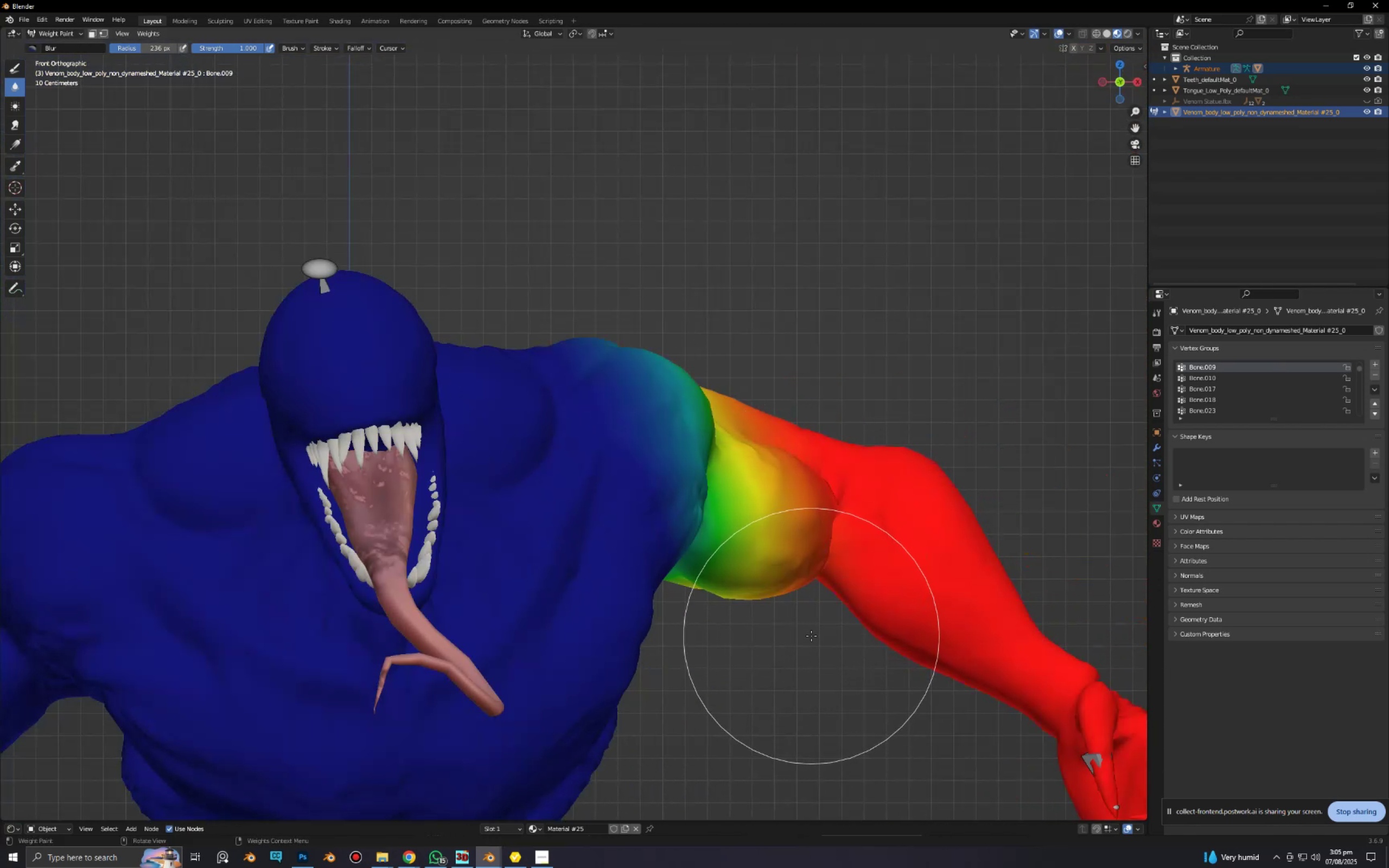 
key(R)
 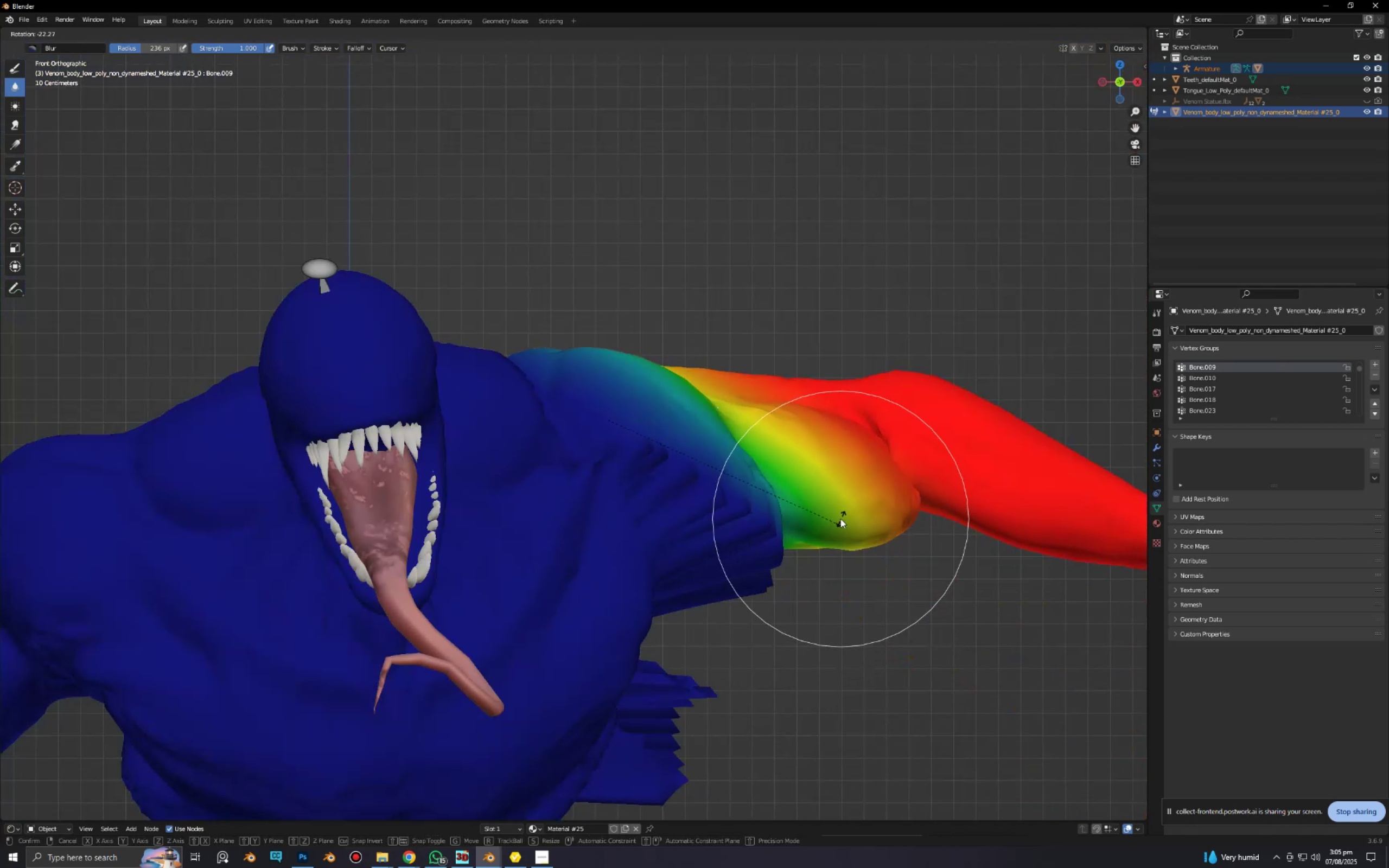 
left_click([840, 519])
 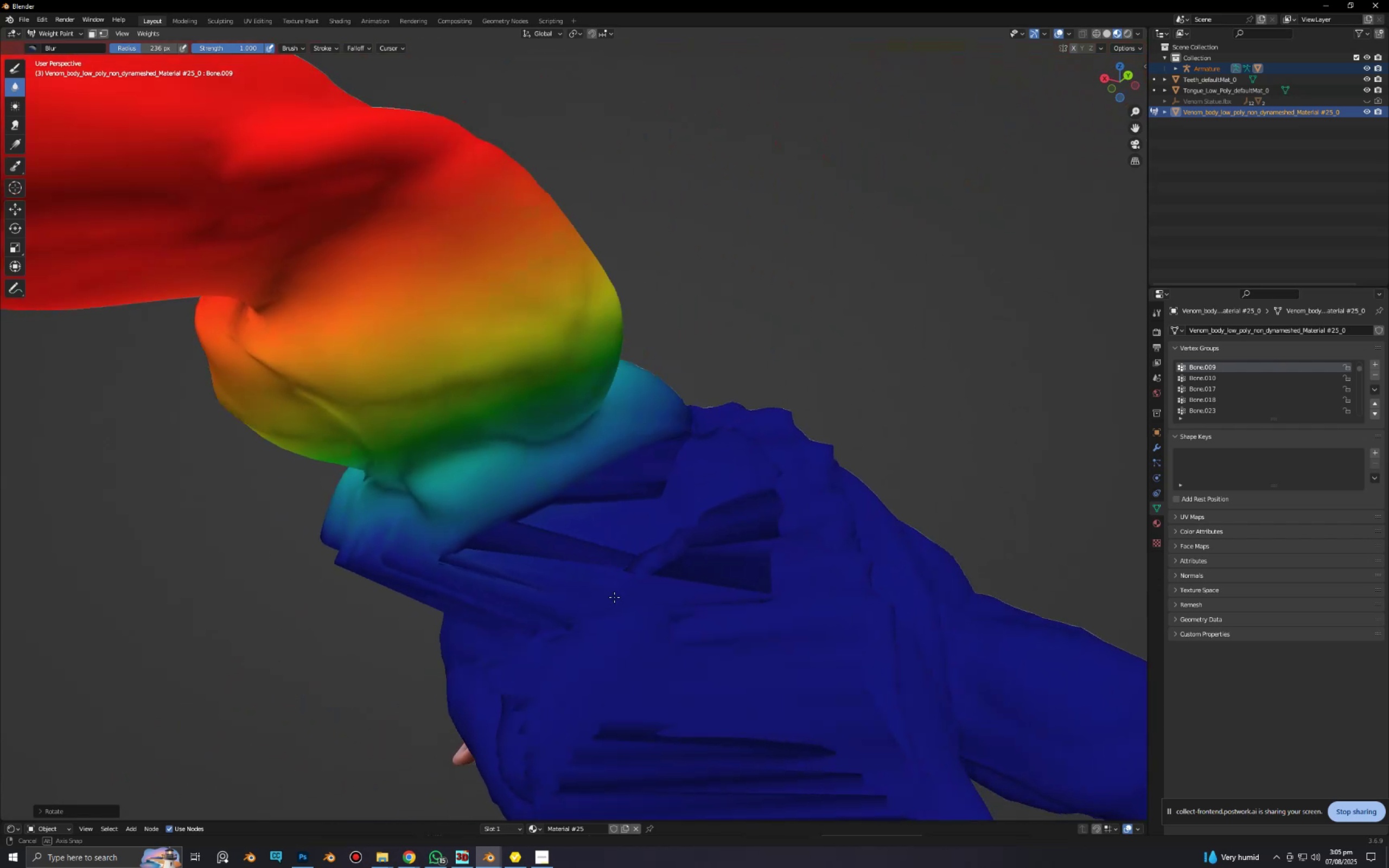 
scroll: coordinate [687, 598], scroll_direction: down, amount: 4.0
 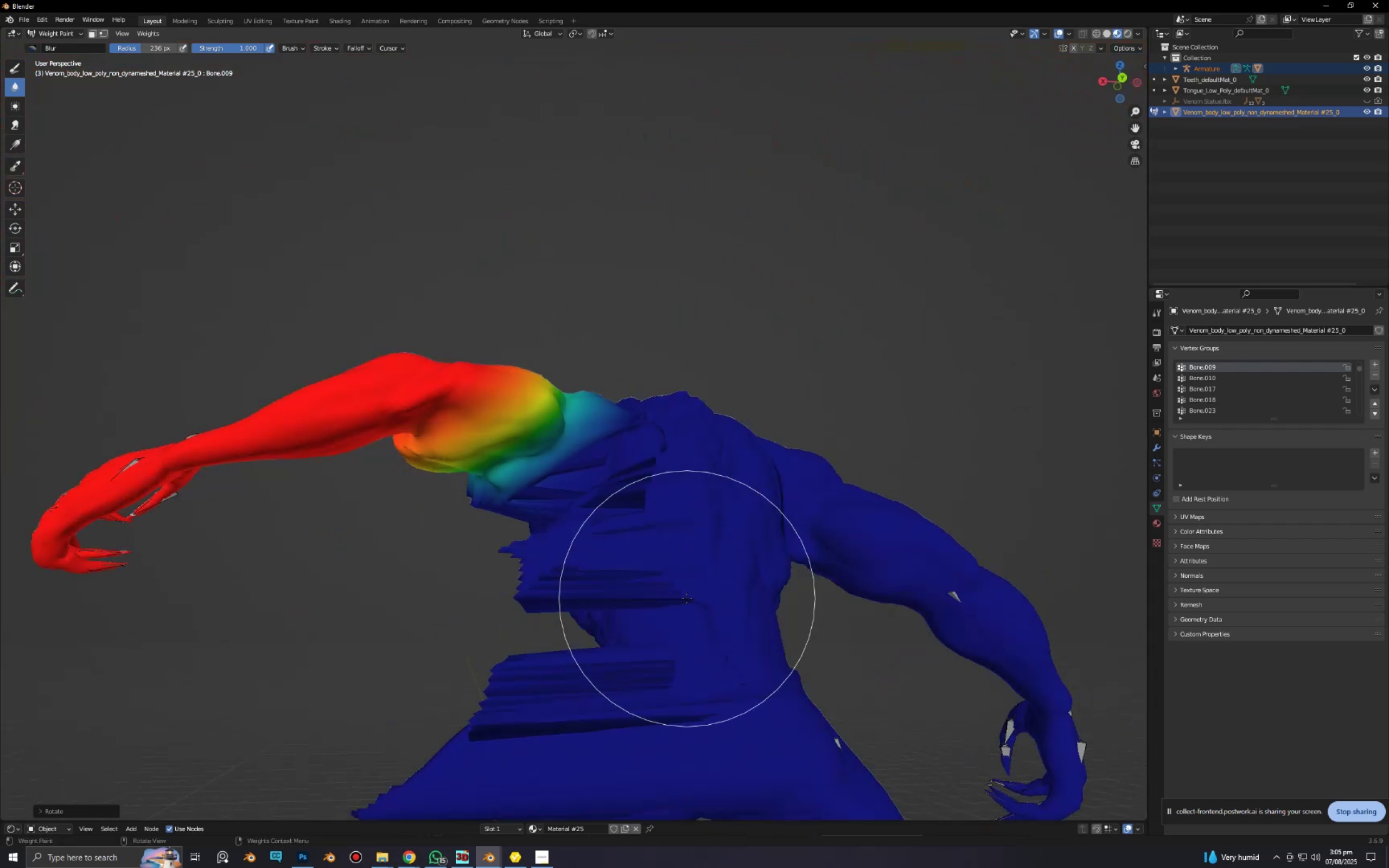 
hold_key(key=ShiftLeft, duration=0.72)
 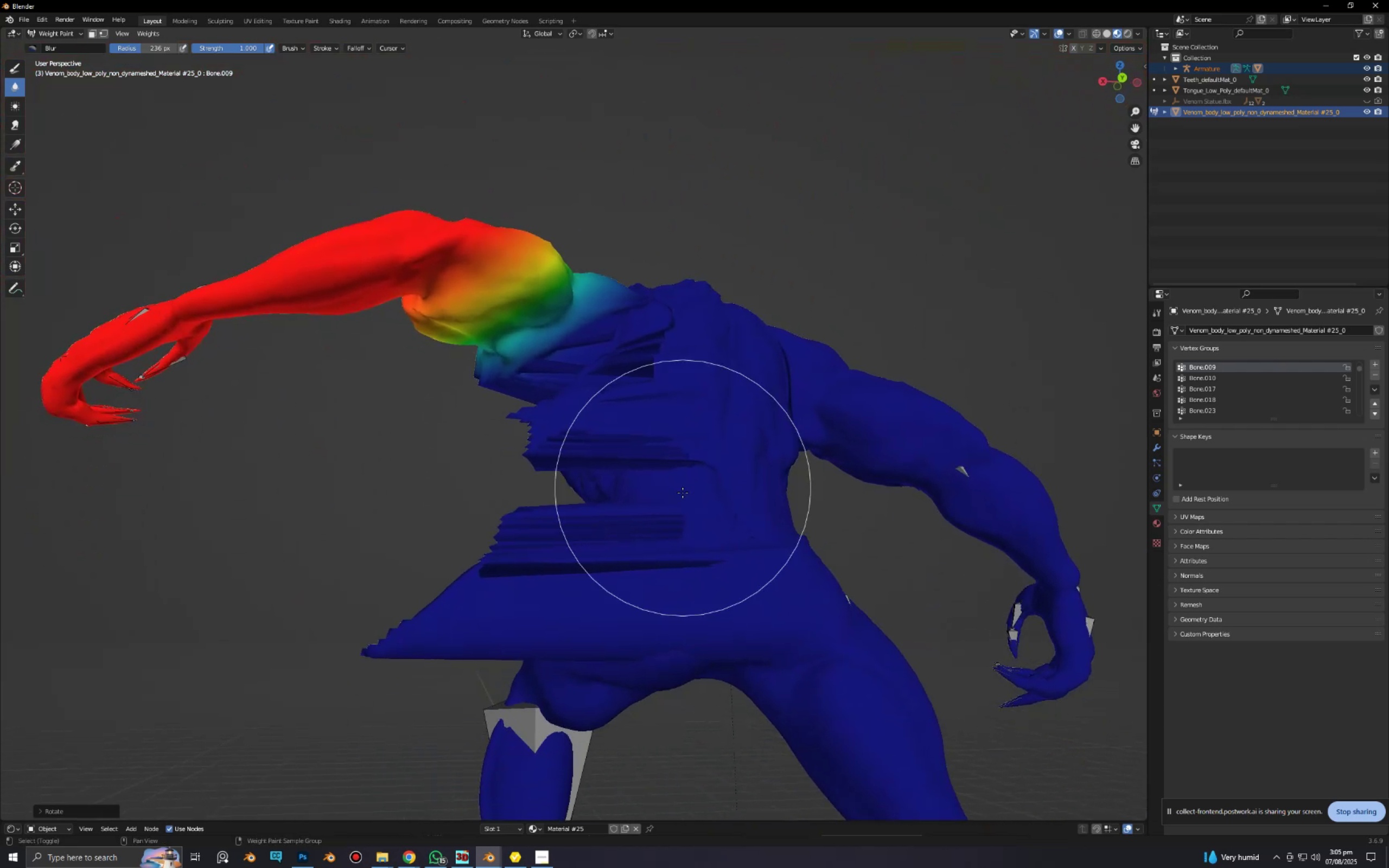 
key(Shift+ShiftLeft)
 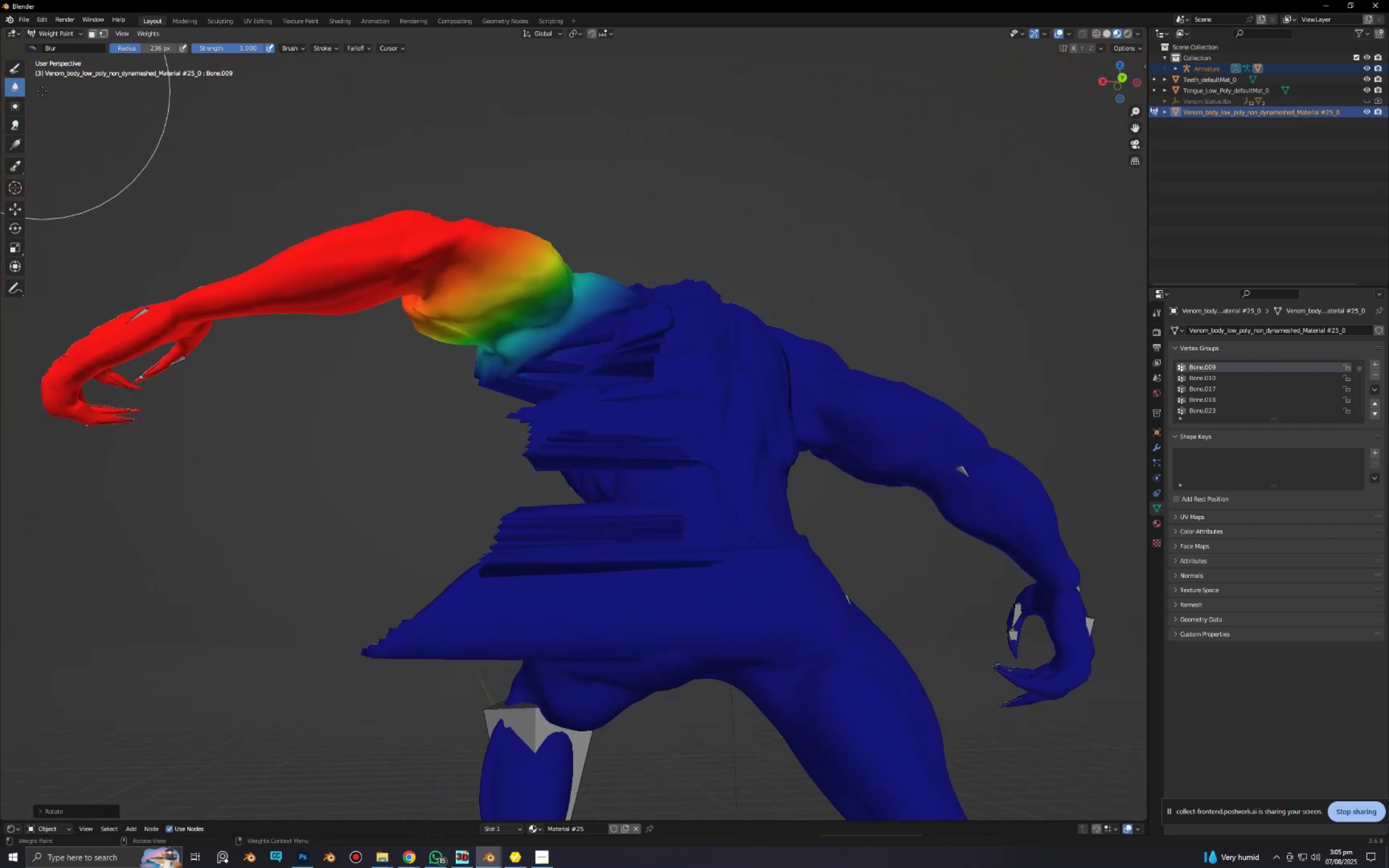 
left_click([18, 68])
 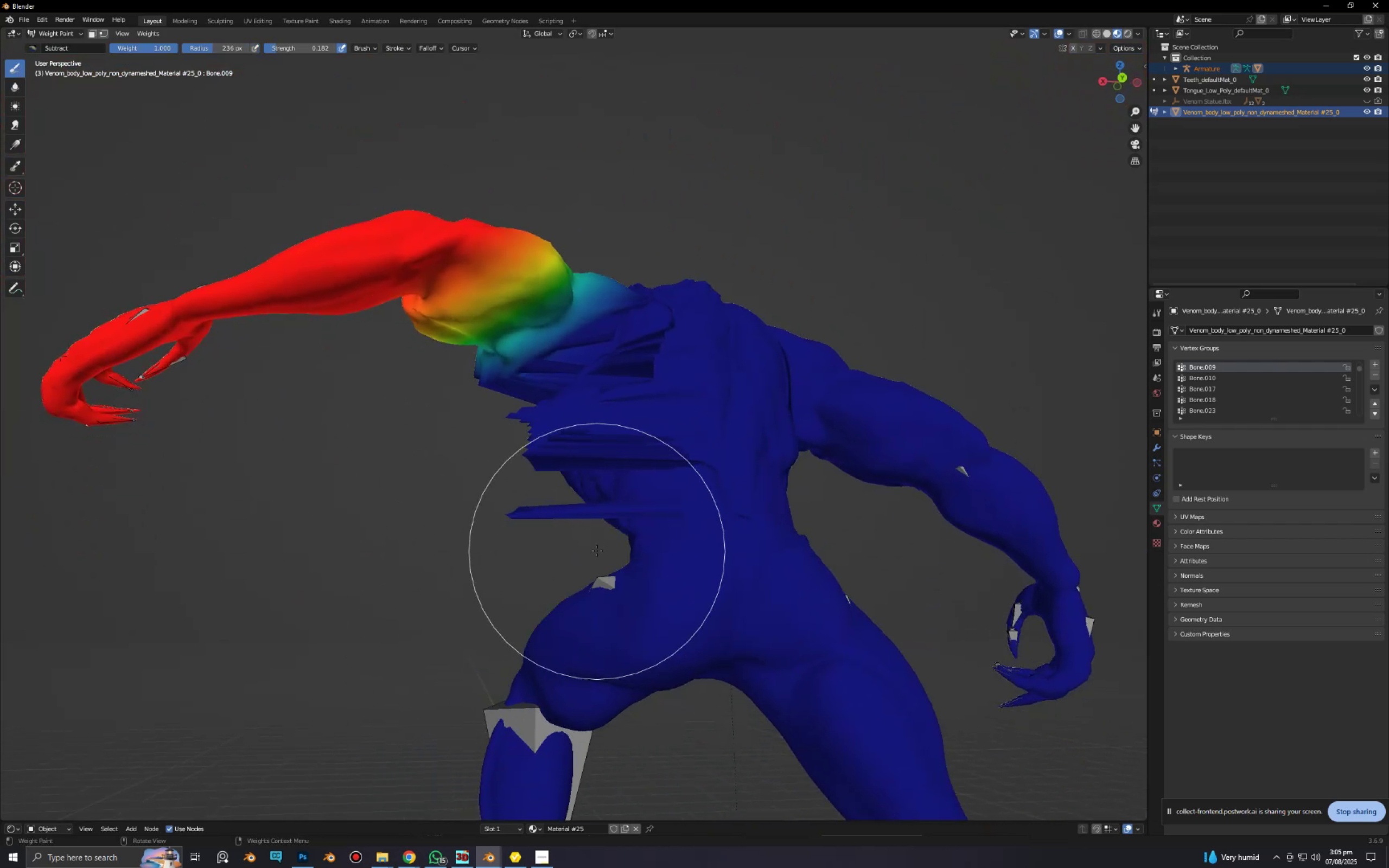 
double_click([558, 518])
 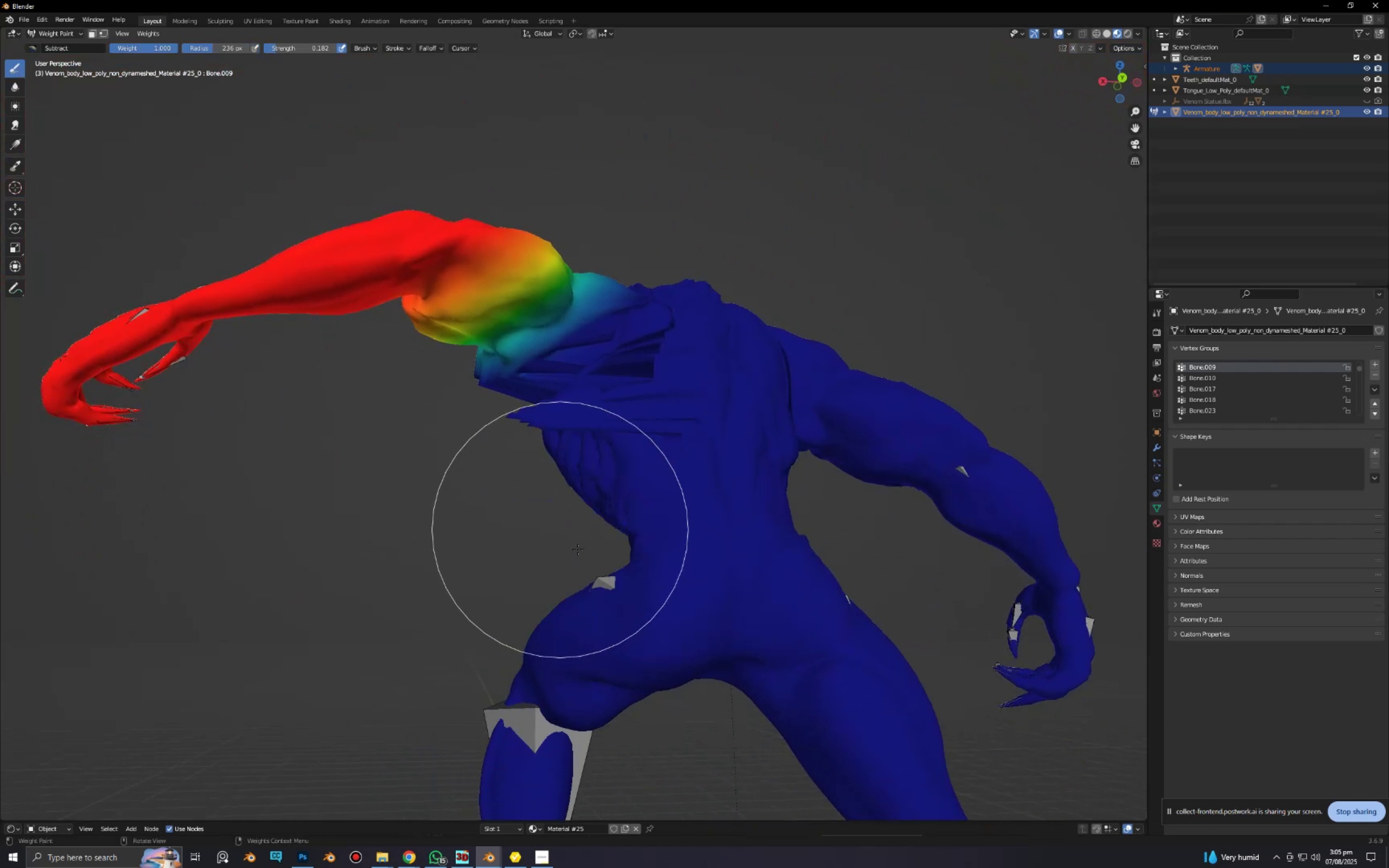 
scroll: coordinate [621, 561], scroll_direction: up, amount: 2.0
 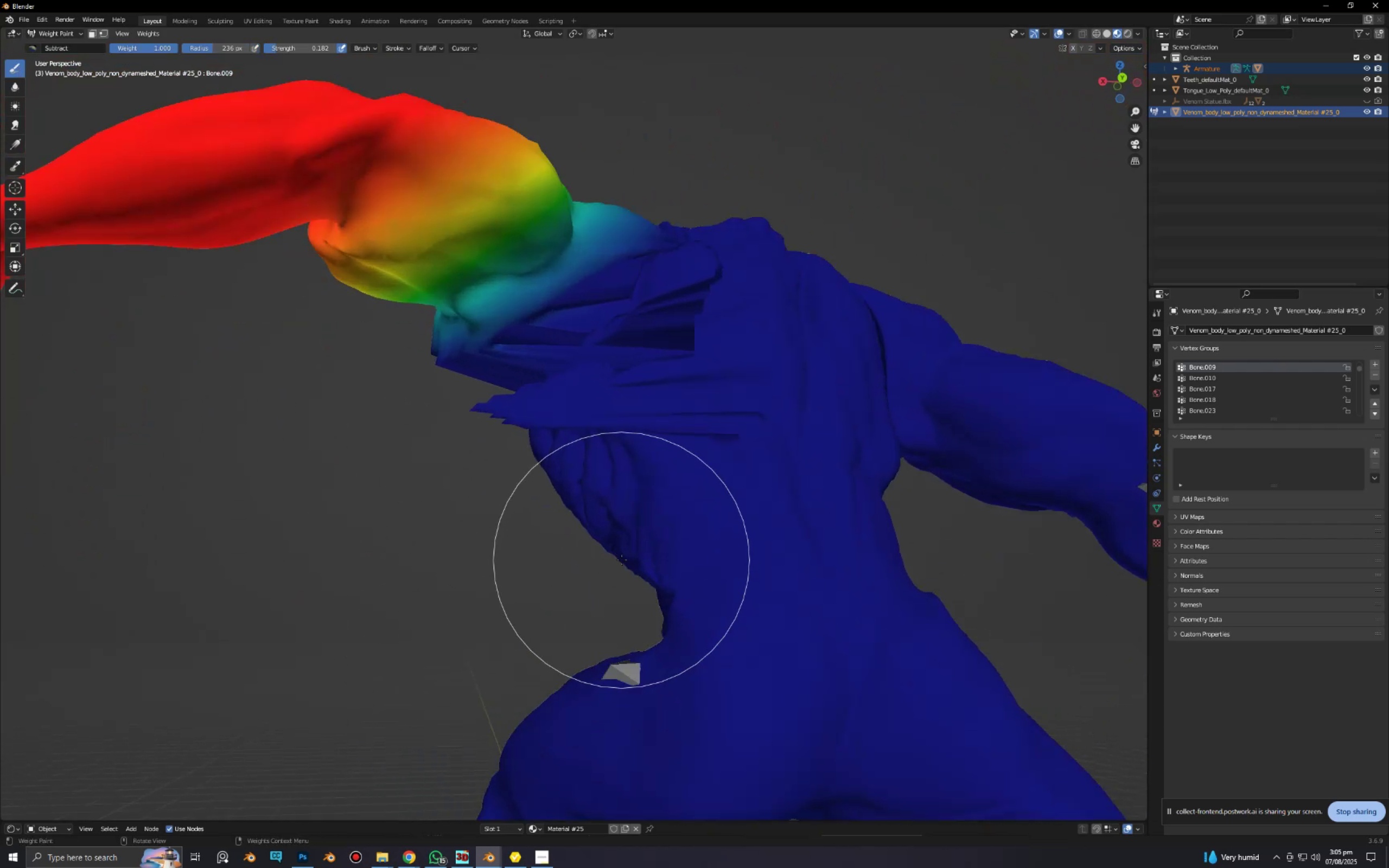 
hold_key(key=ShiftLeft, duration=0.35)
 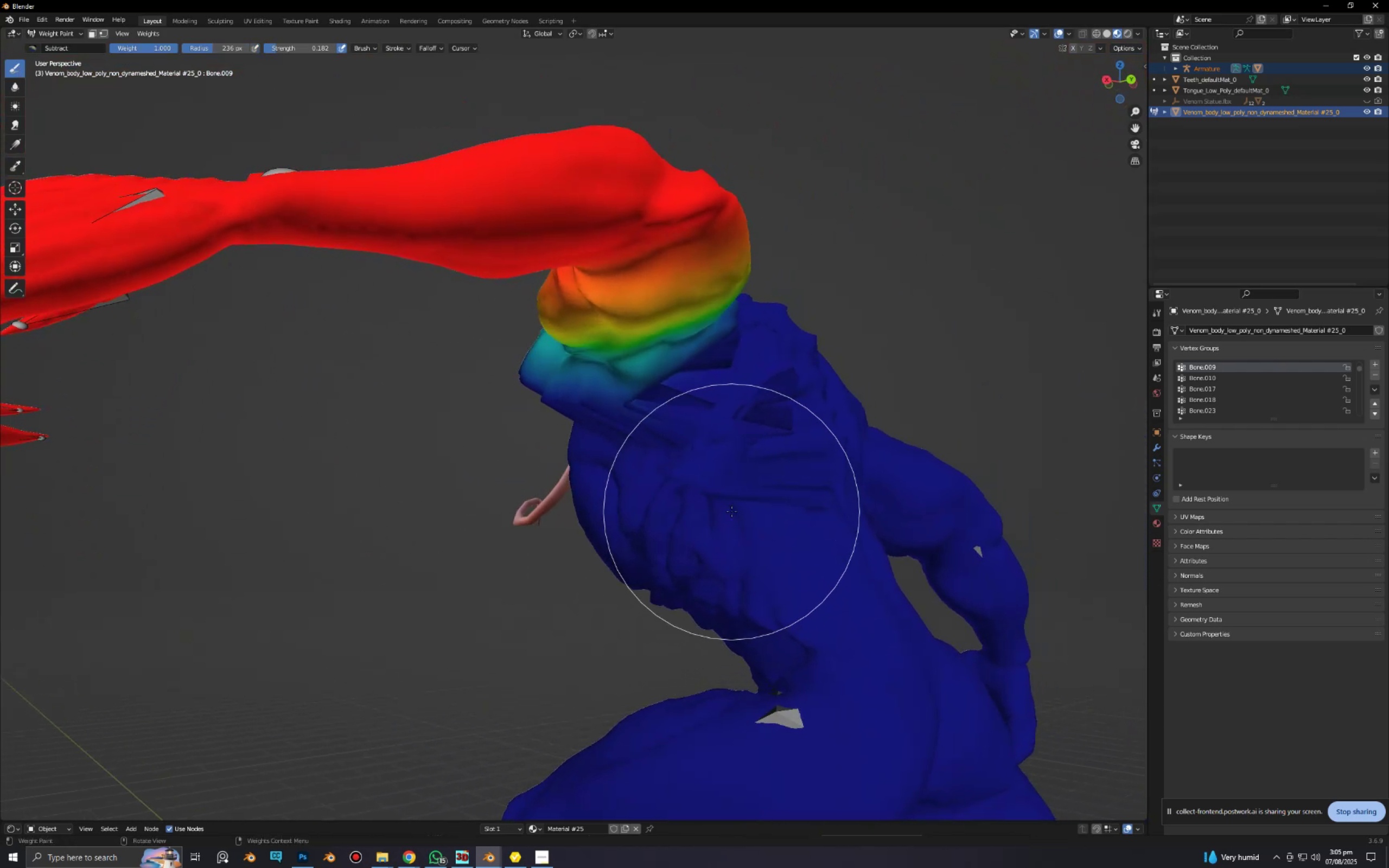 
scroll: coordinate [818, 535], scroll_direction: up, amount: 4.0
 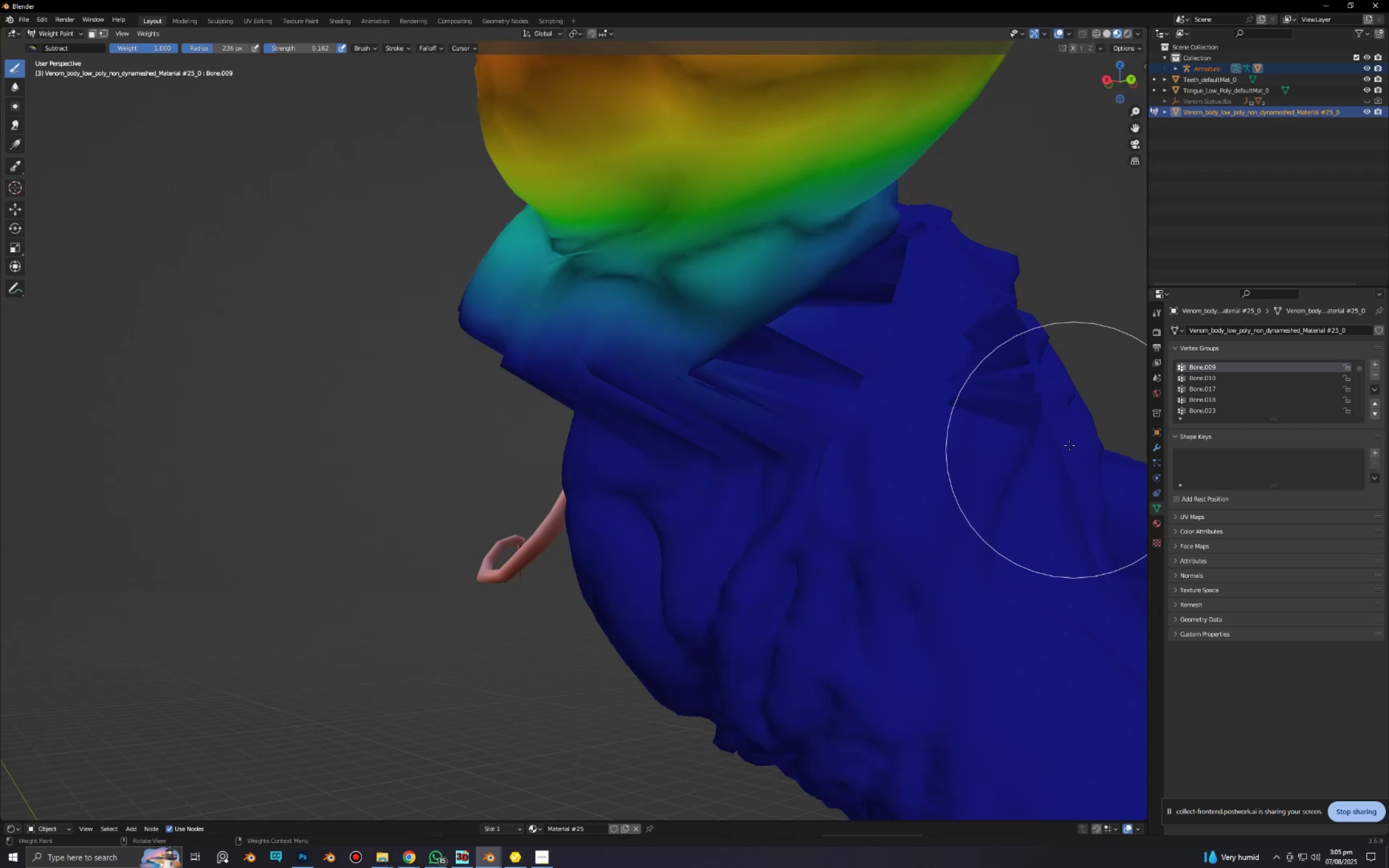 
left_click([1022, 380])
 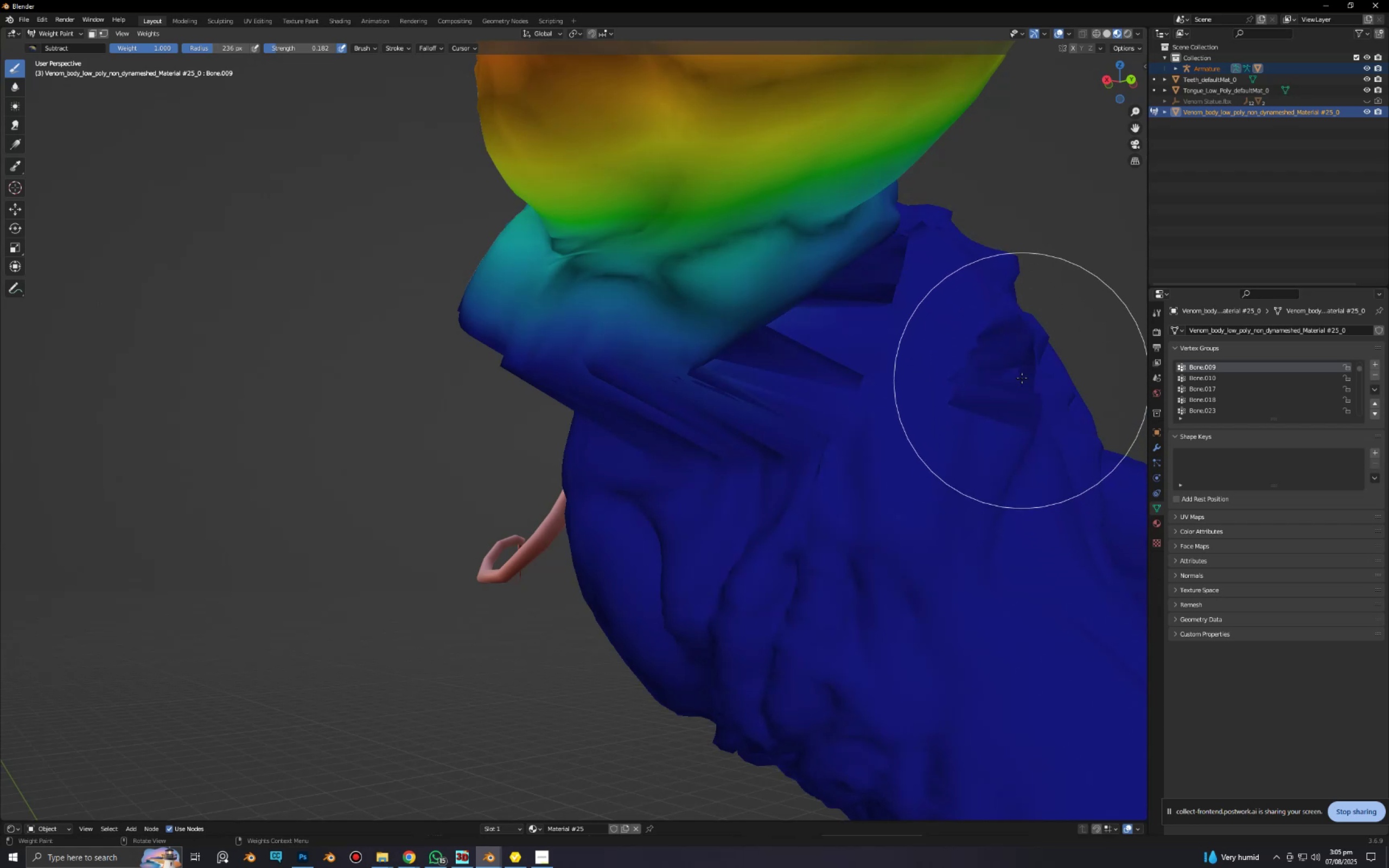 
left_click_drag(start_coordinate=[1007, 358], to_coordinate=[1014, 394])
 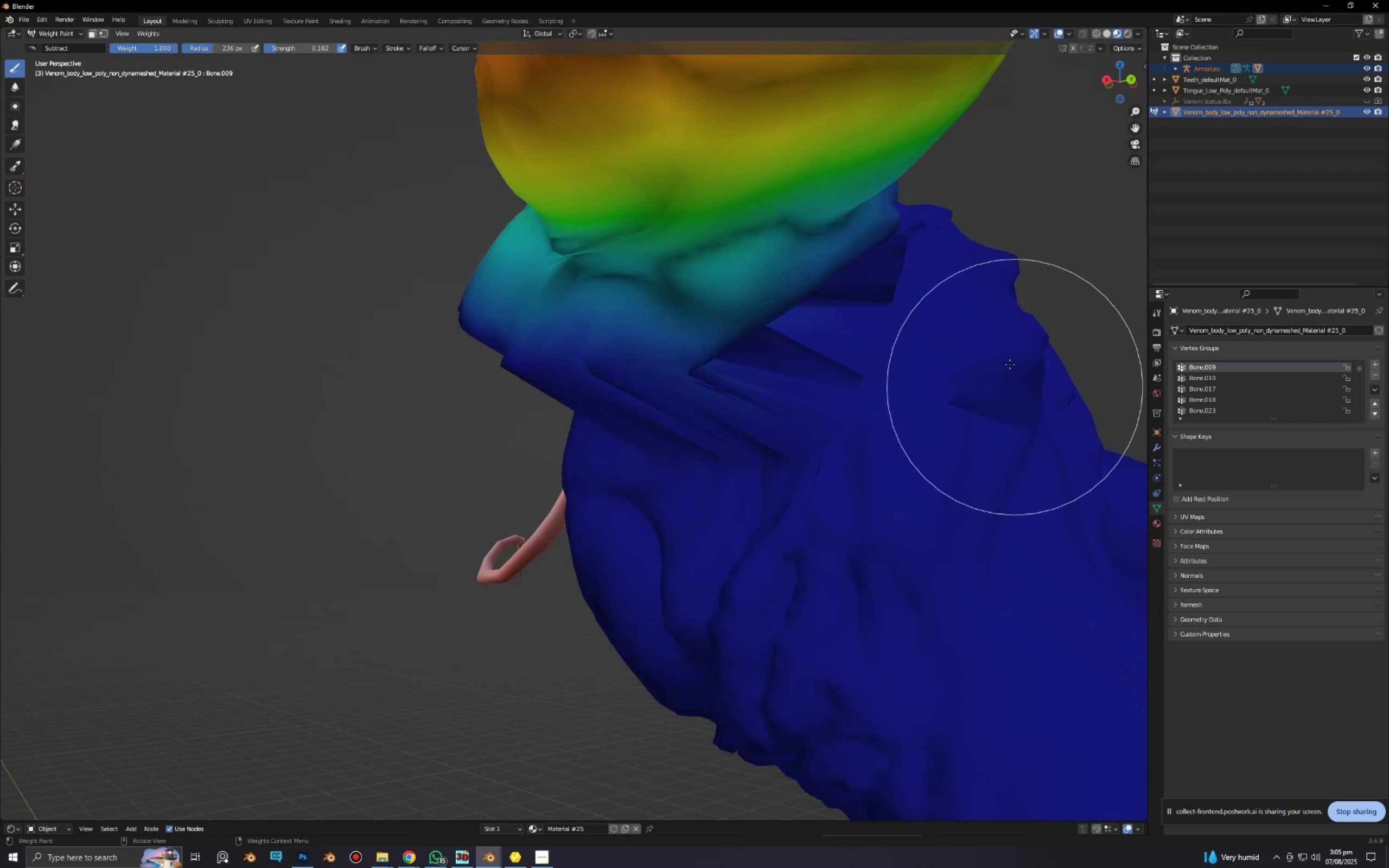 
left_click_drag(start_coordinate=[1009, 355], to_coordinate=[1010, 406])
 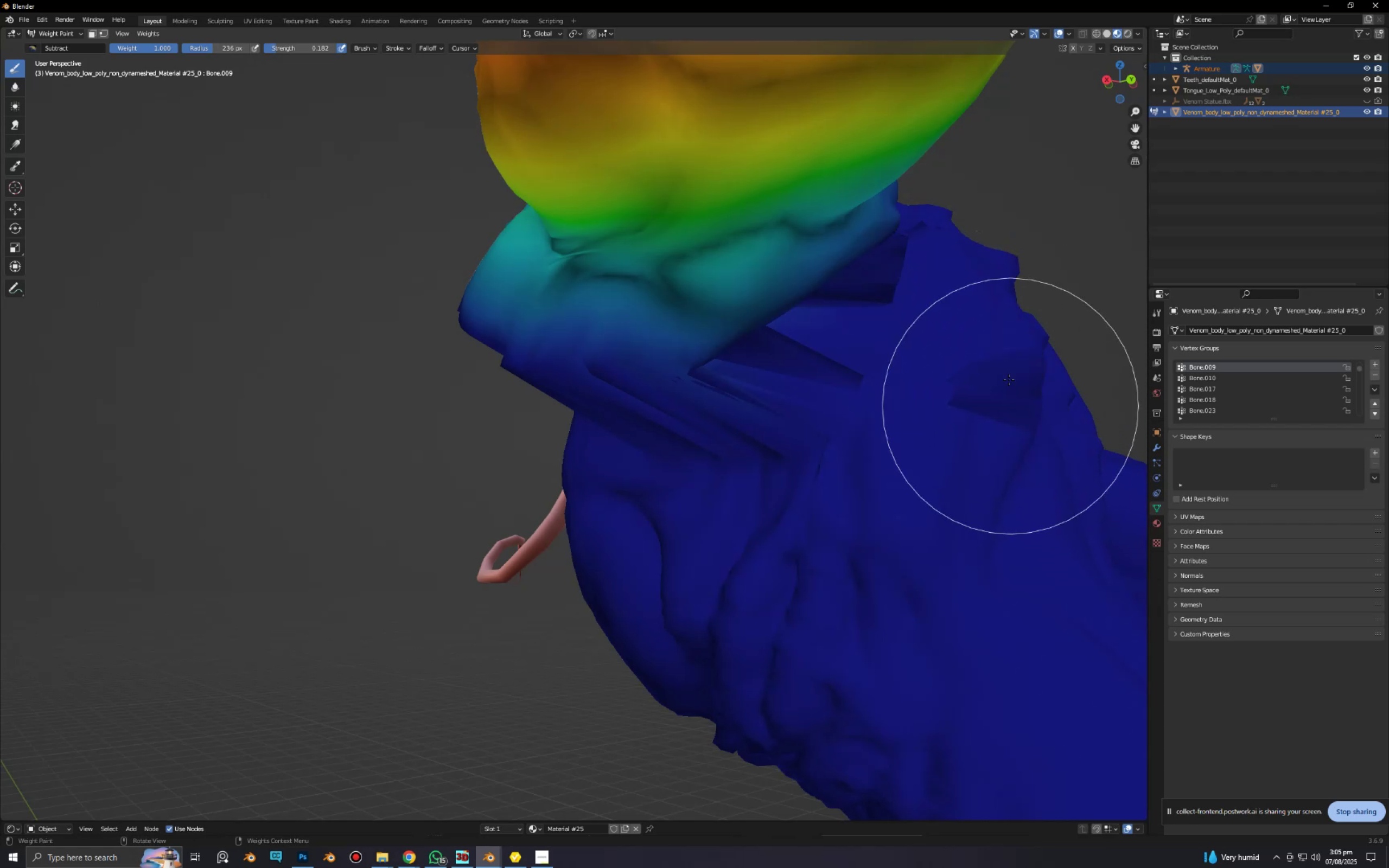 
left_click_drag(start_coordinate=[1005, 358], to_coordinate=[1003, 400])
 